 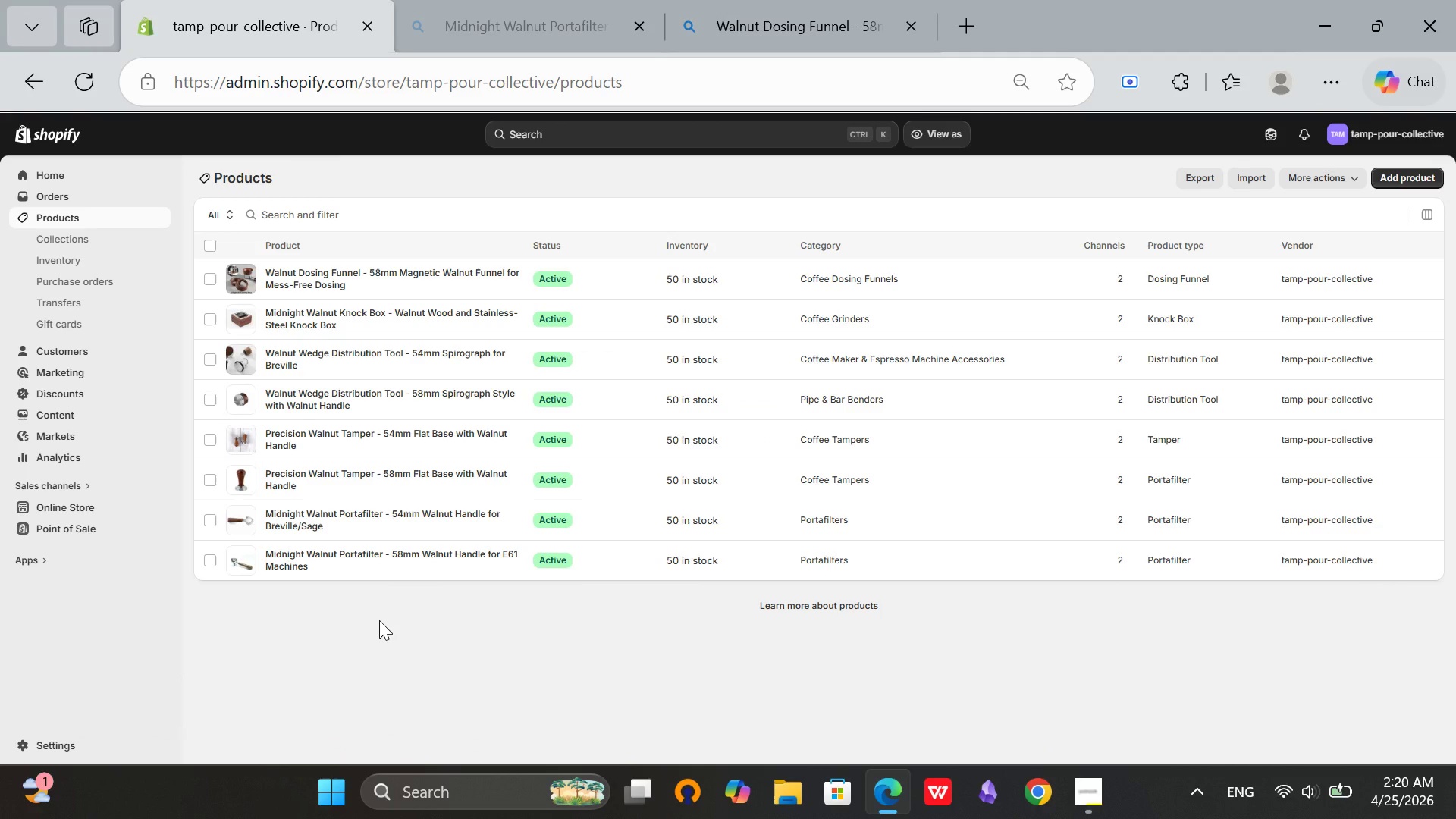 
left_click([212, 252])
 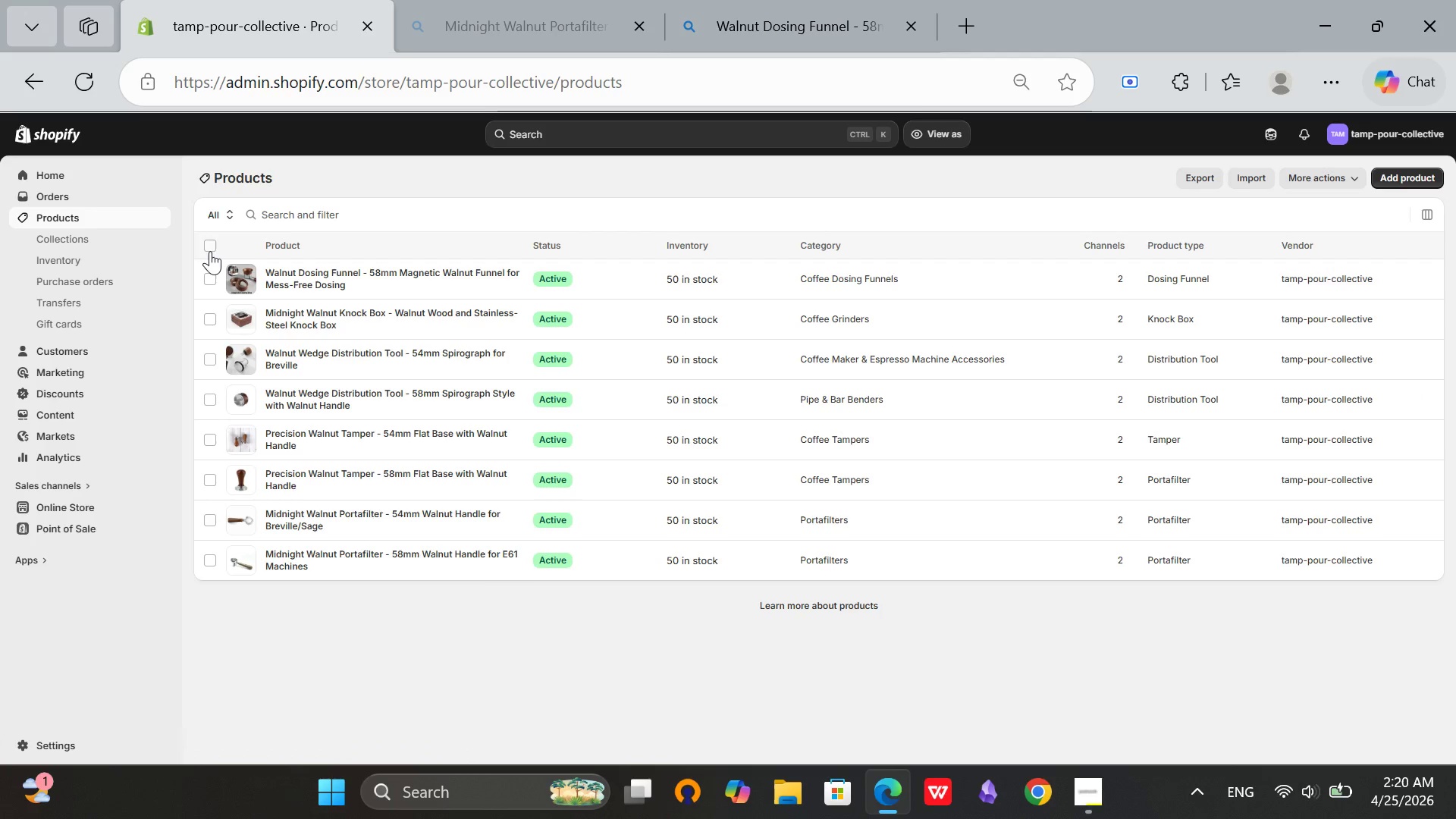 
left_click([209, 249])
 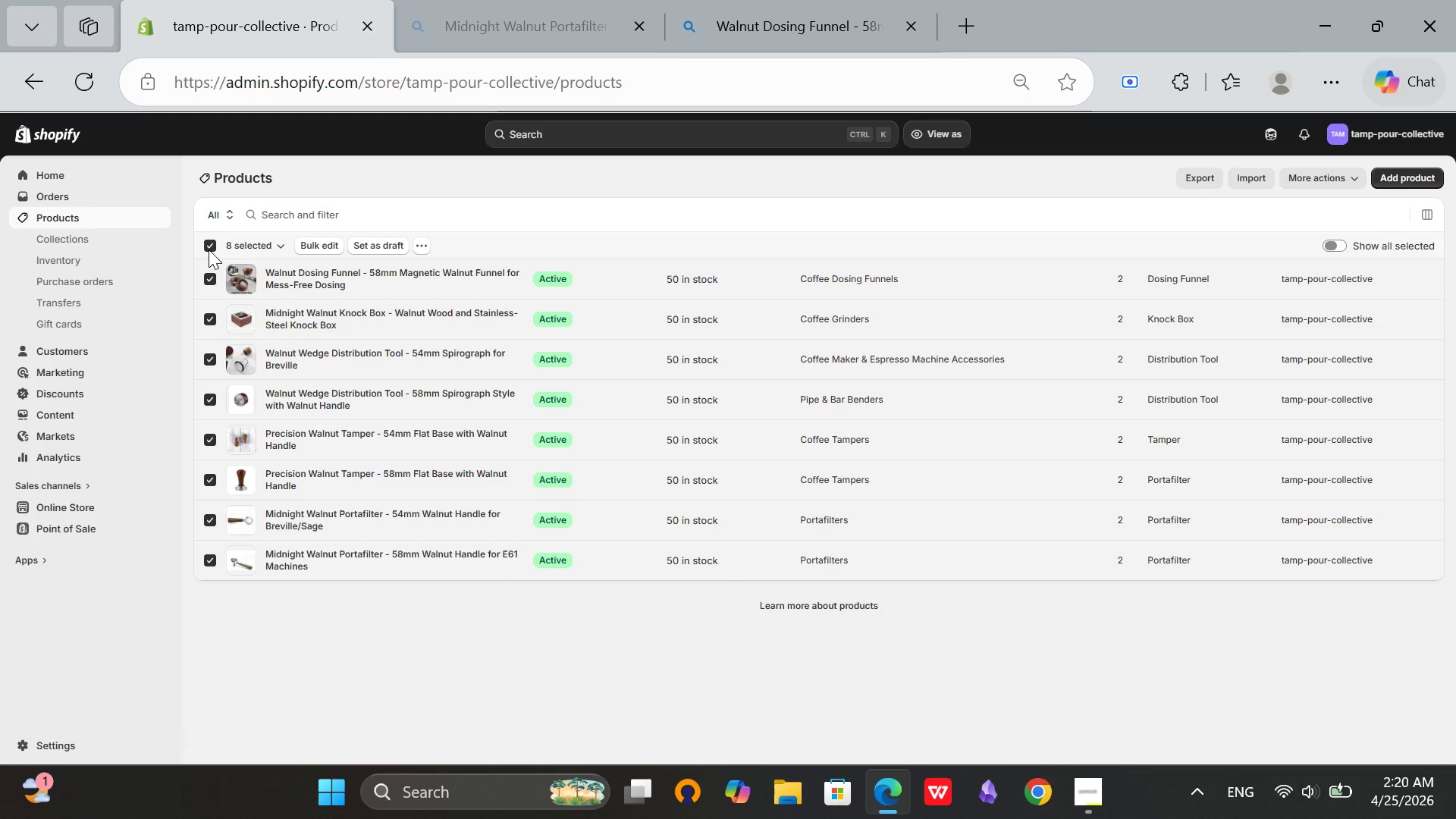 
left_click([209, 249])
 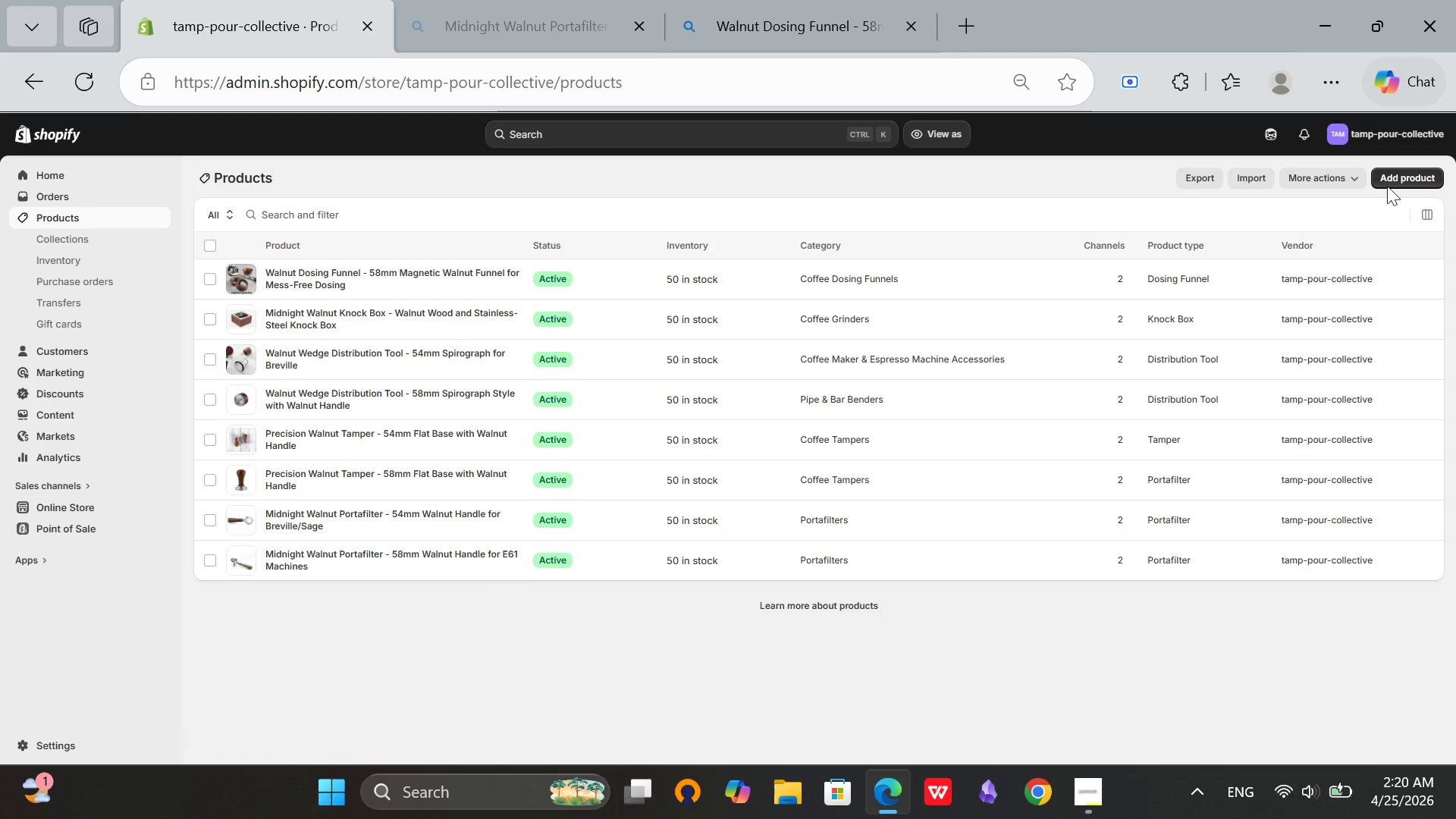 
left_click([1389, 168])
 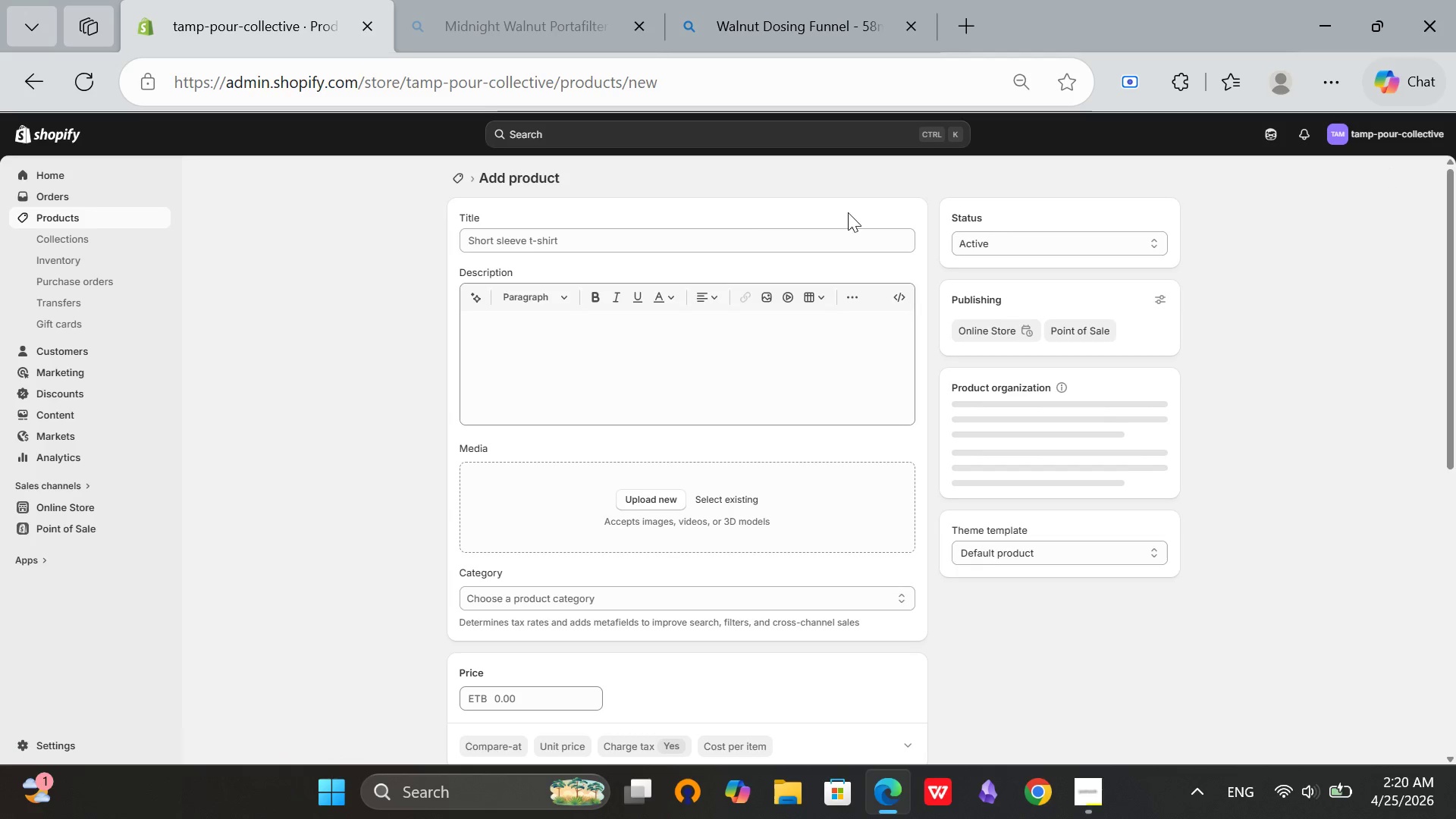 
left_click([566, 230])
 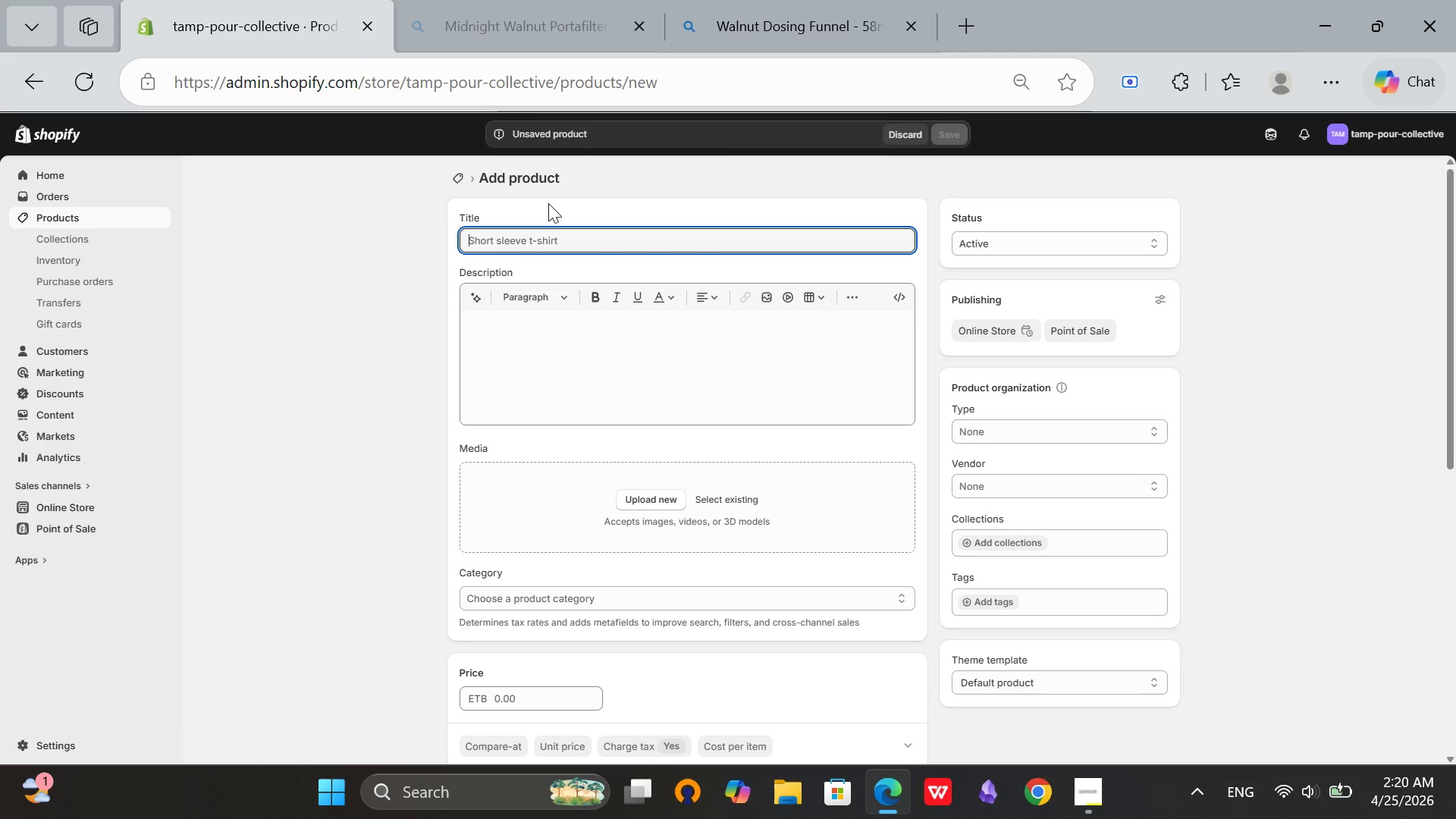 
type(Walnut Dosing)
 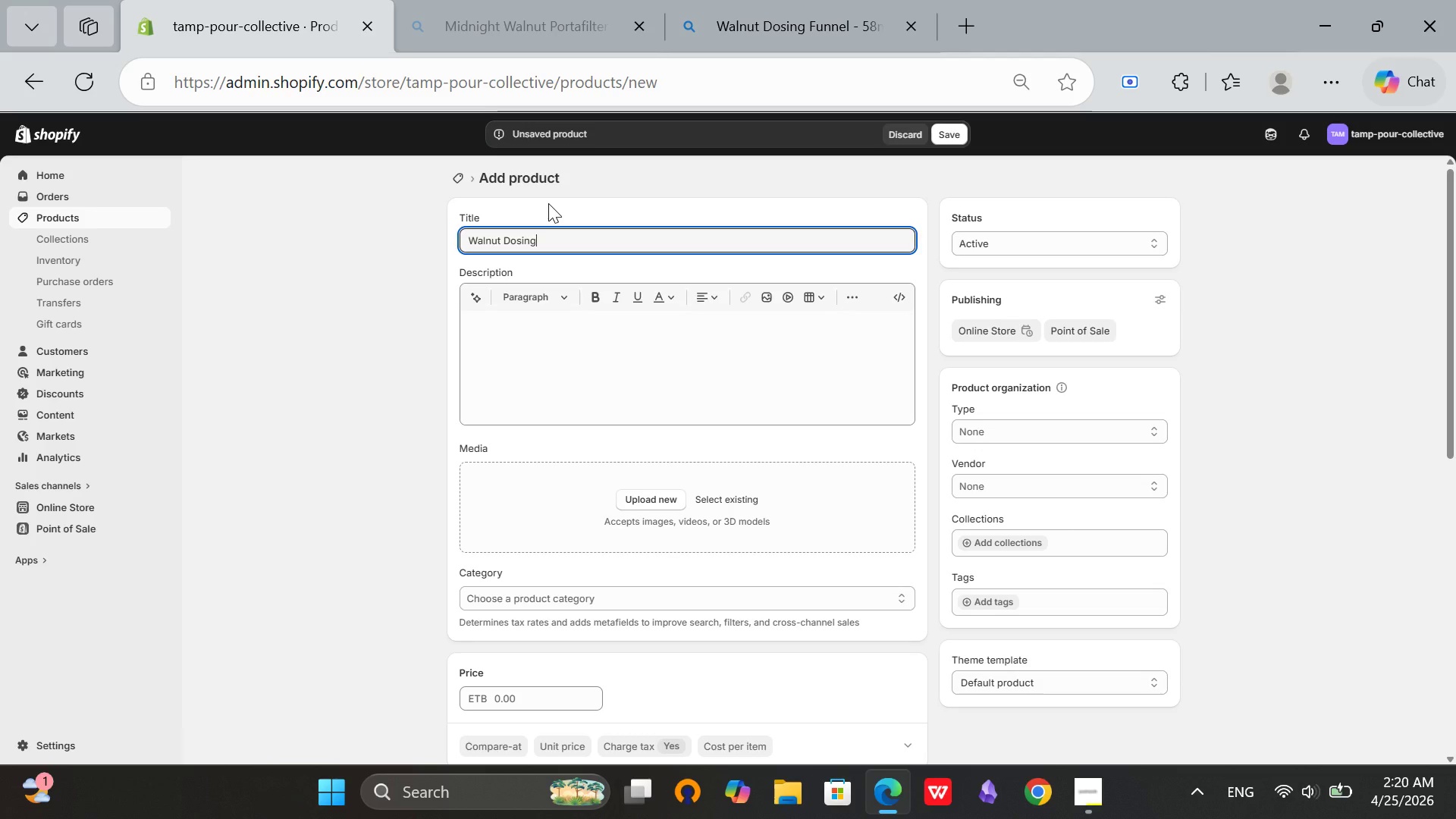 
wait(6.06)
 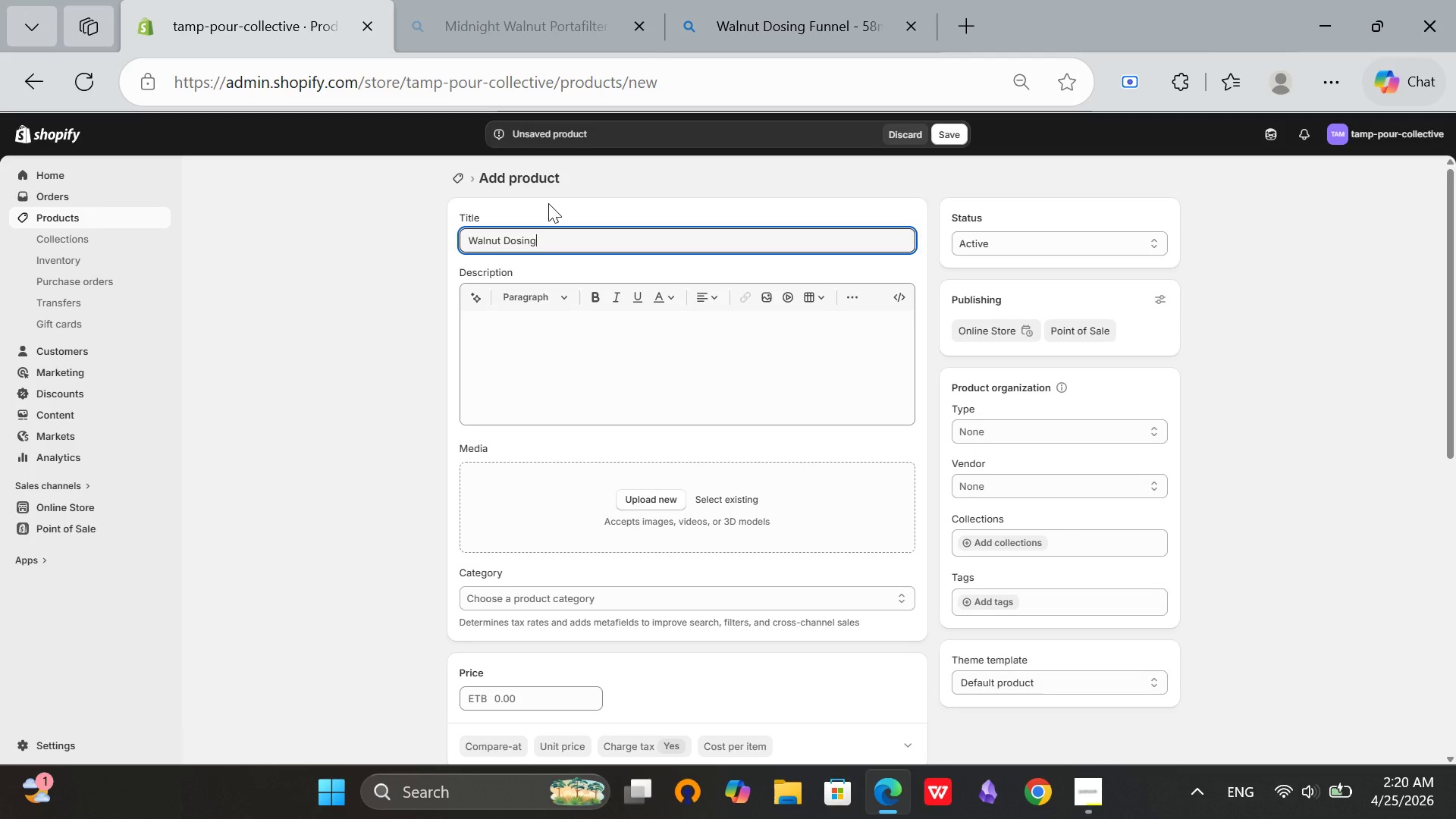 
type( Fuel)
key(Backspace)
key(Backspace)
type(nel - 54mm Magnetic Walnut Funnel for Breville)
 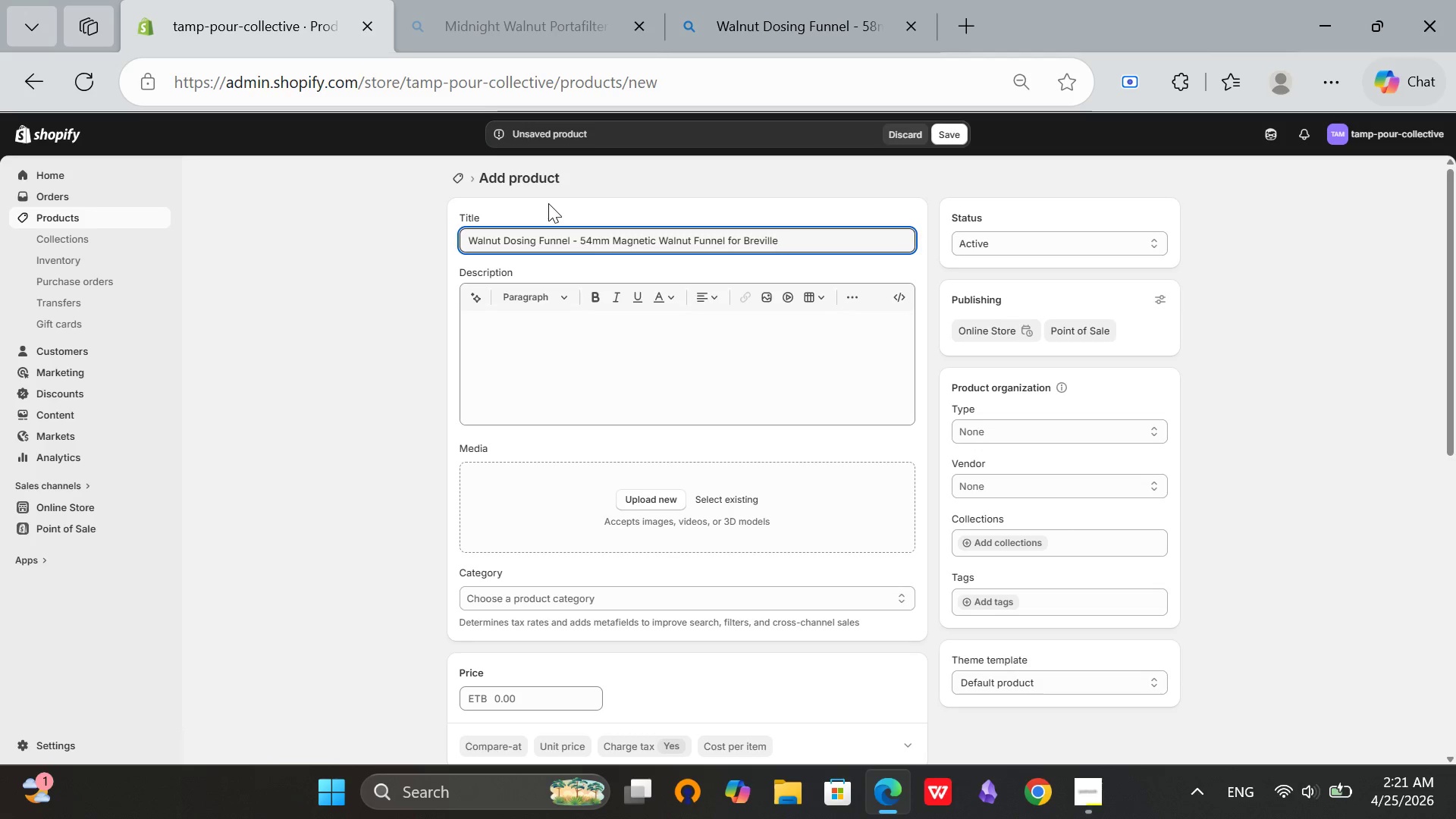 
left_click_drag(start_coordinate=[805, 236], to_coordinate=[451, 281])
 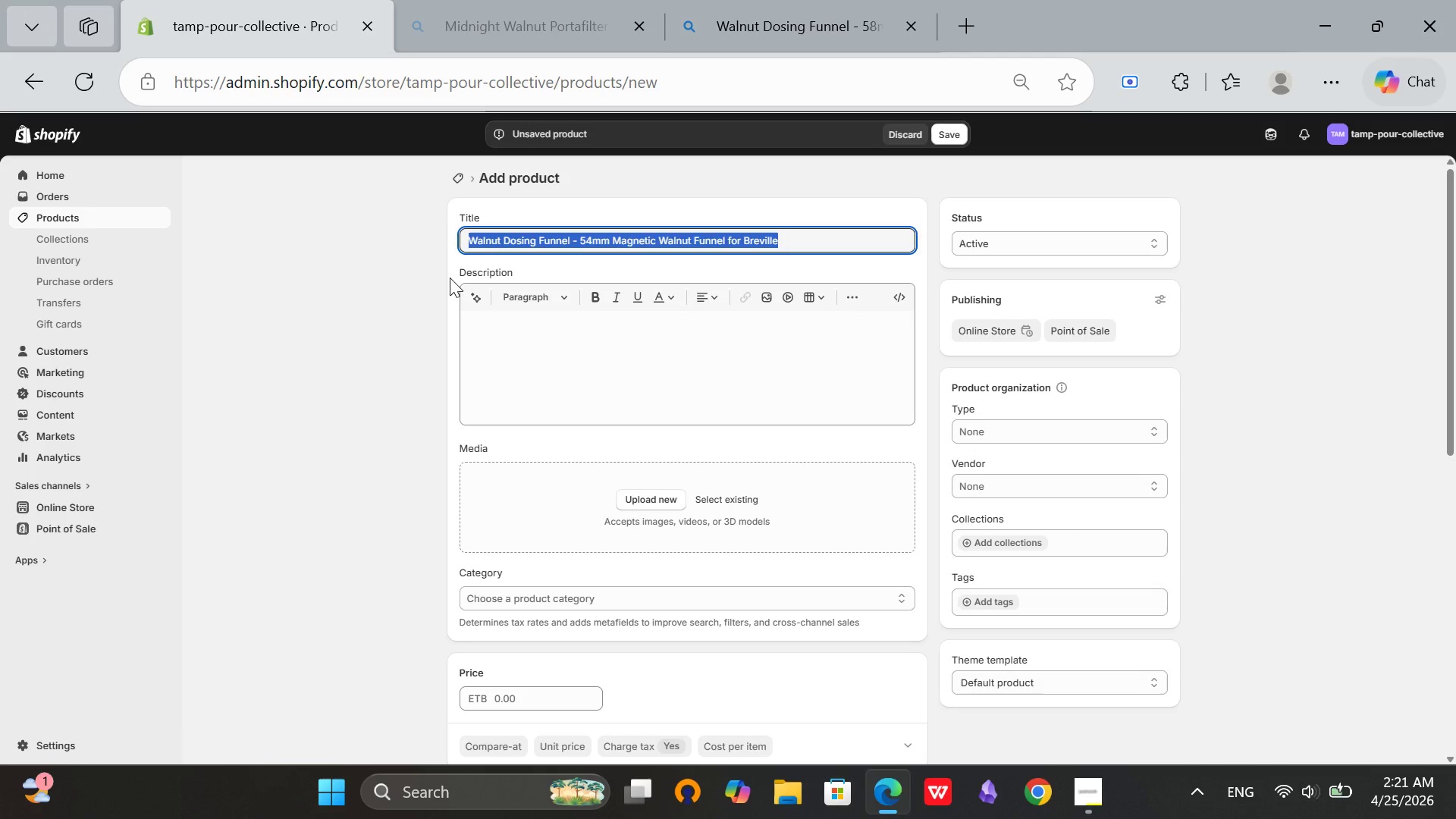 
key(Control+C)
 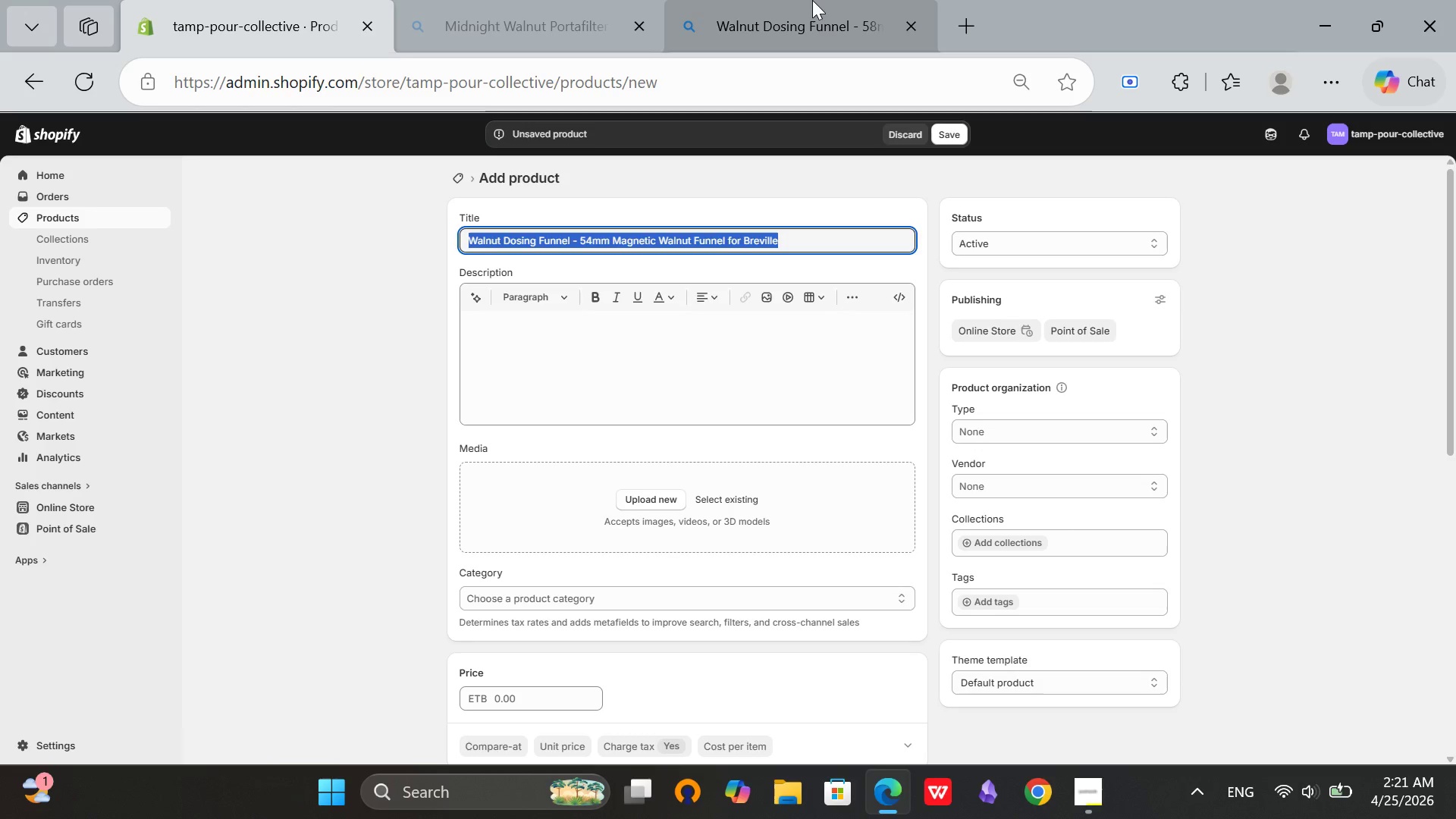 
left_click([813, 0])
 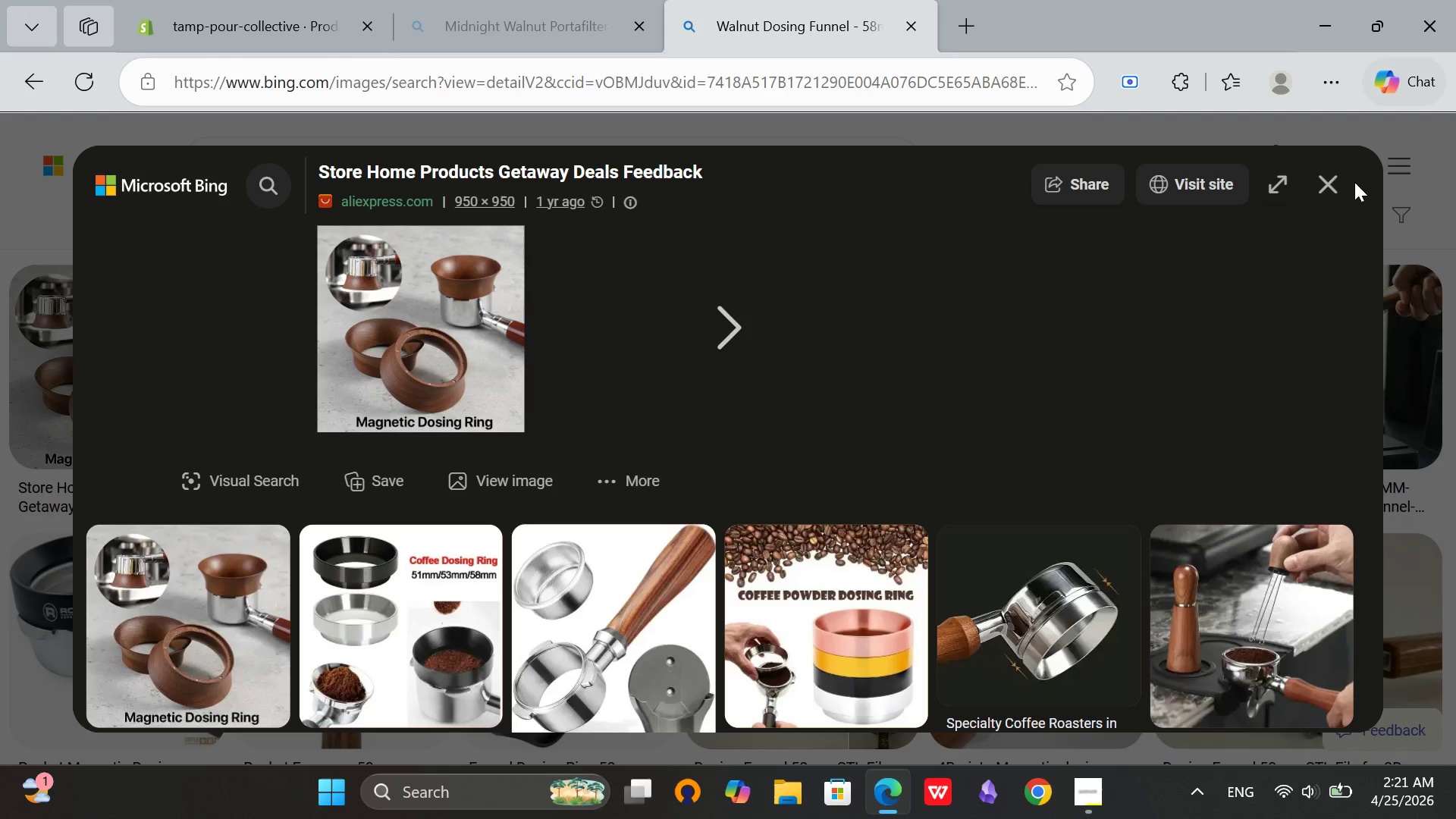 
left_click([1326, 186])
 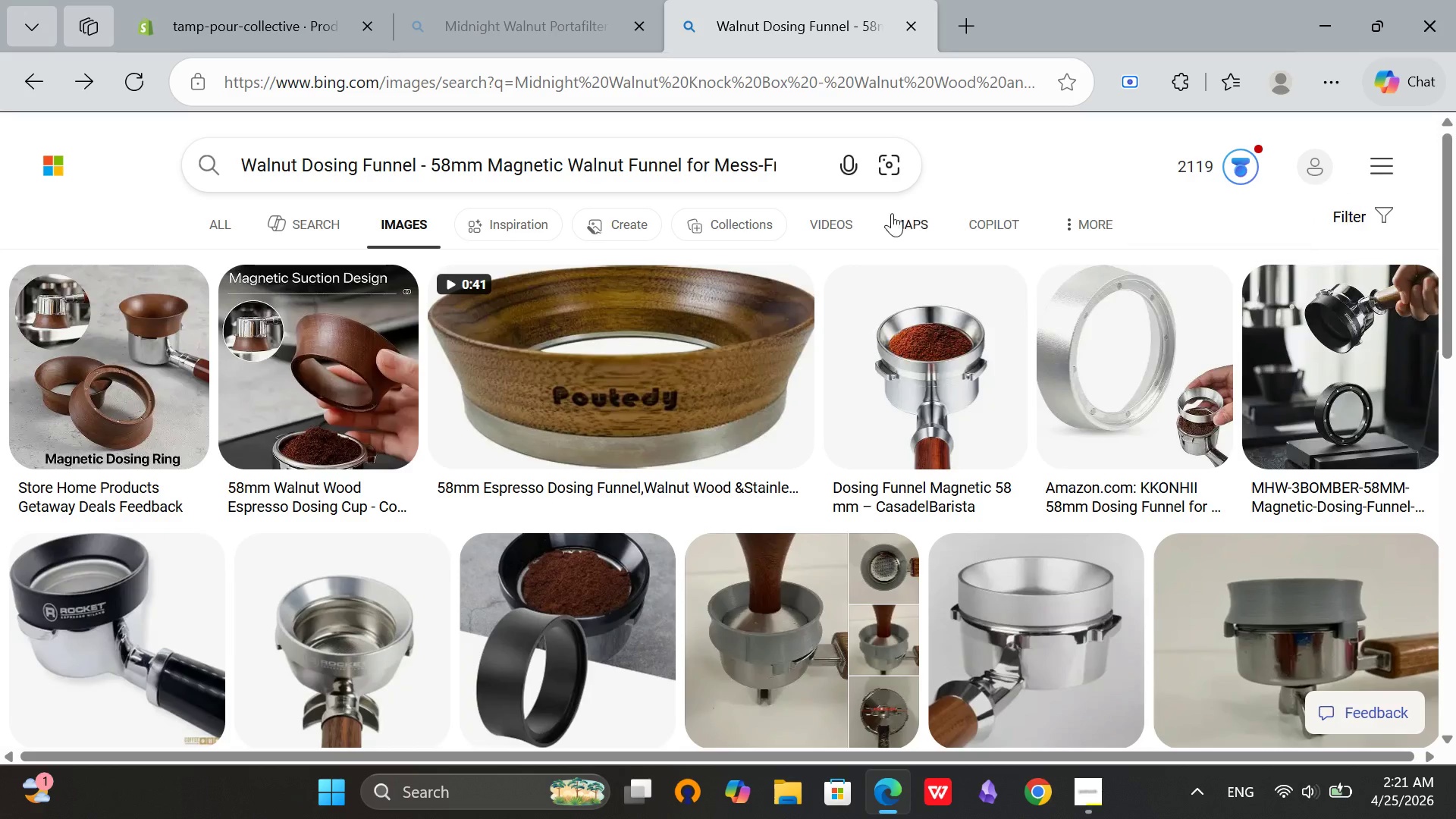 
scroll: coordinate [861, 218], scroll_direction: up, amount: 2.0
 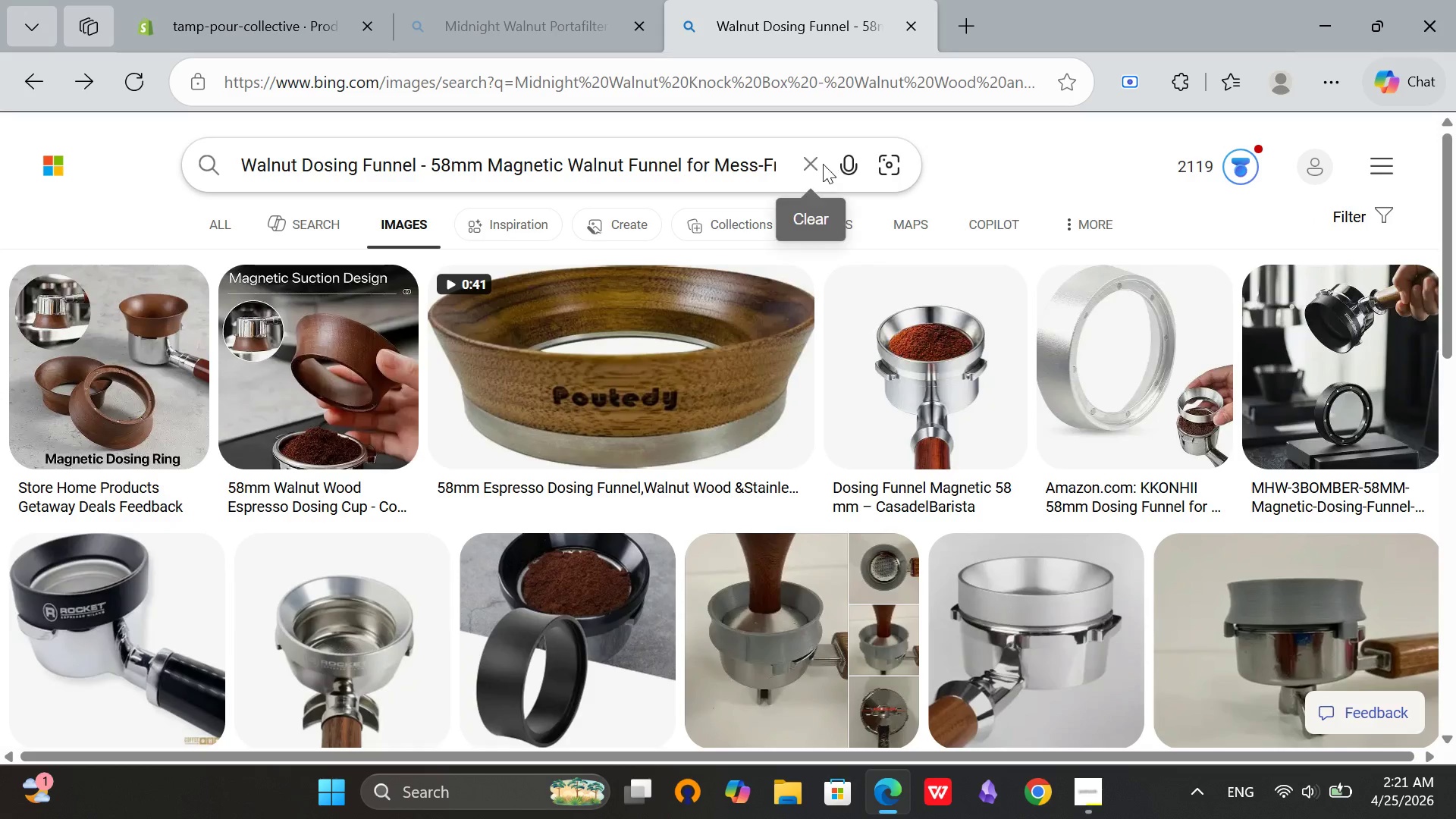 
left_click([808, 166])
 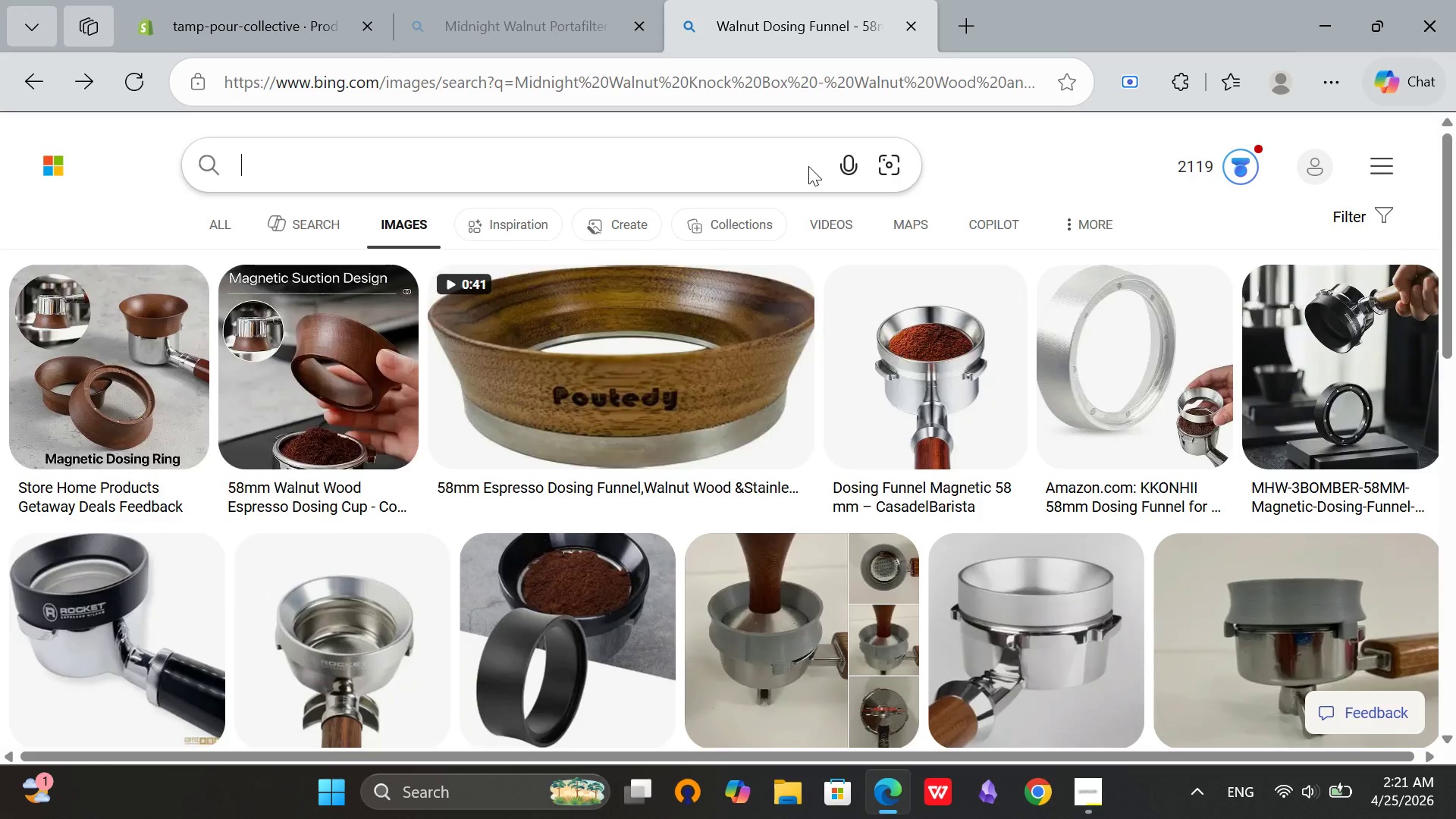 
key(Control+V)
 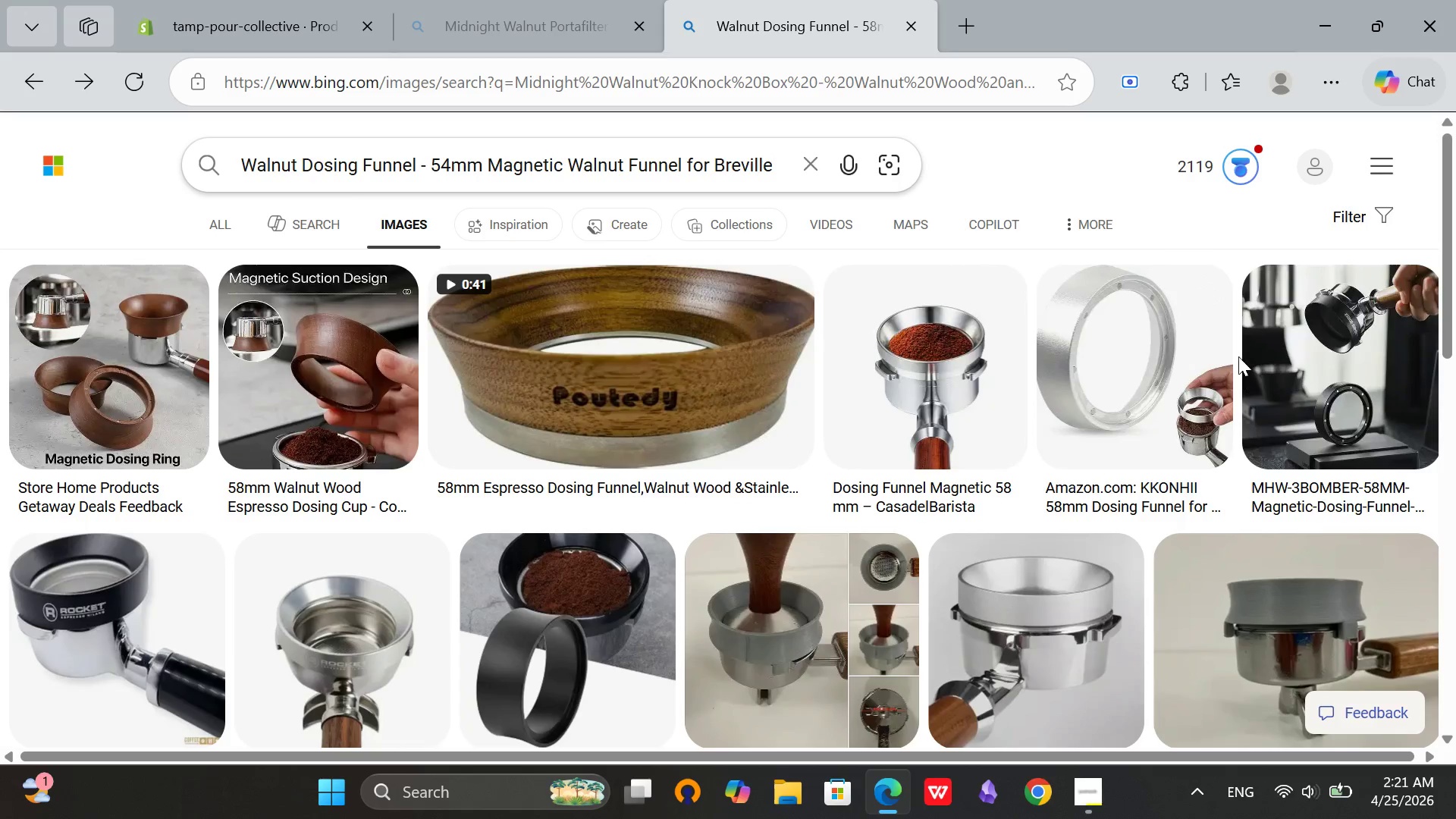 
key(Enter)
 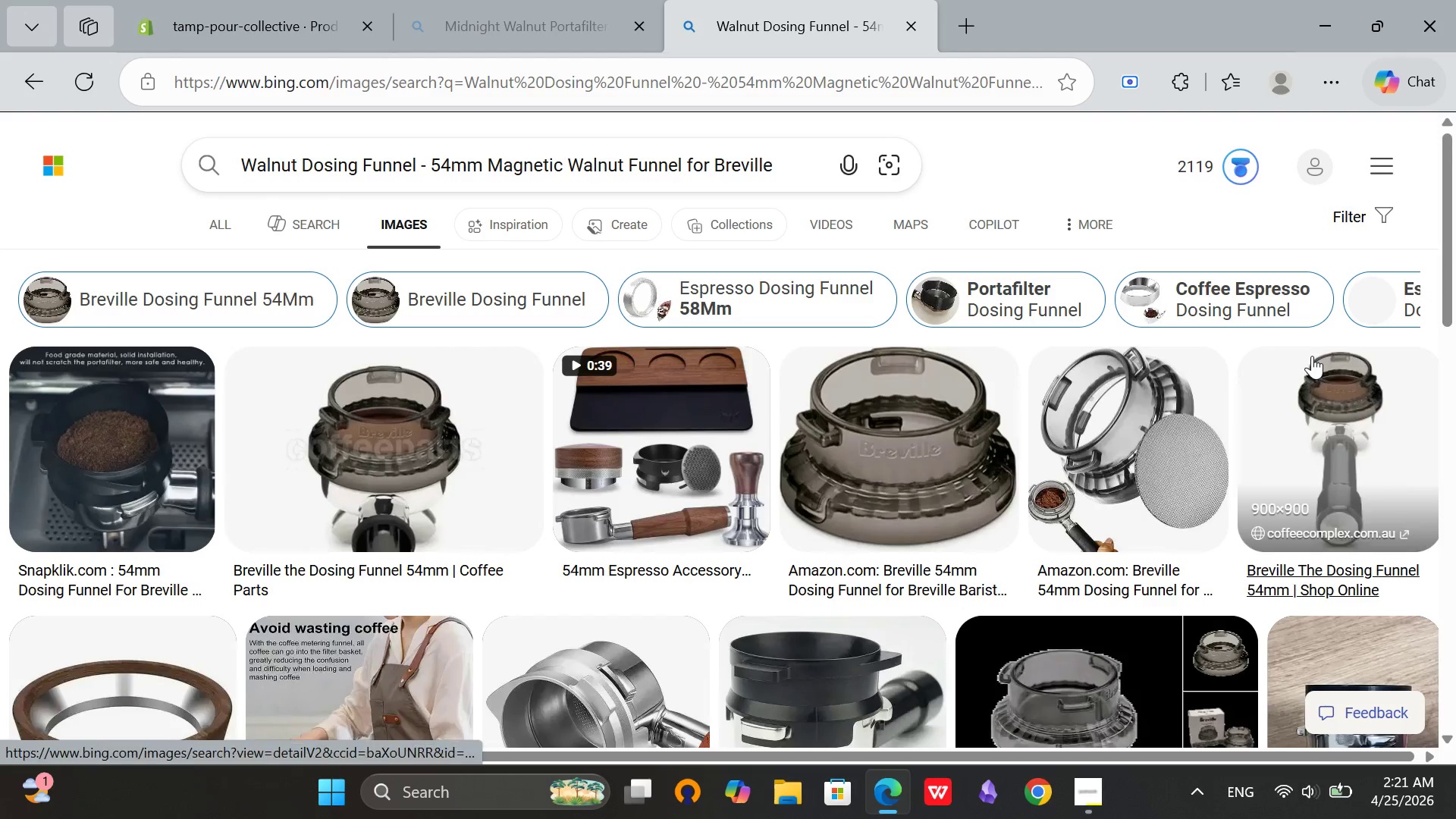 
scroll: coordinate [857, 359], scroll_direction: down, amount: 1.0
 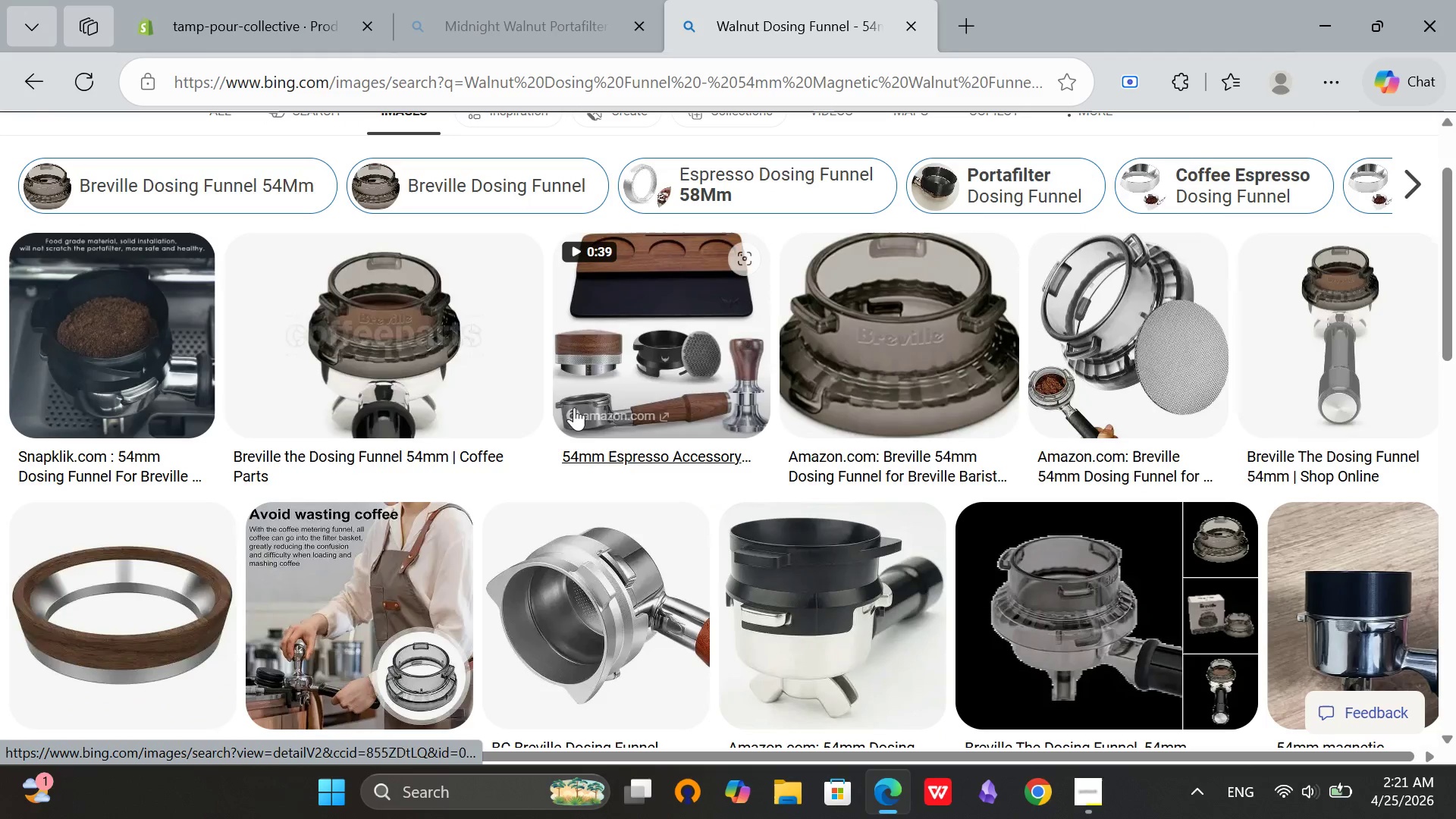 
scroll: coordinate [464, 425], scroll_direction: up, amount: 4.0
 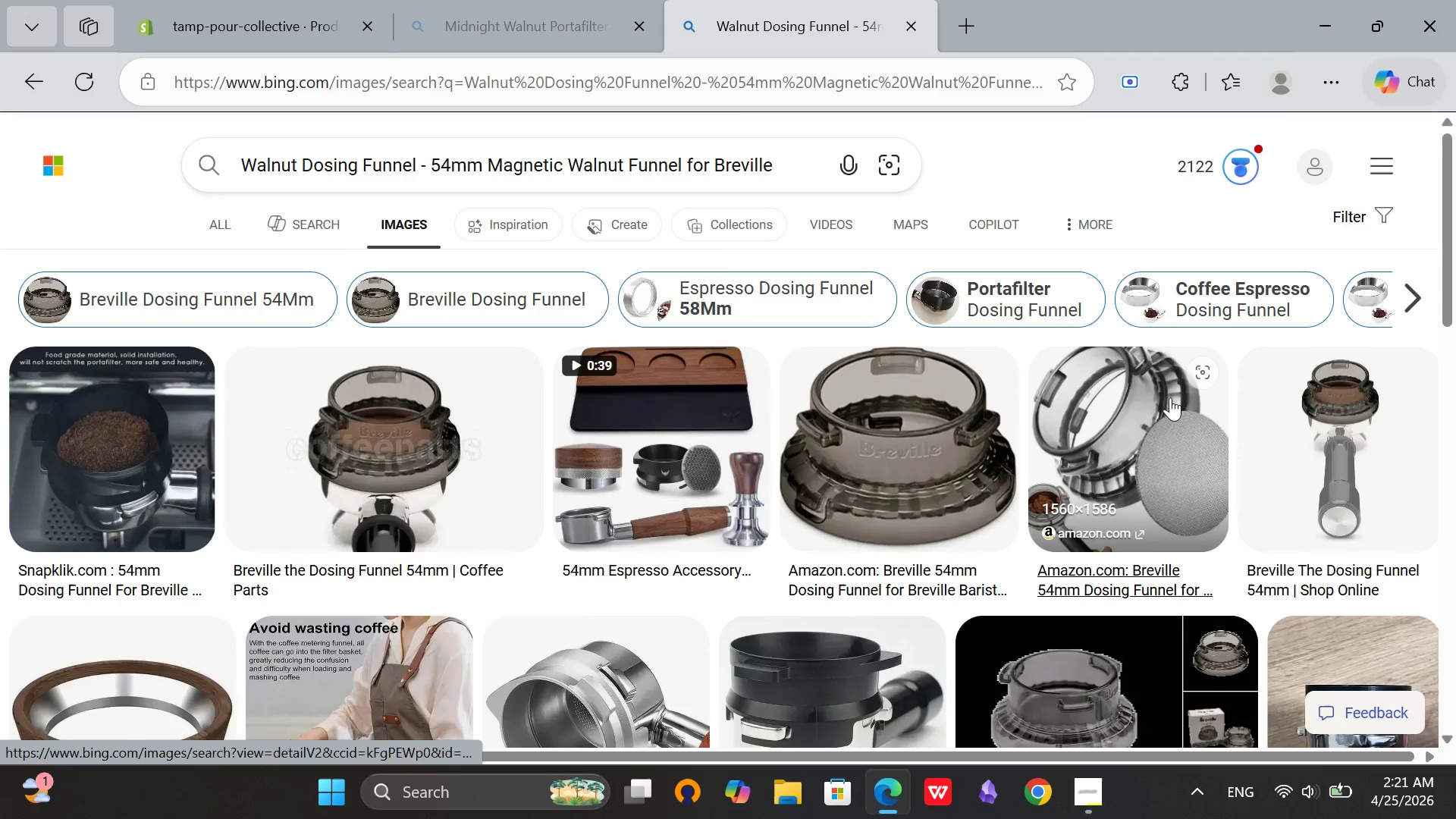 
left_click([1329, 443])
 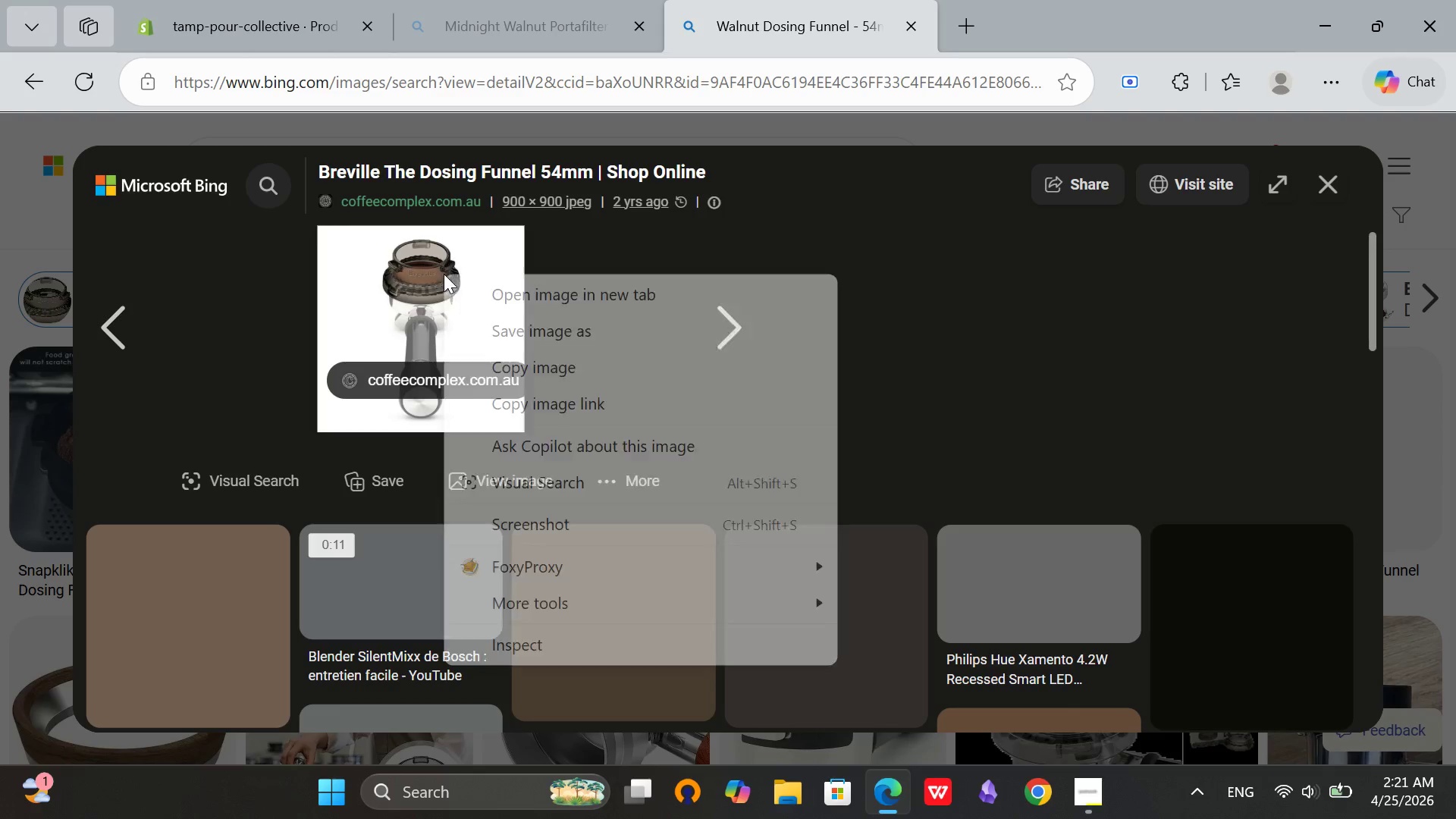 
left_click([513, 340])
 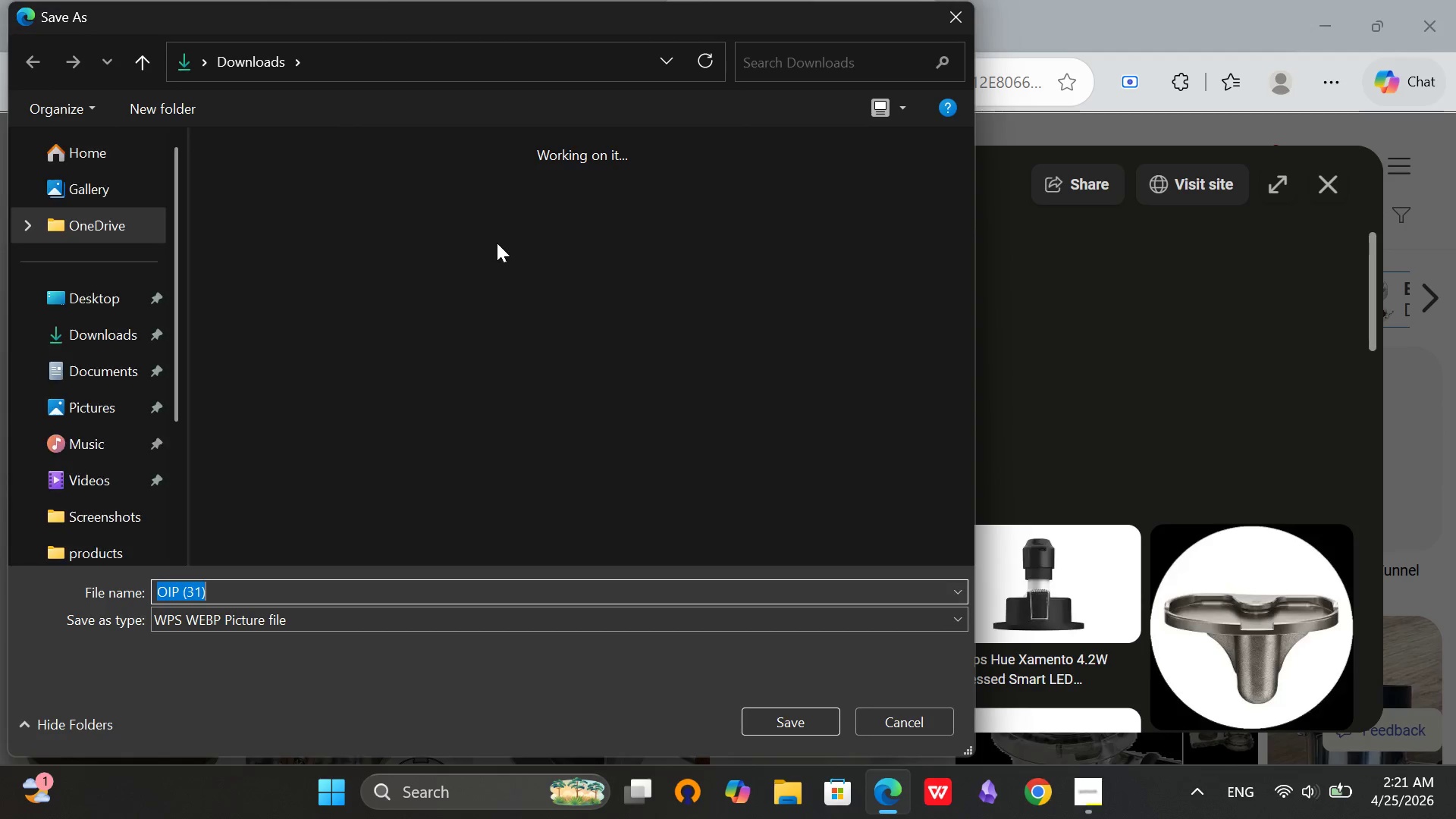 
left_click([111, 339])
 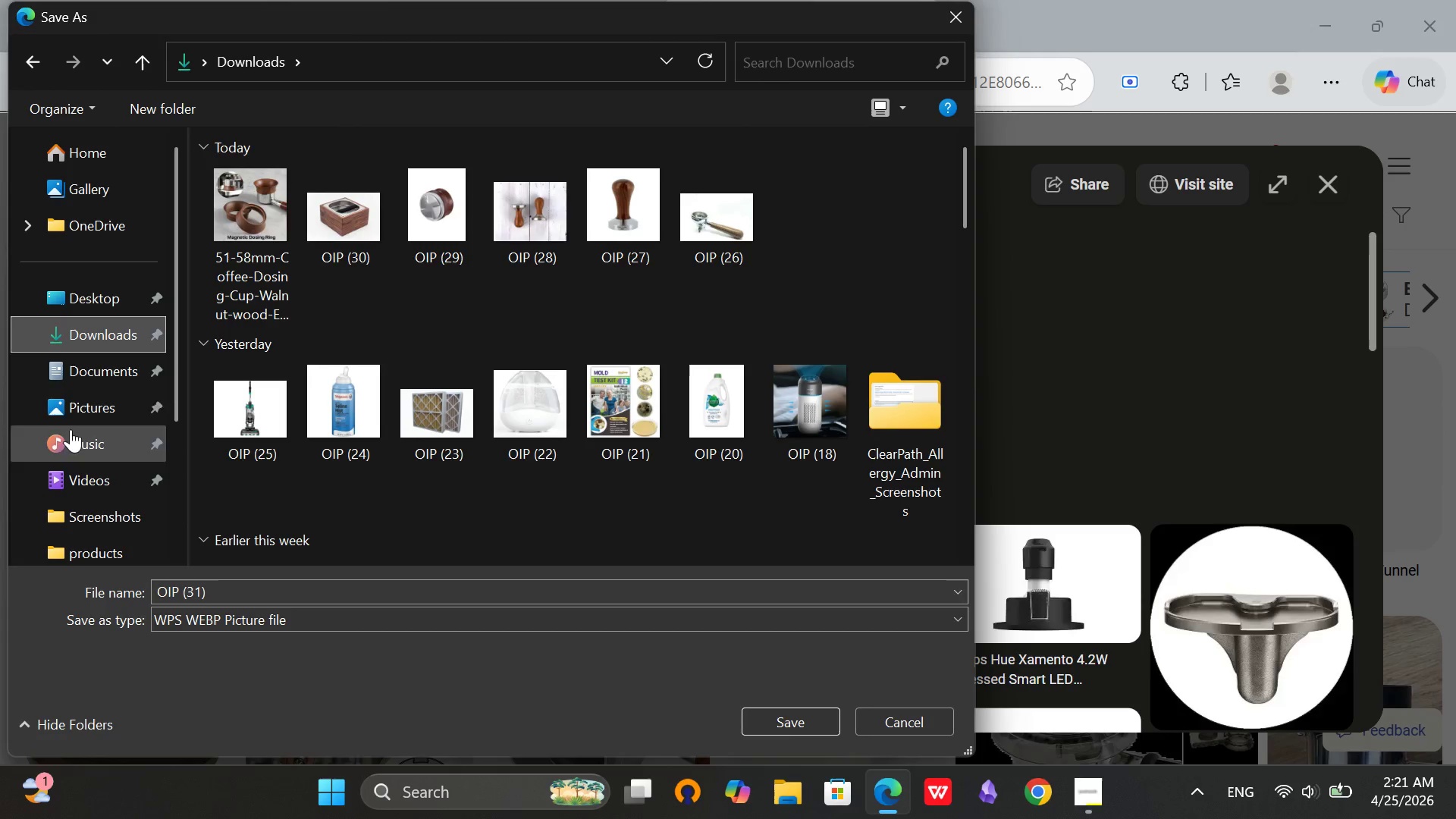 
left_click([86, 339])
 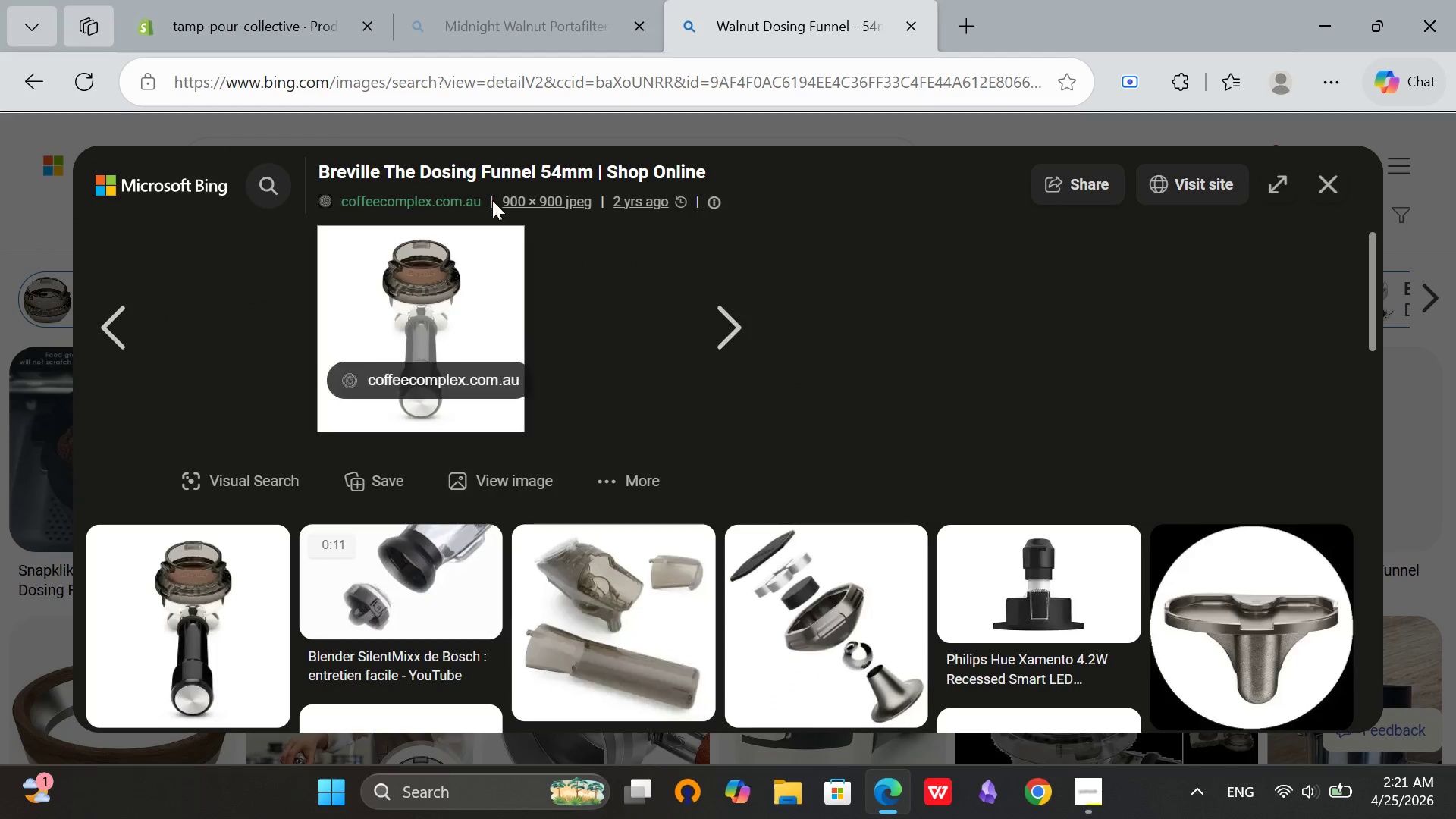 
left_click([216, 0])
 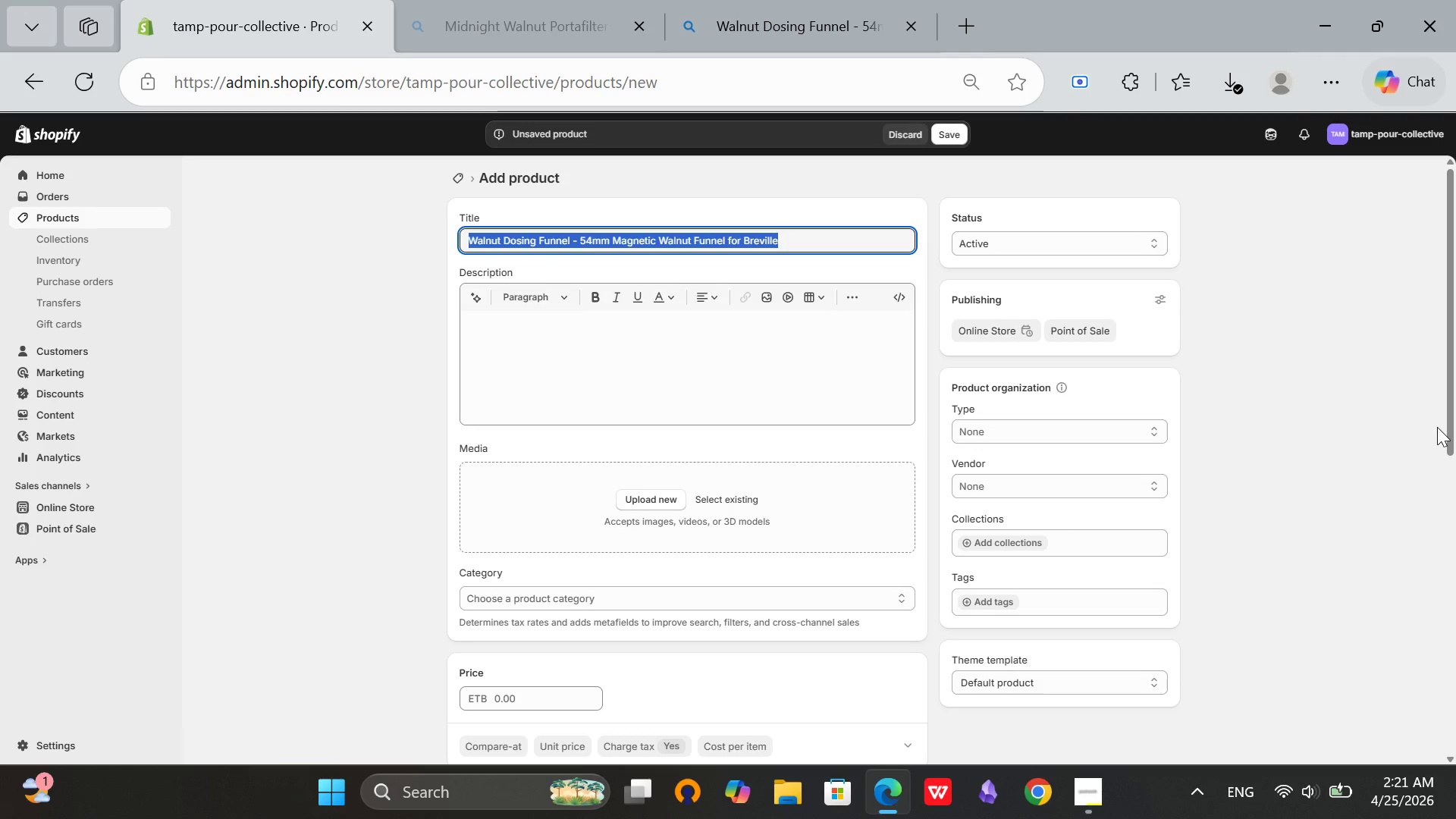 
left_click([1355, 398])
 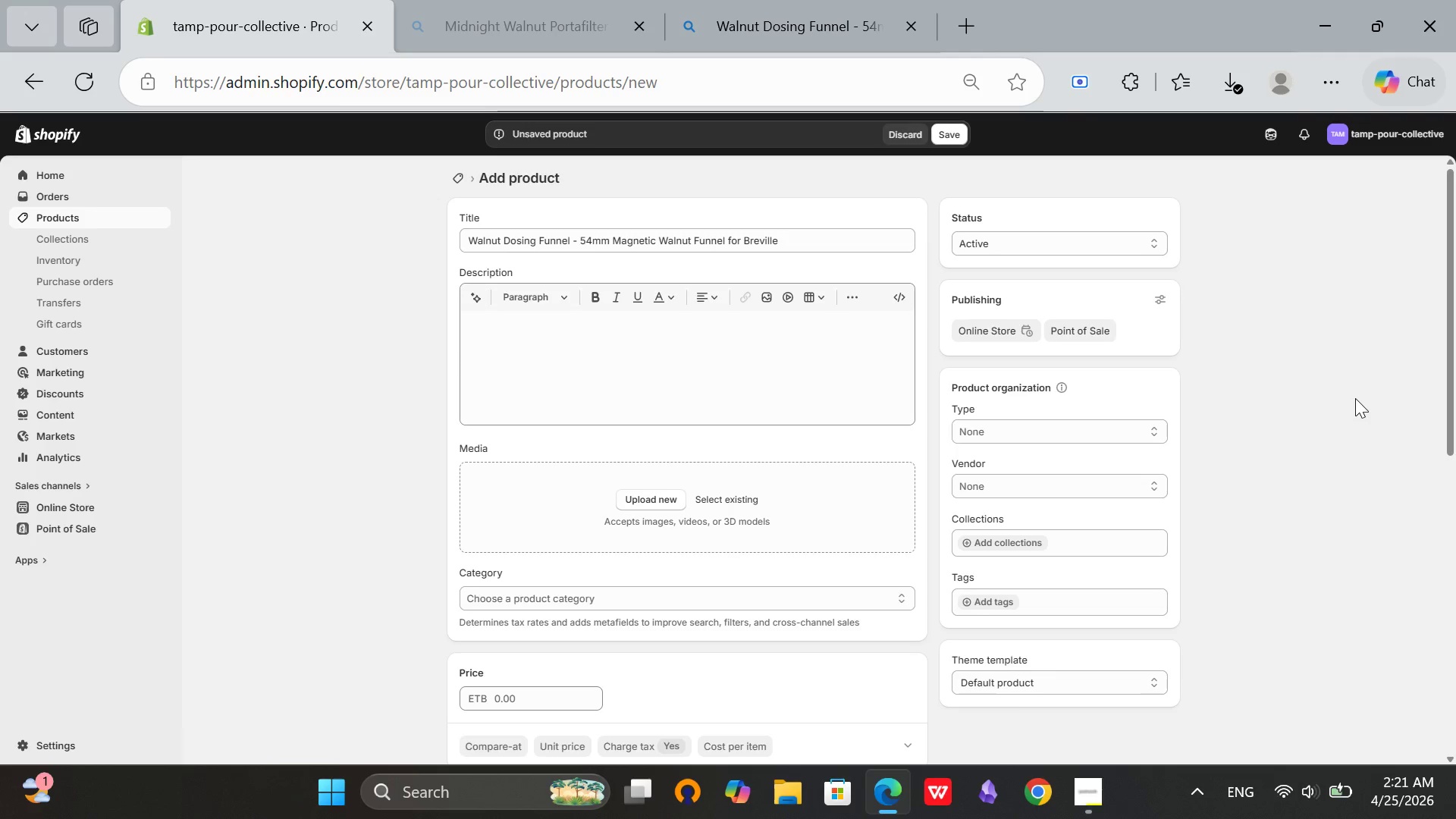 
scroll: coordinate [1355, 398], scroll_direction: down, amount: 1.0
 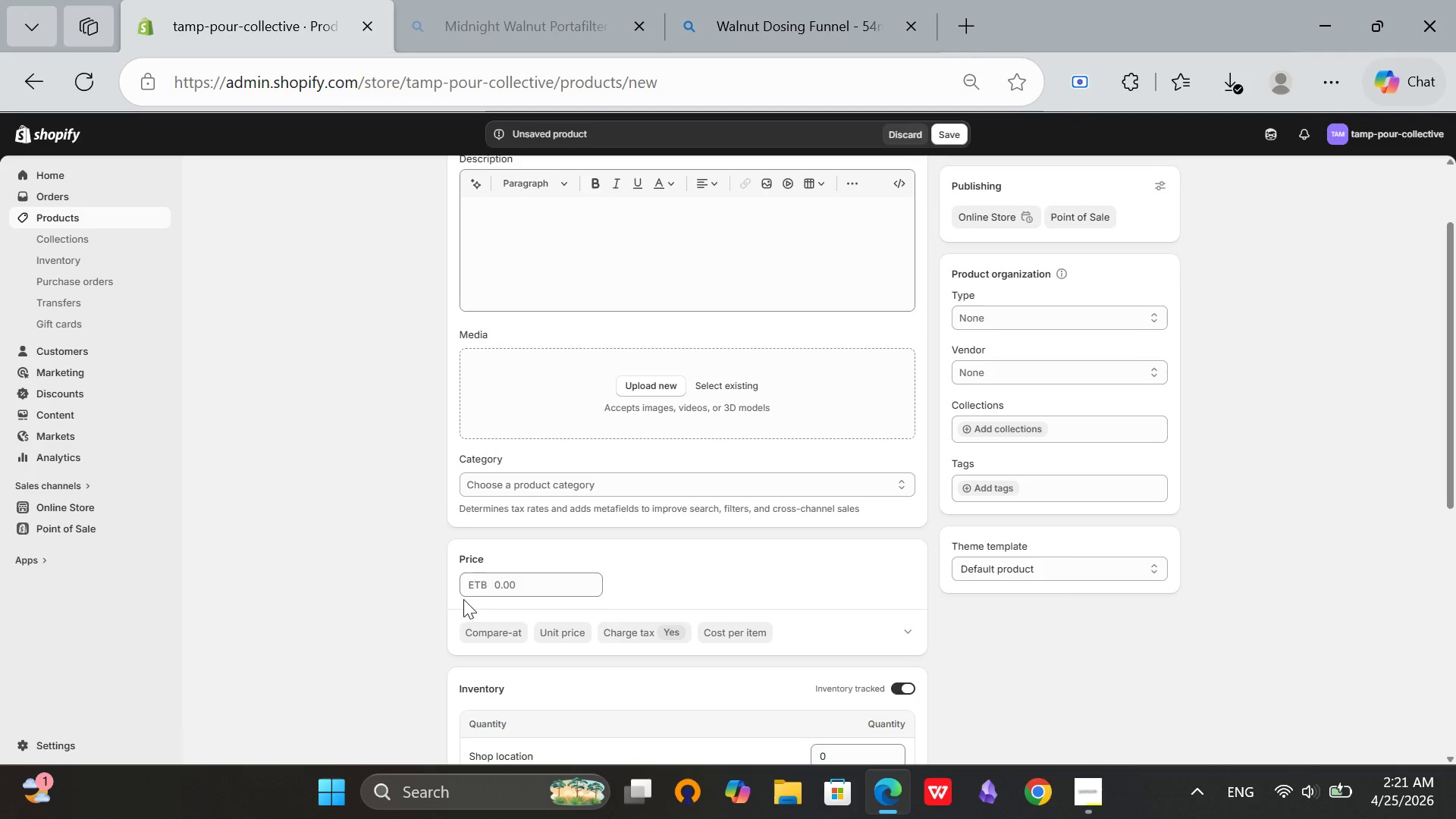 
scroll: coordinate [541, 510], scroll_direction: up, amount: 1.0
 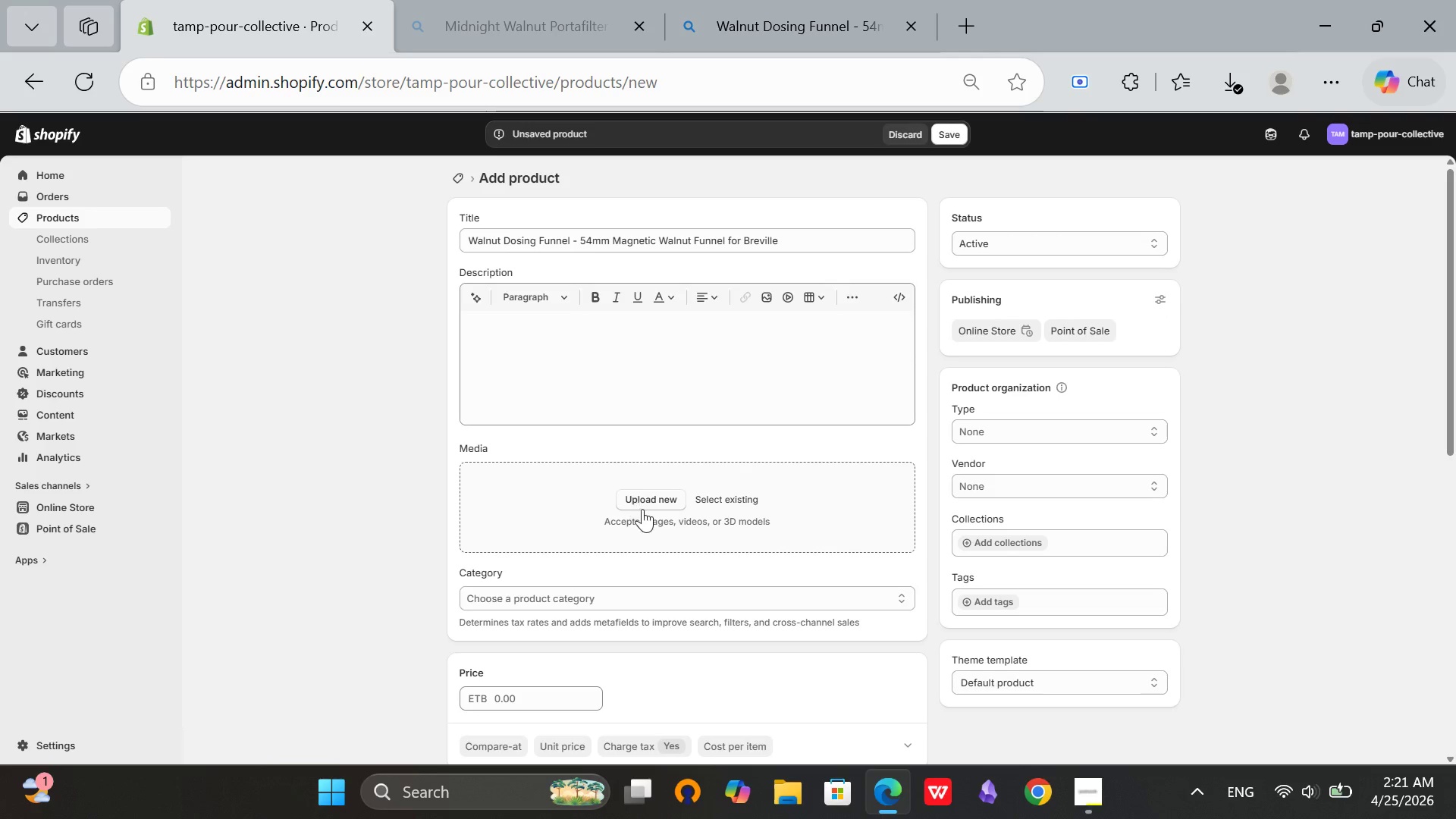 
left_click([642, 509])
 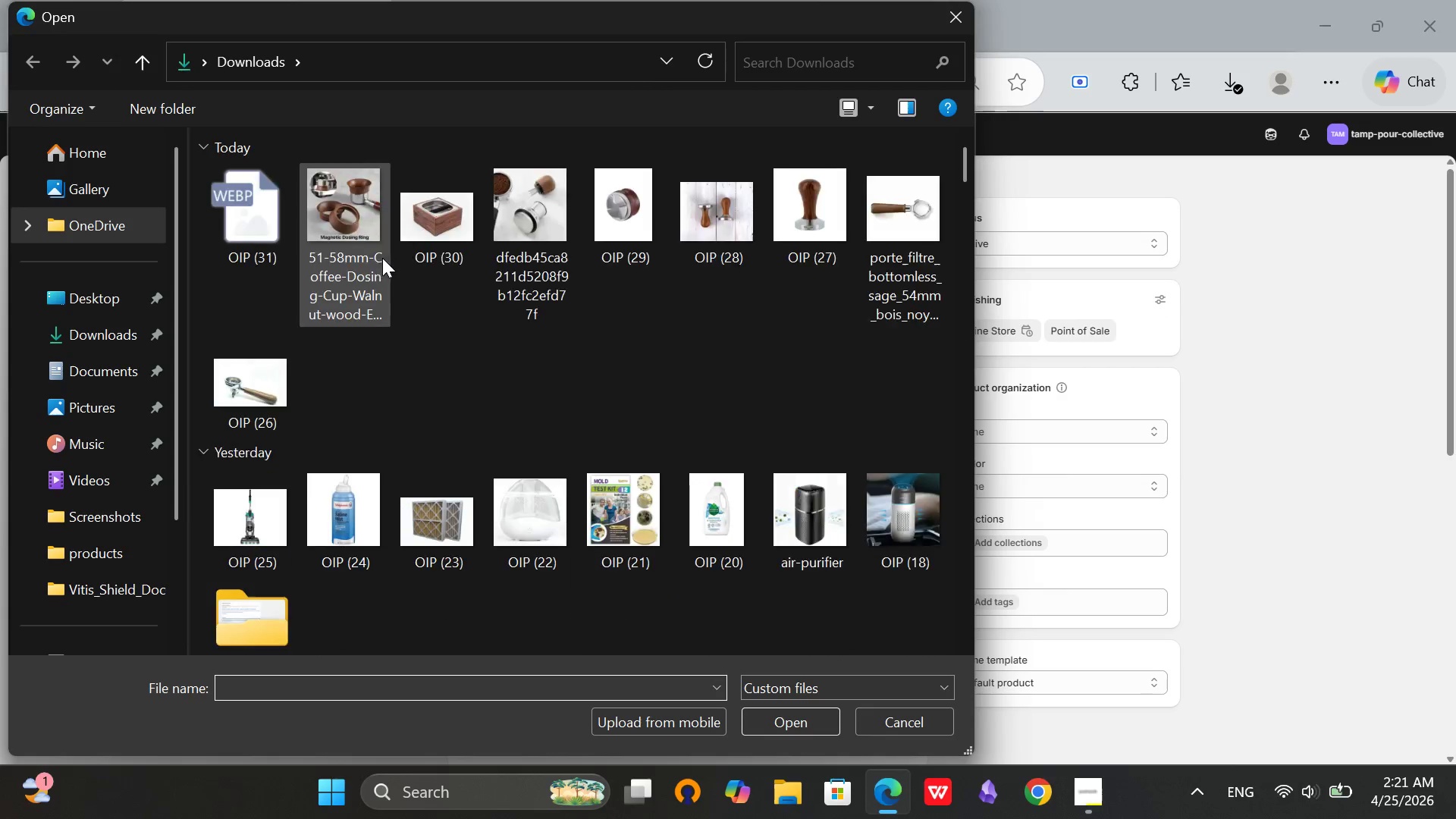 
left_click([263, 210])
 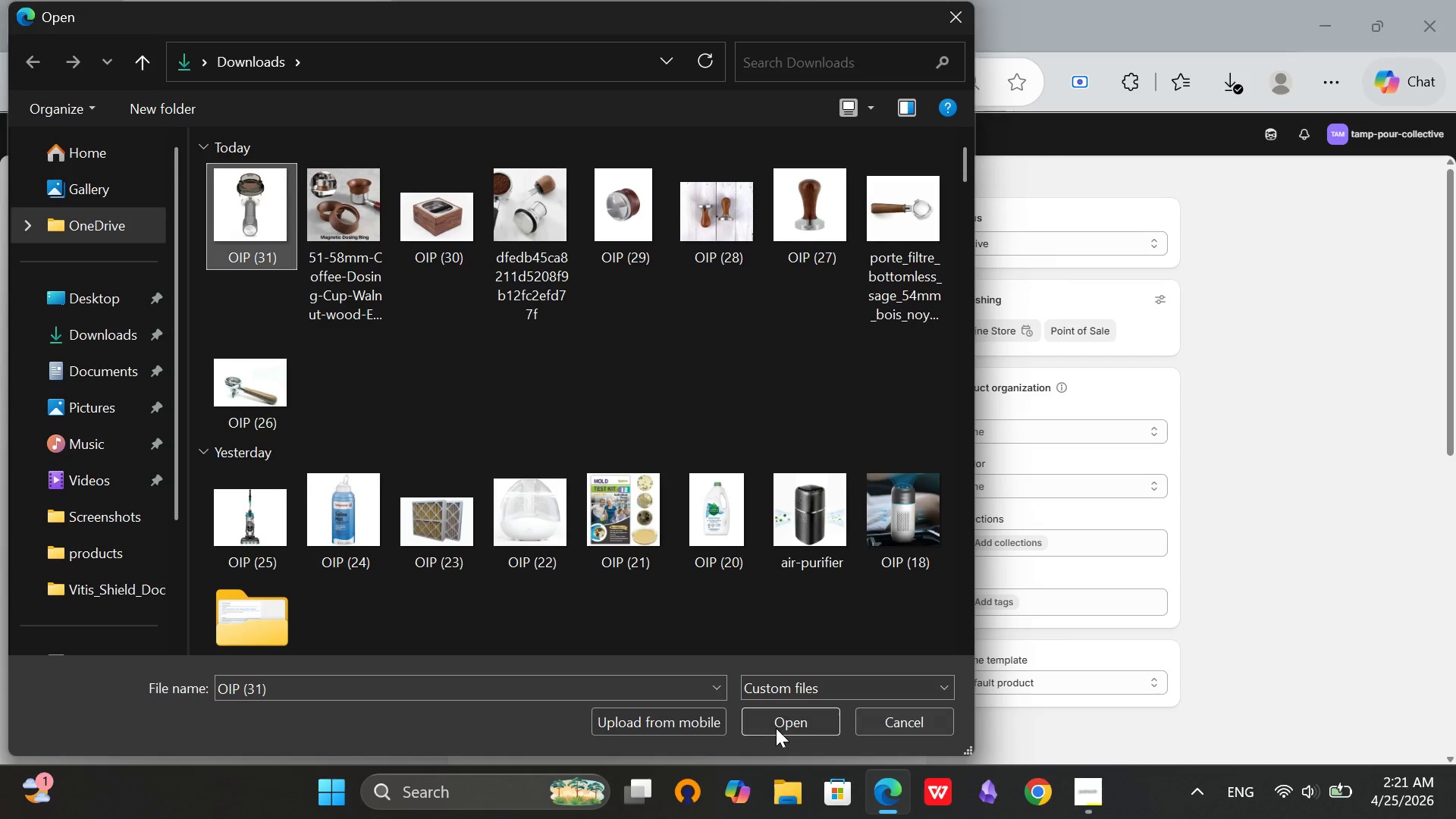 
left_click([775, 726])
 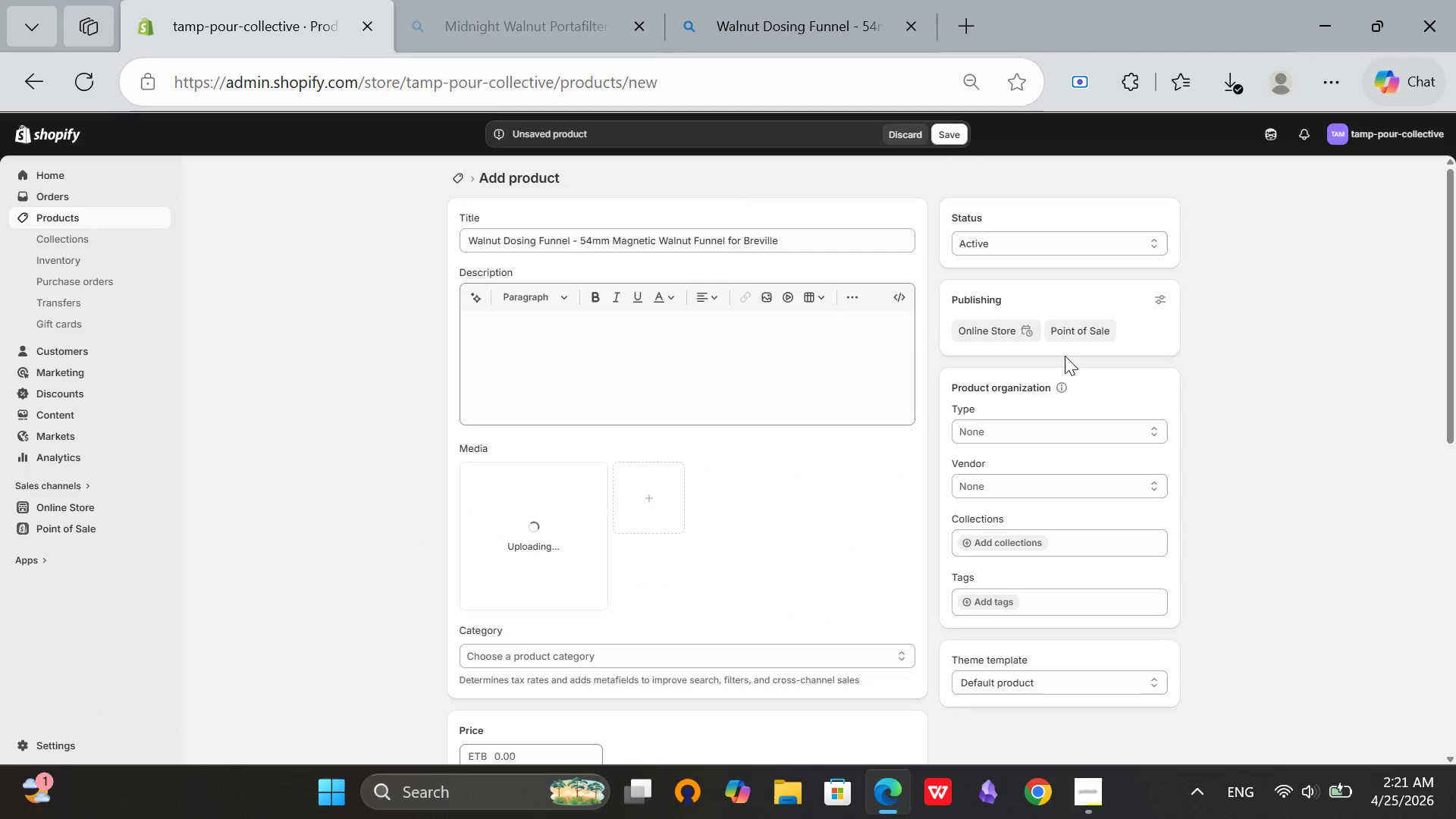 
left_click([783, 14])
 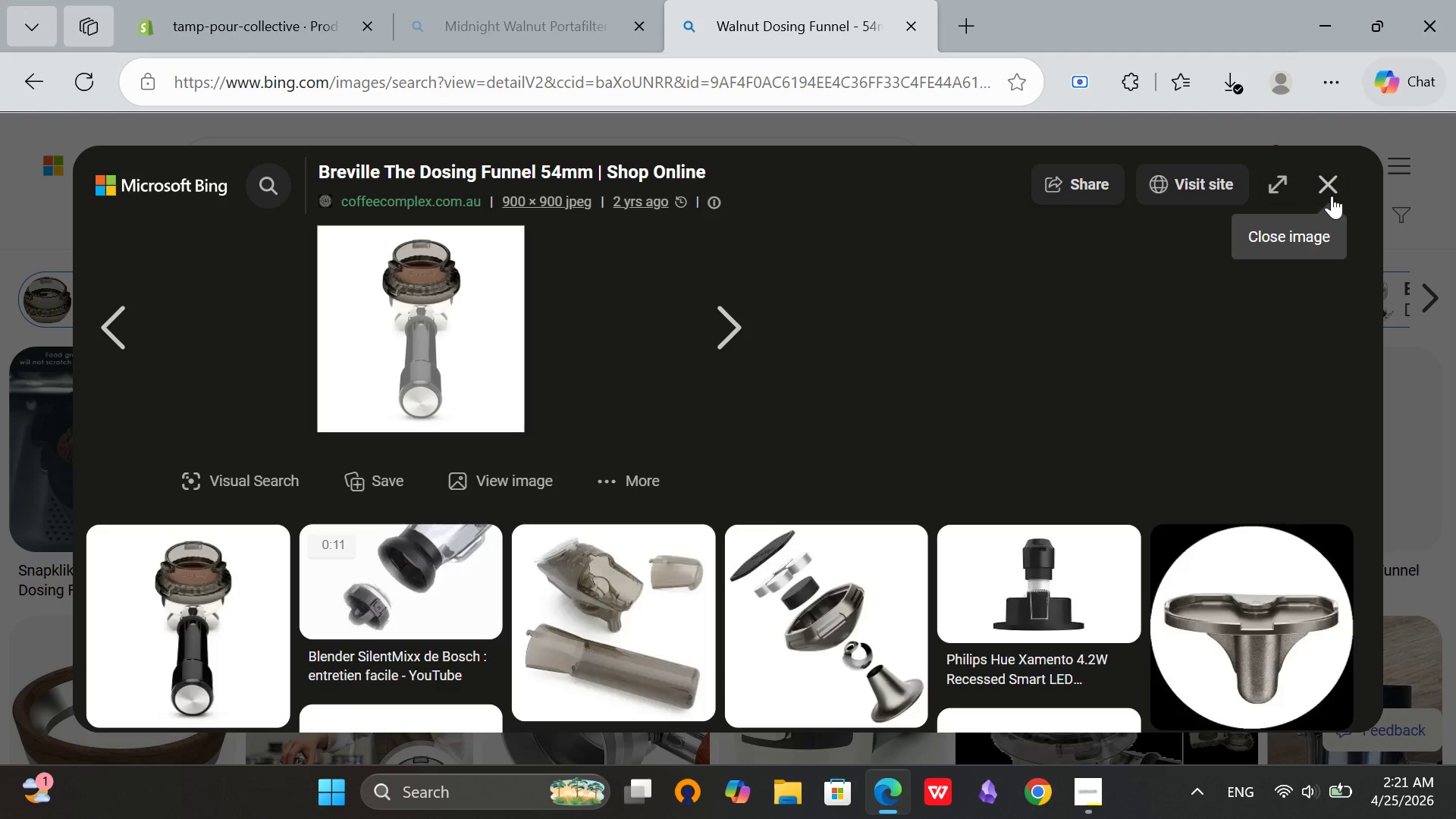 
left_click([1332, 193])
 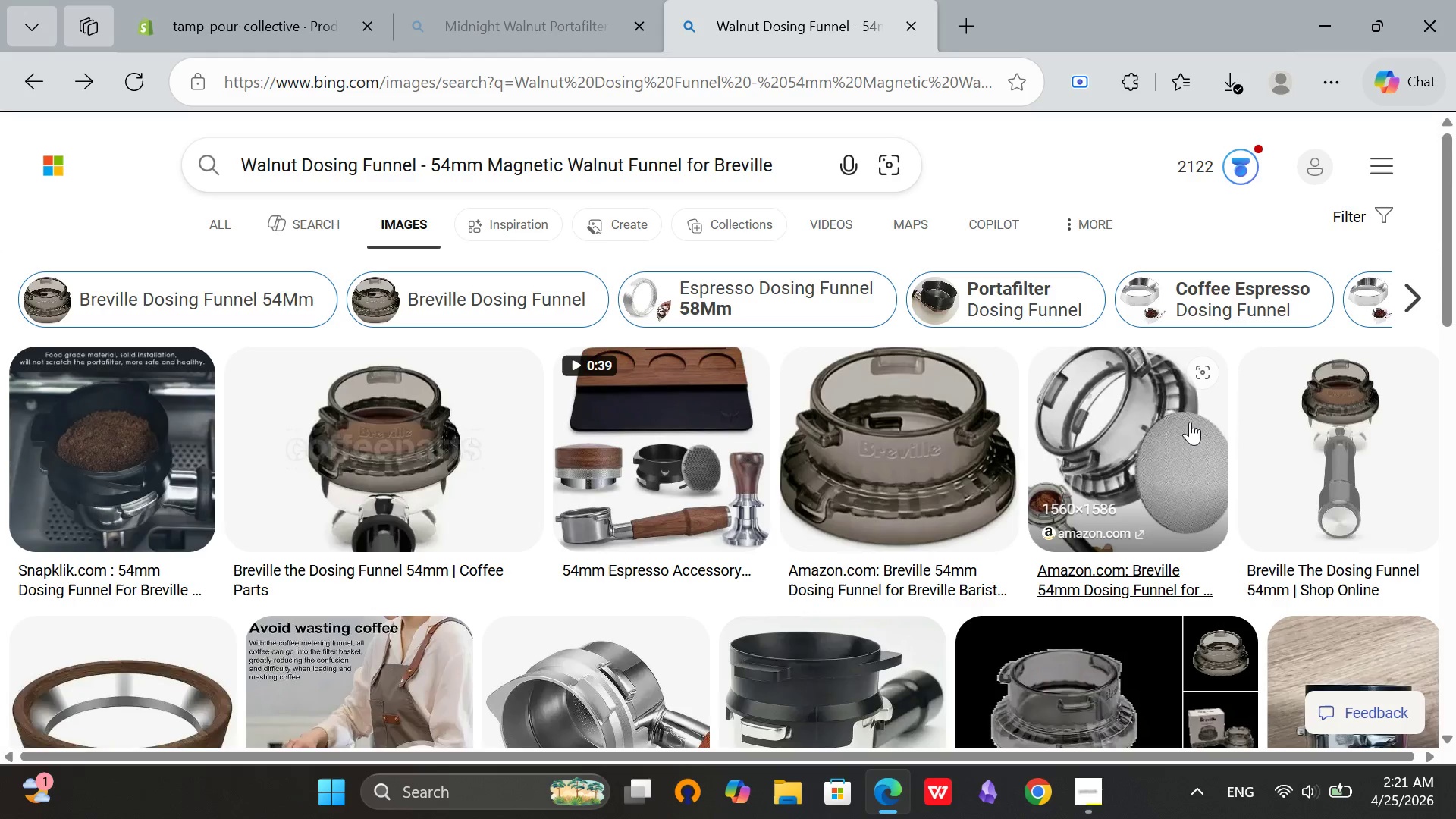 
scroll: coordinate [1190, 423], scroll_direction: none, amount: 0.0
 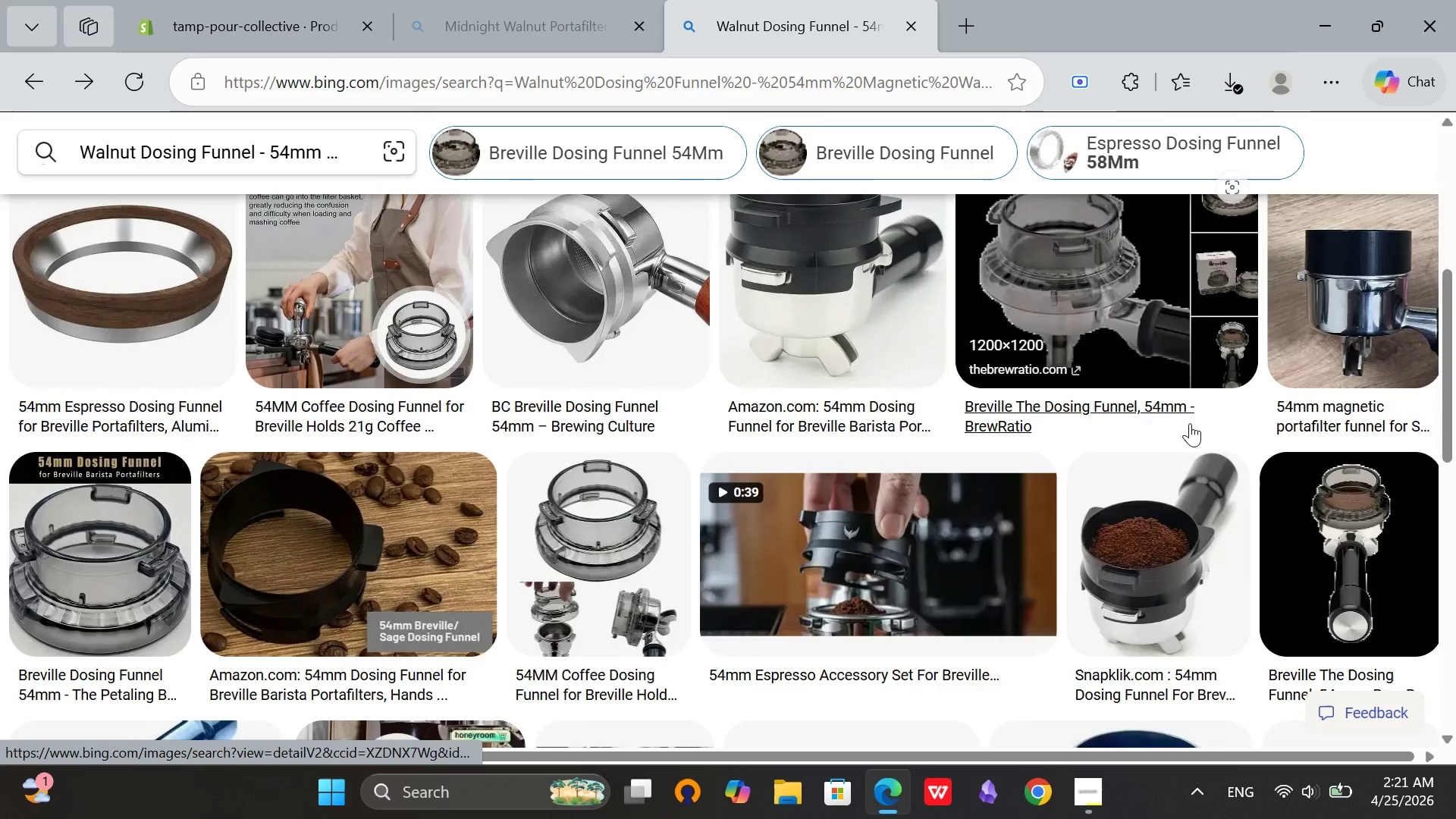 
scroll: coordinate [425, 83], scroll_direction: up, amount: 8.0
 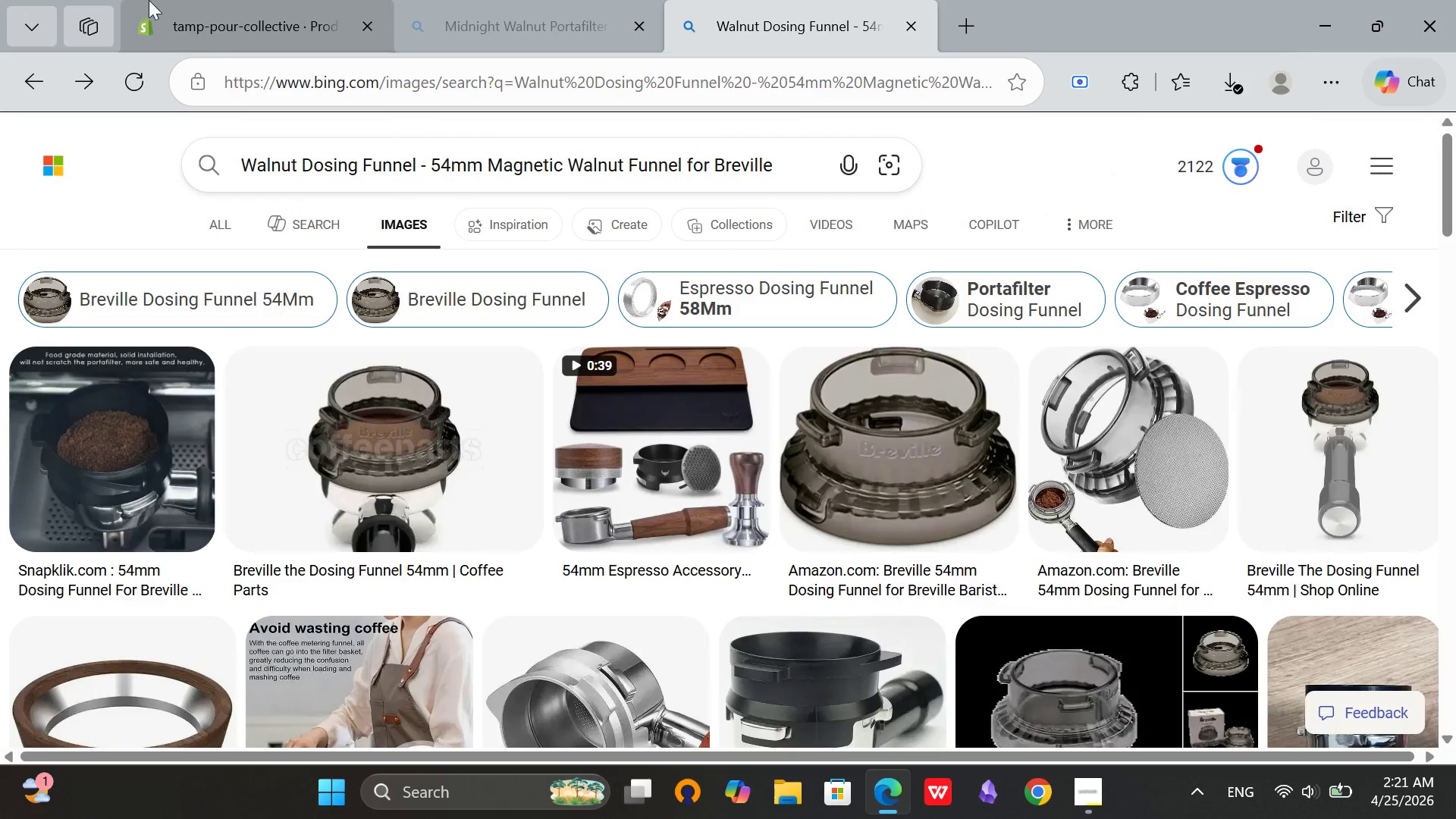 
left_click([149, 0])
 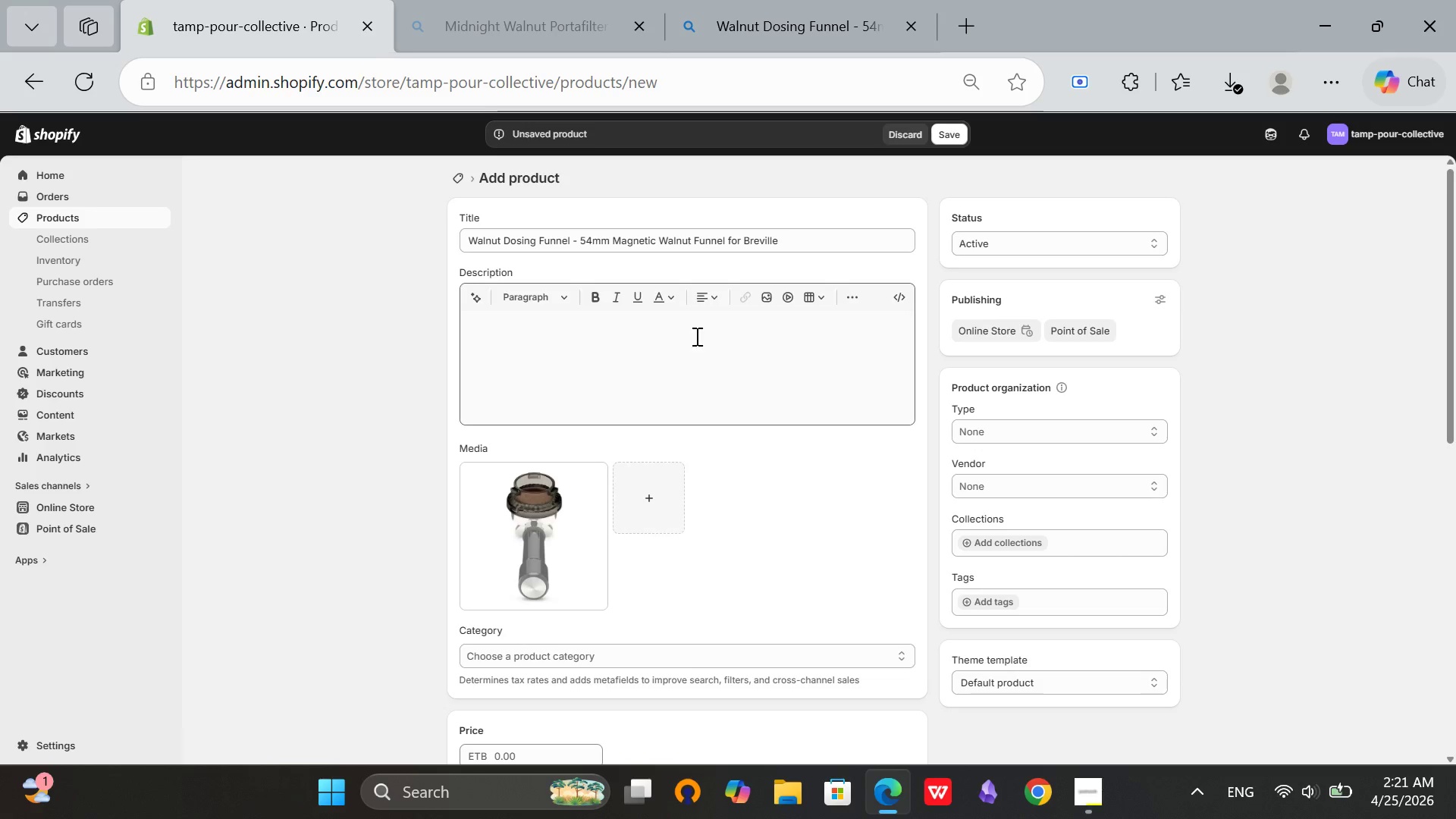 
scroll: coordinate [1037, 380], scroll_direction: down, amount: 3.0
 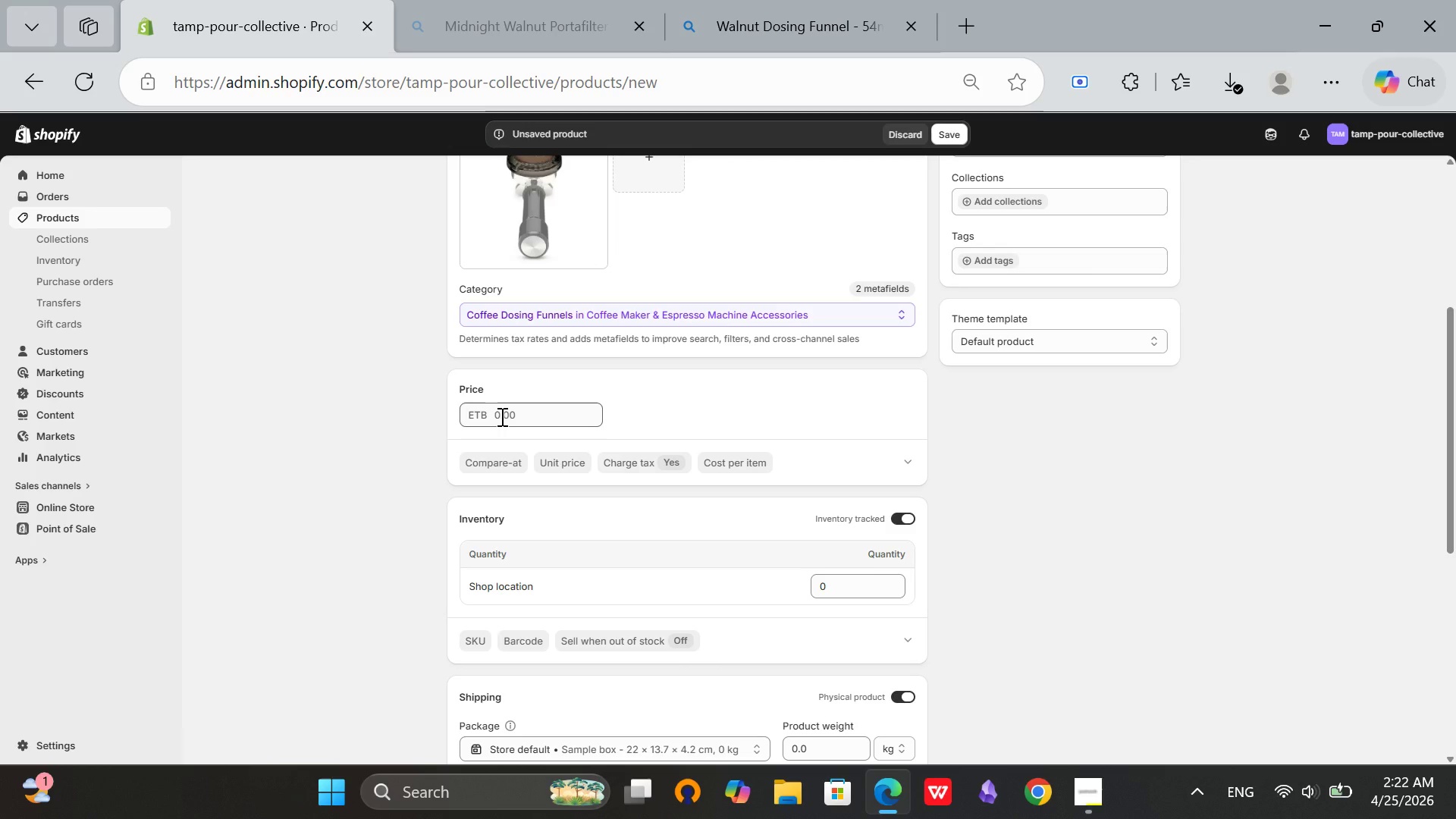 
left_click([500, 416])
 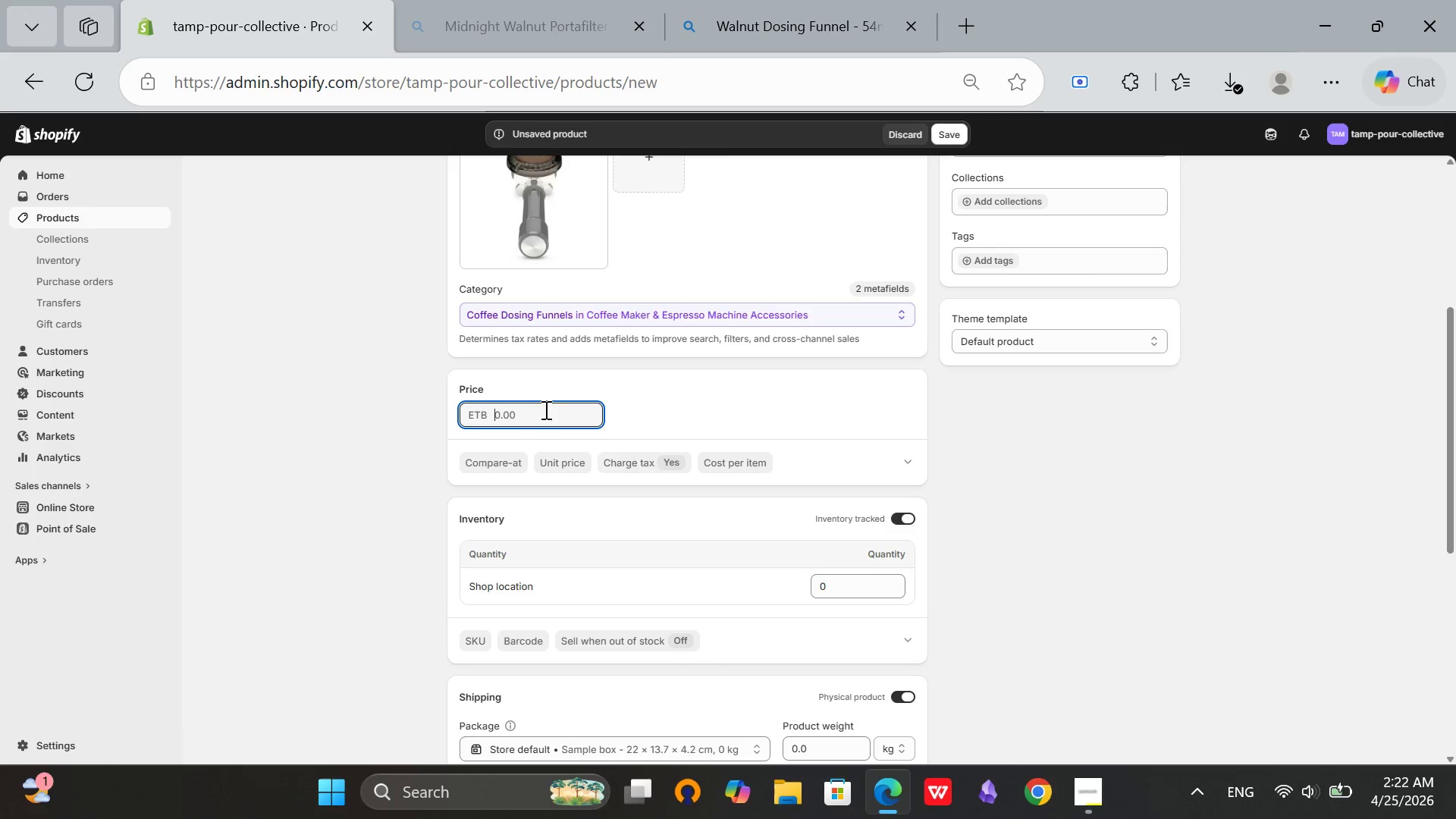 
type(39)
 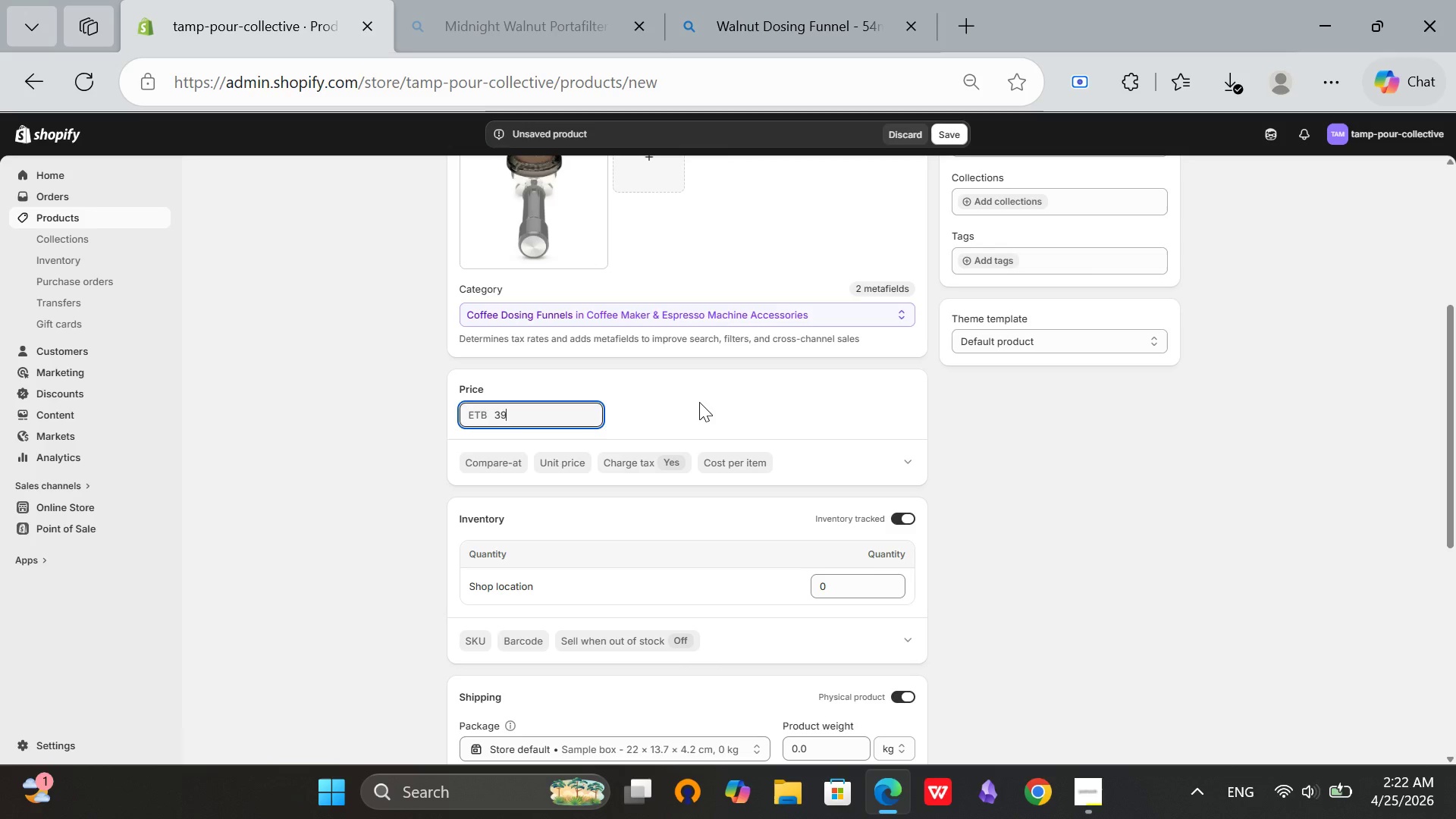 
left_click([699, 402])
 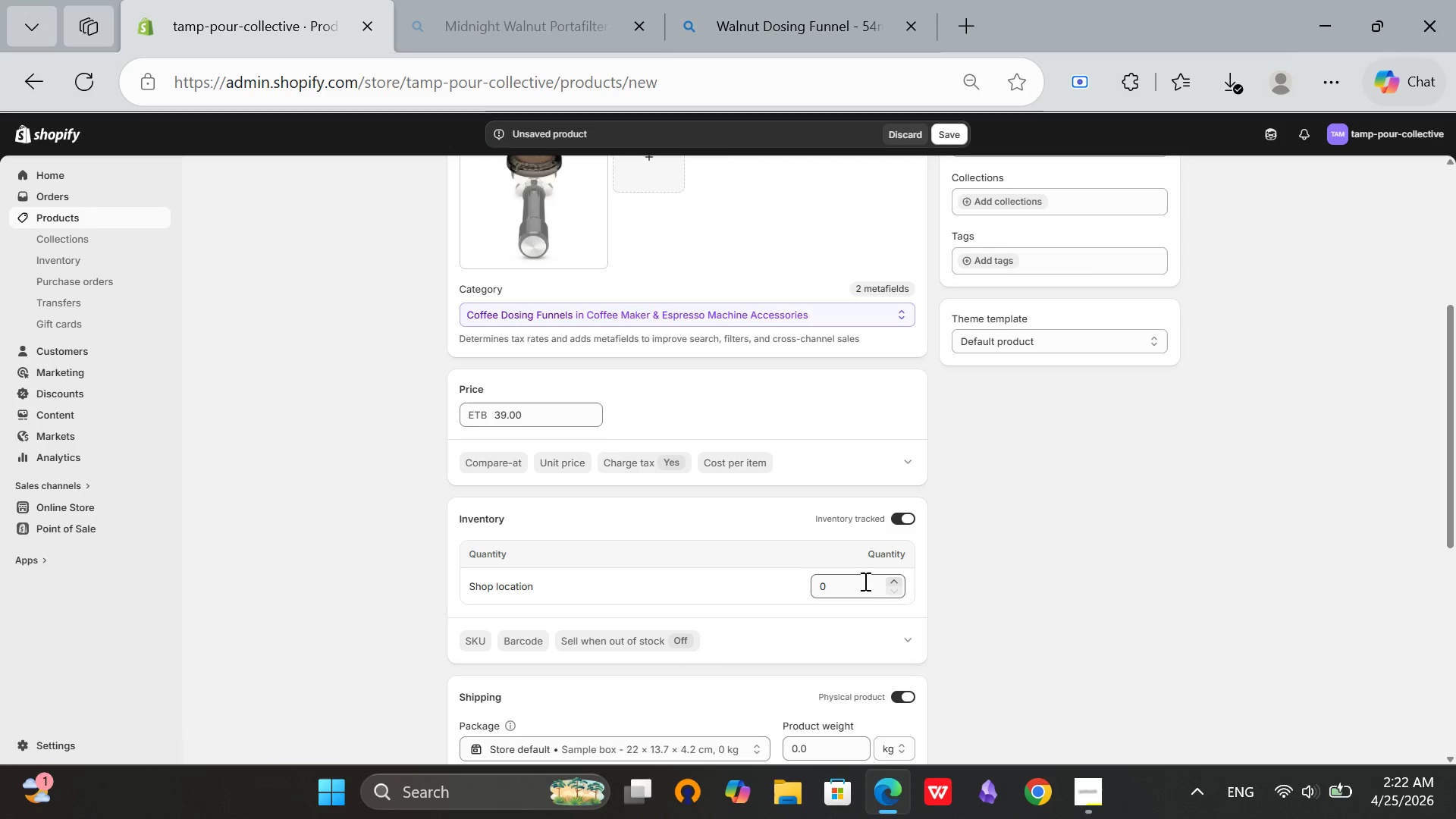 
left_click([862, 583])
 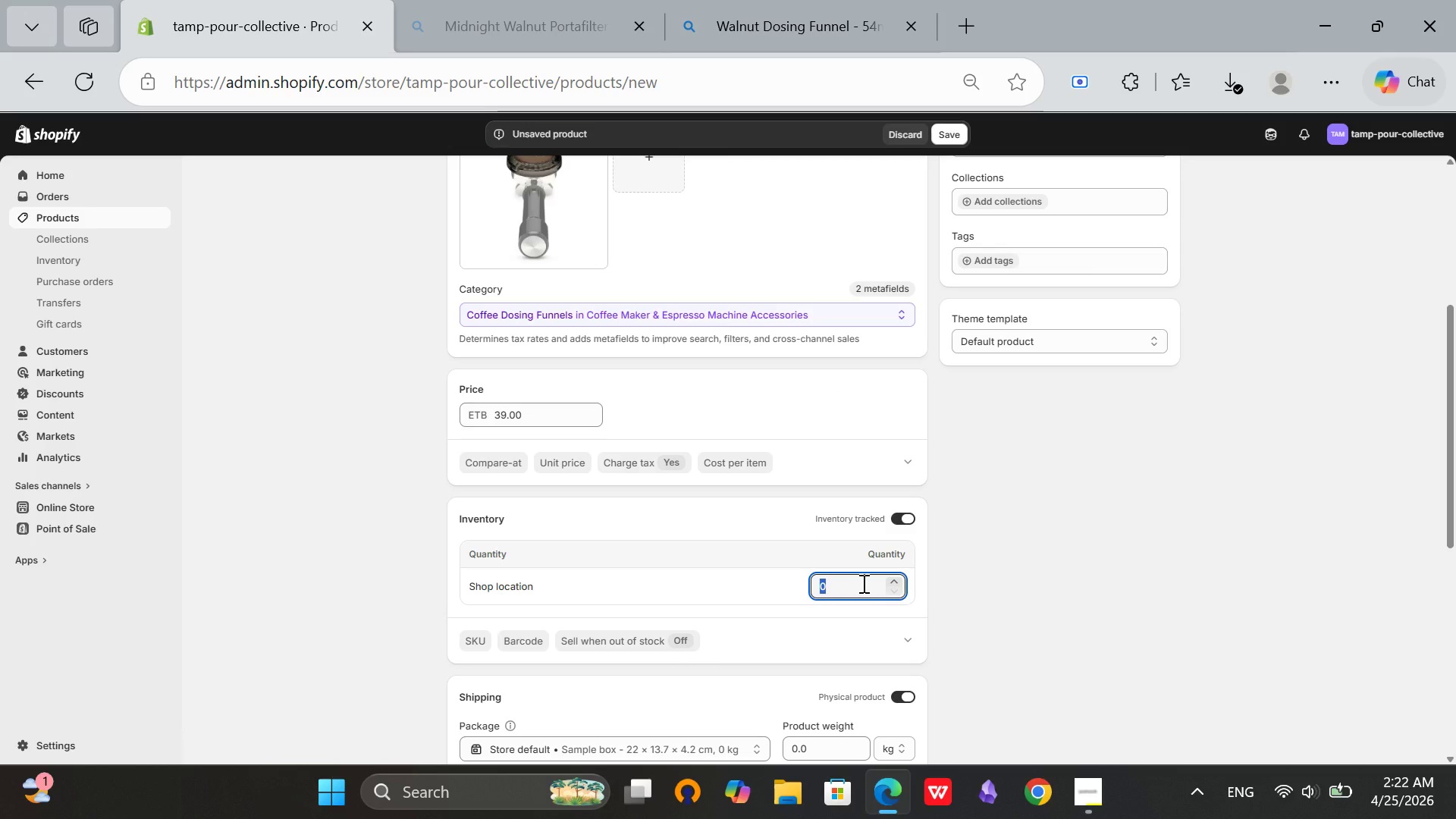 
type(50)
 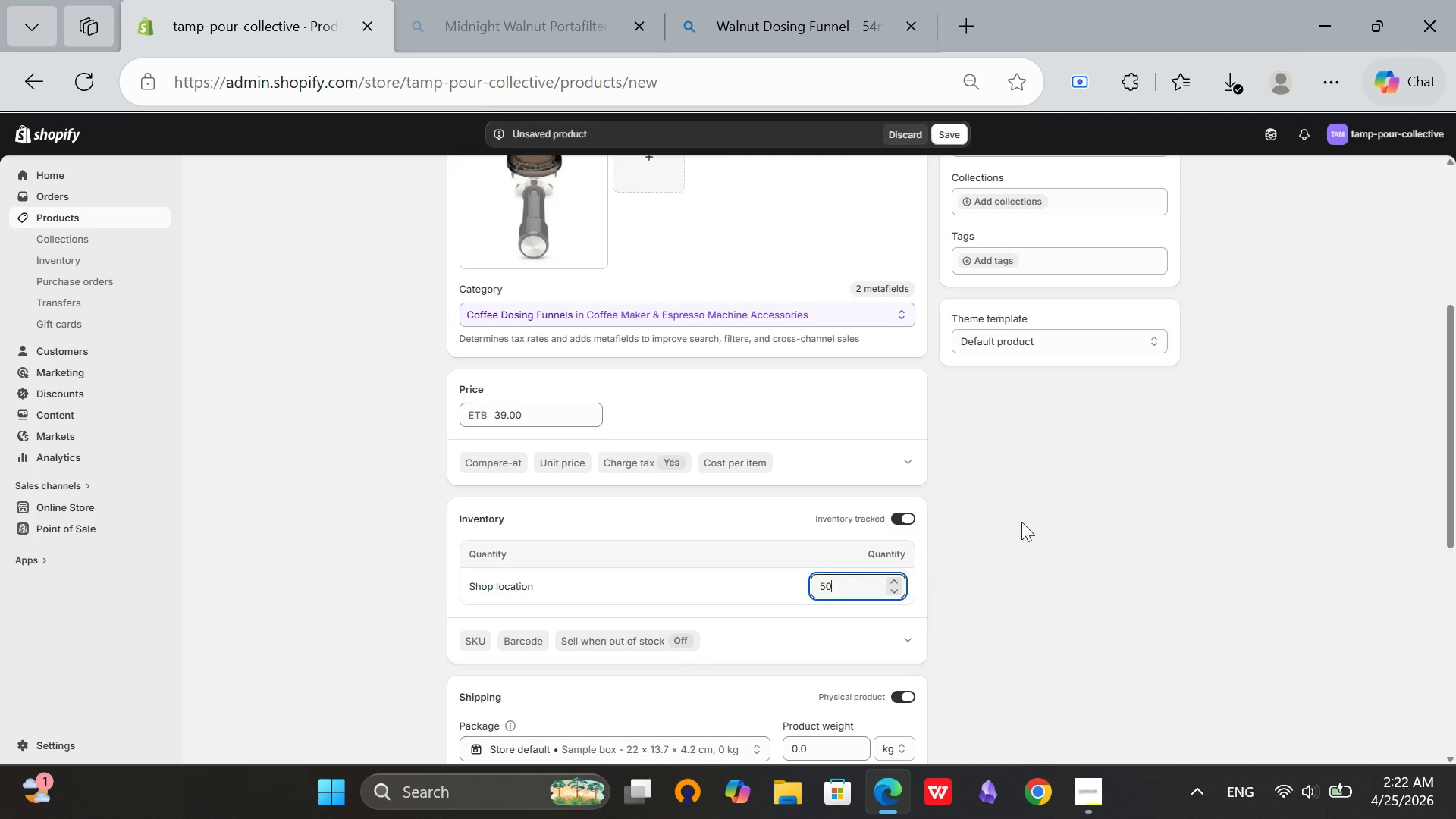 
left_click([1035, 519])
 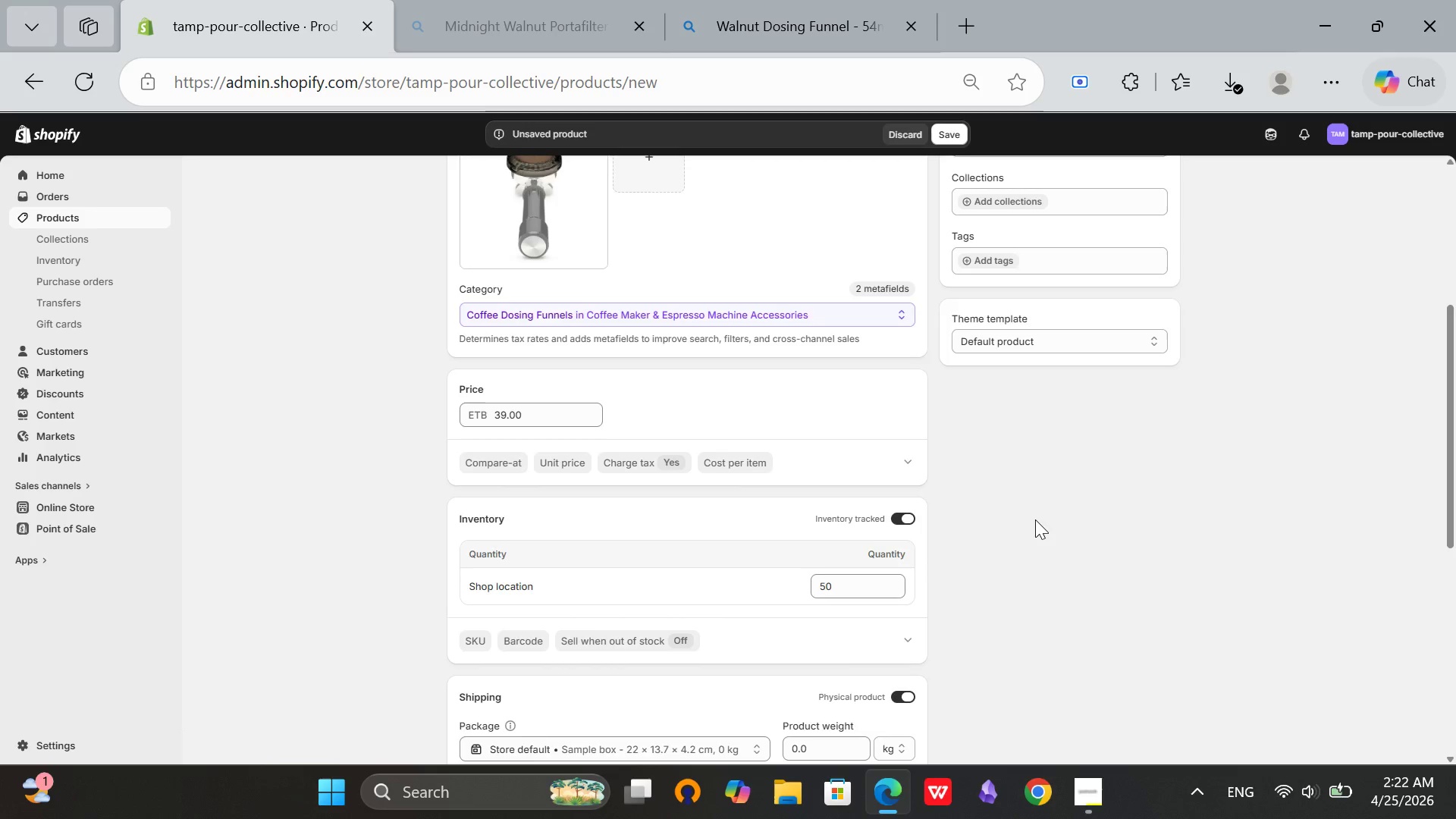 
scroll: coordinate [1035, 519], scroll_direction: down, amount: 3.0
 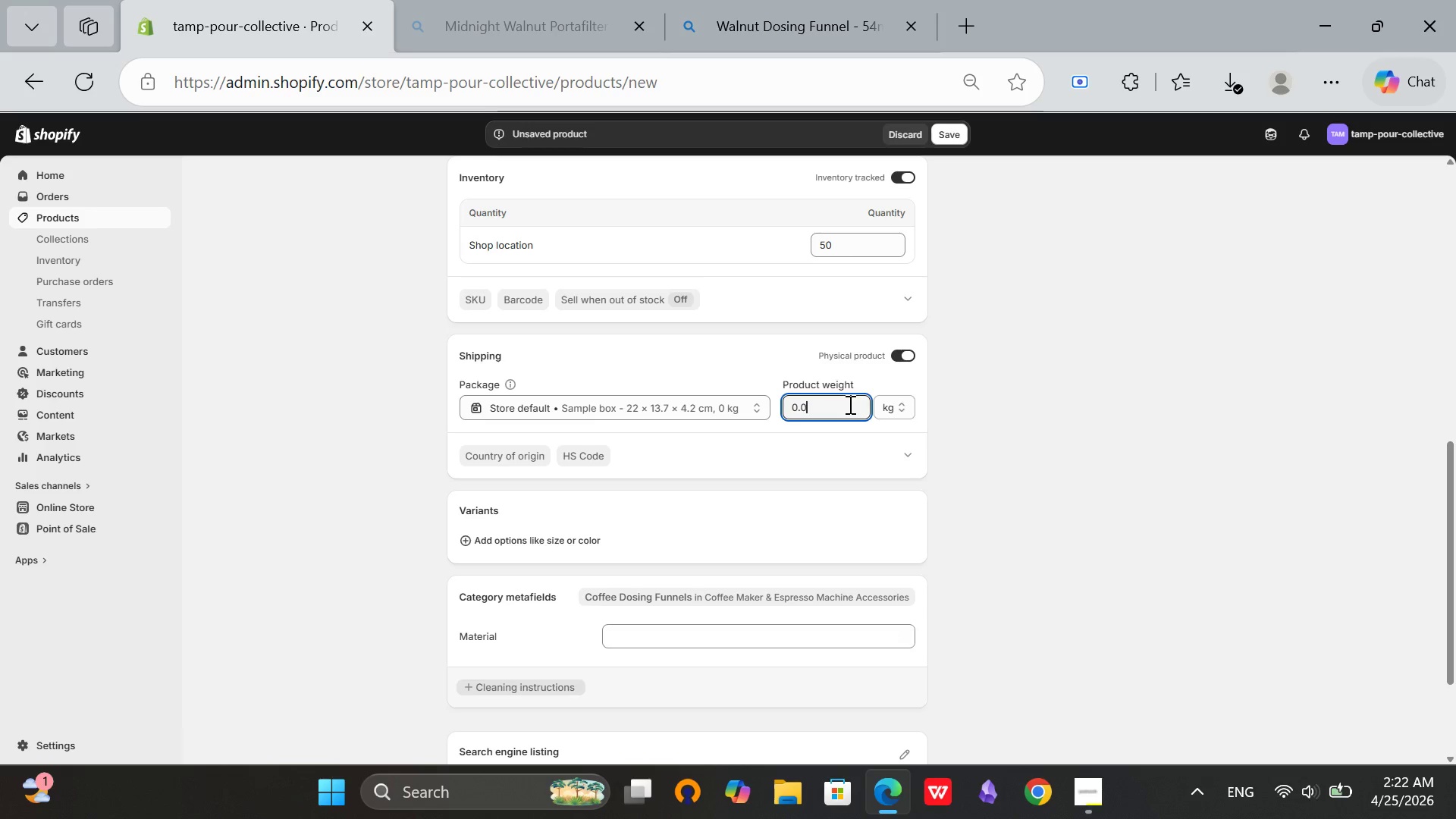 
key(Backspace)
 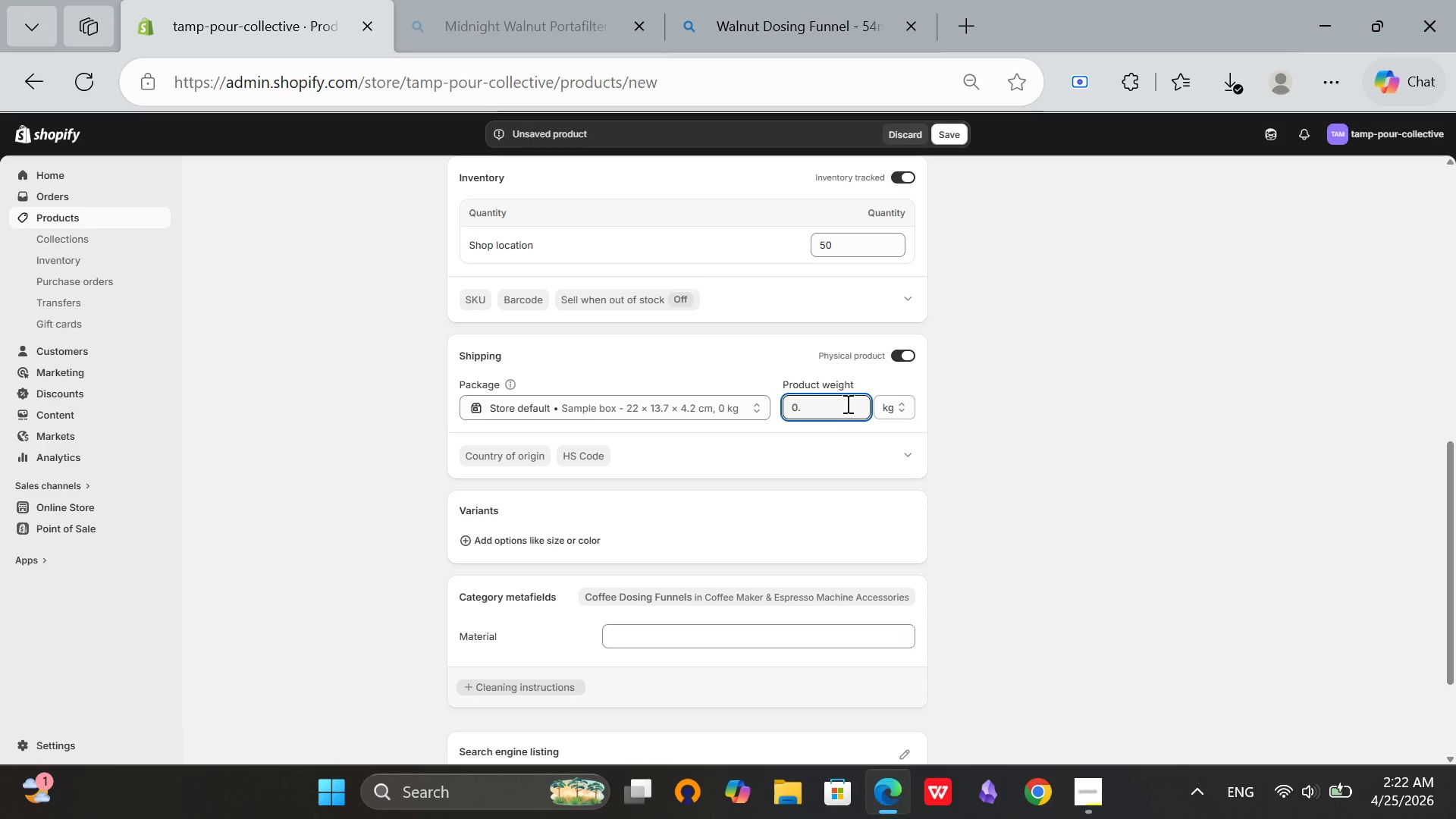 
key(3)
 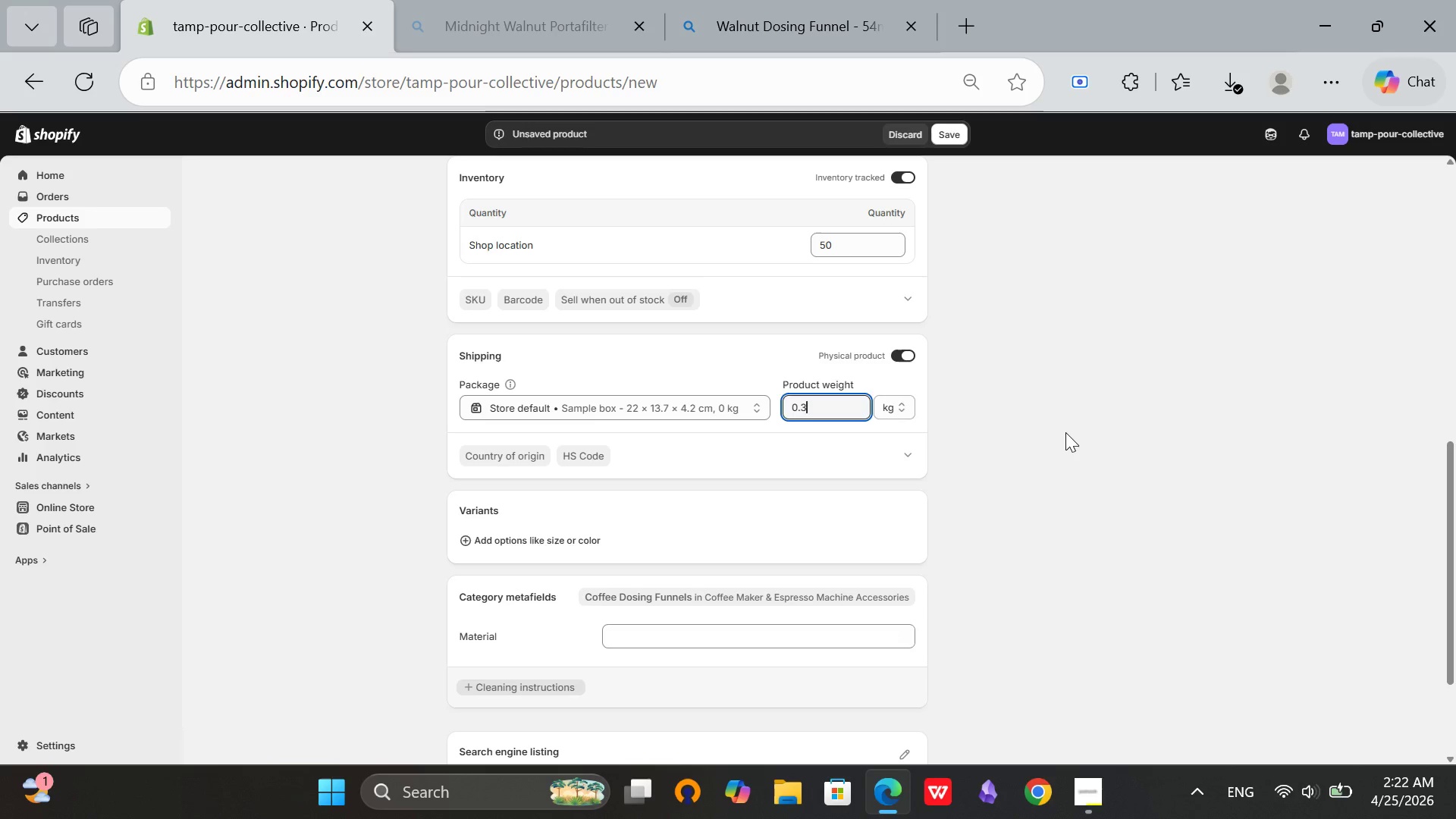 
left_click([1065, 432])
 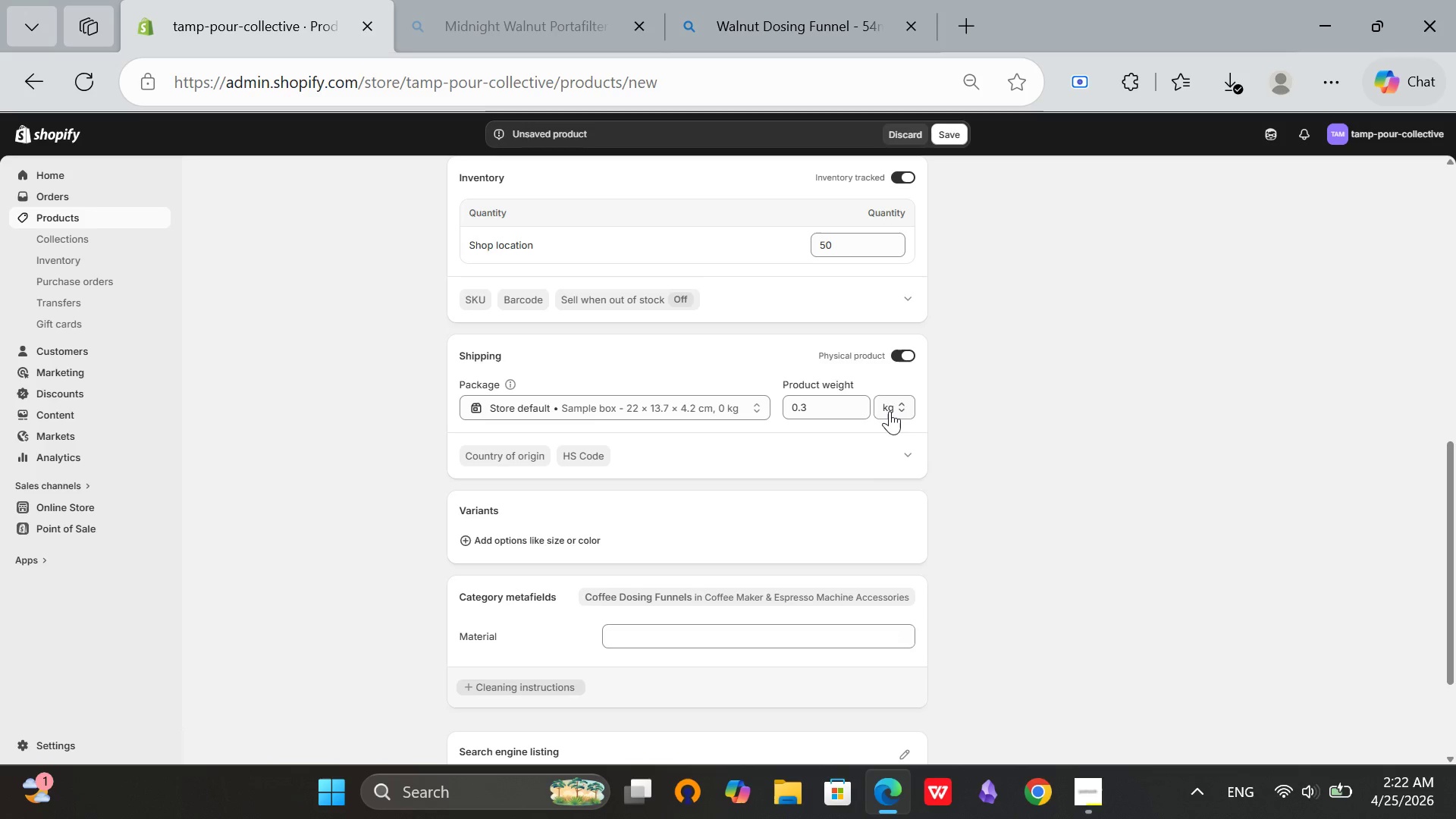 
left_click([888, 410])
 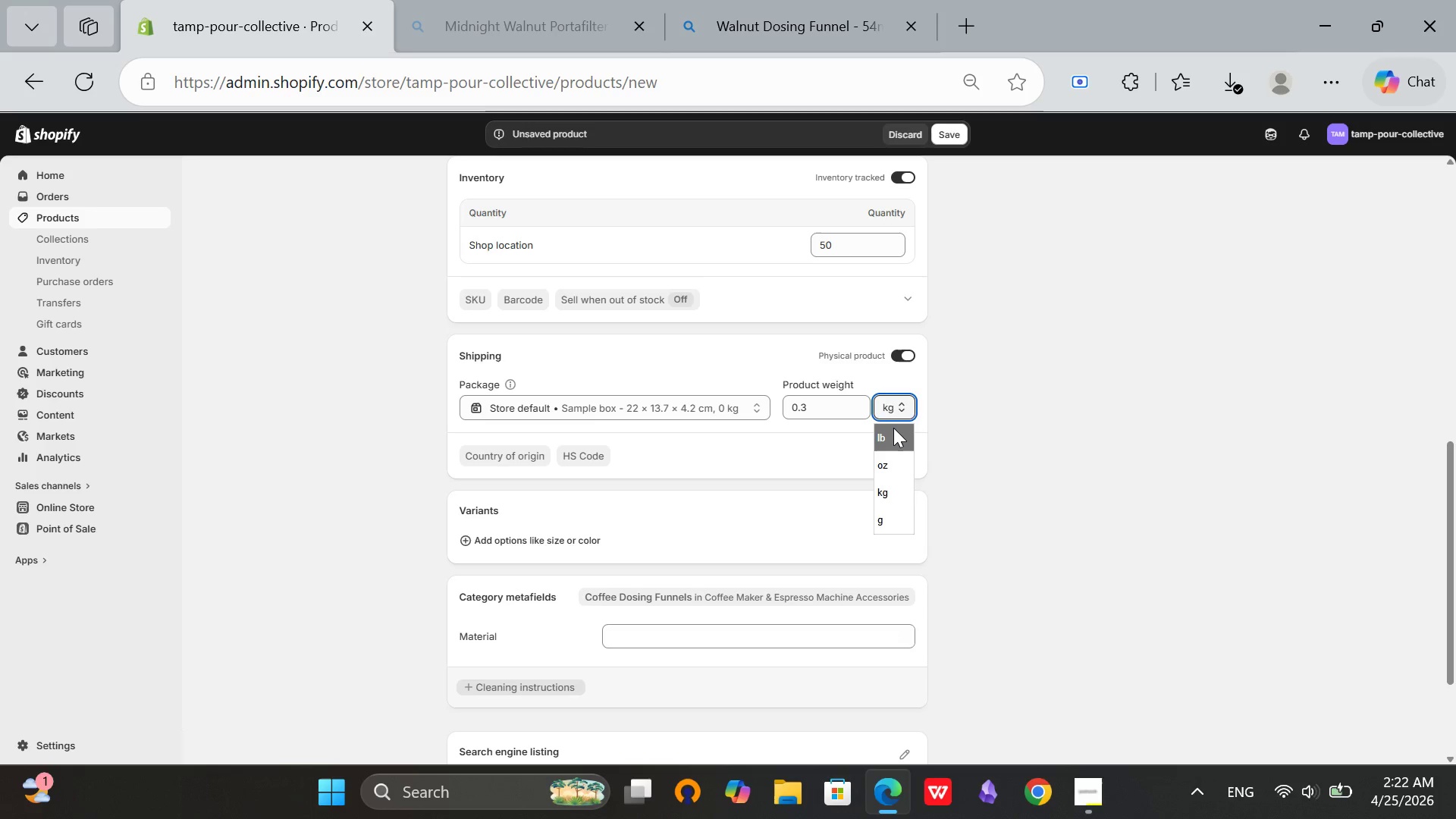 
left_click([893, 428])
 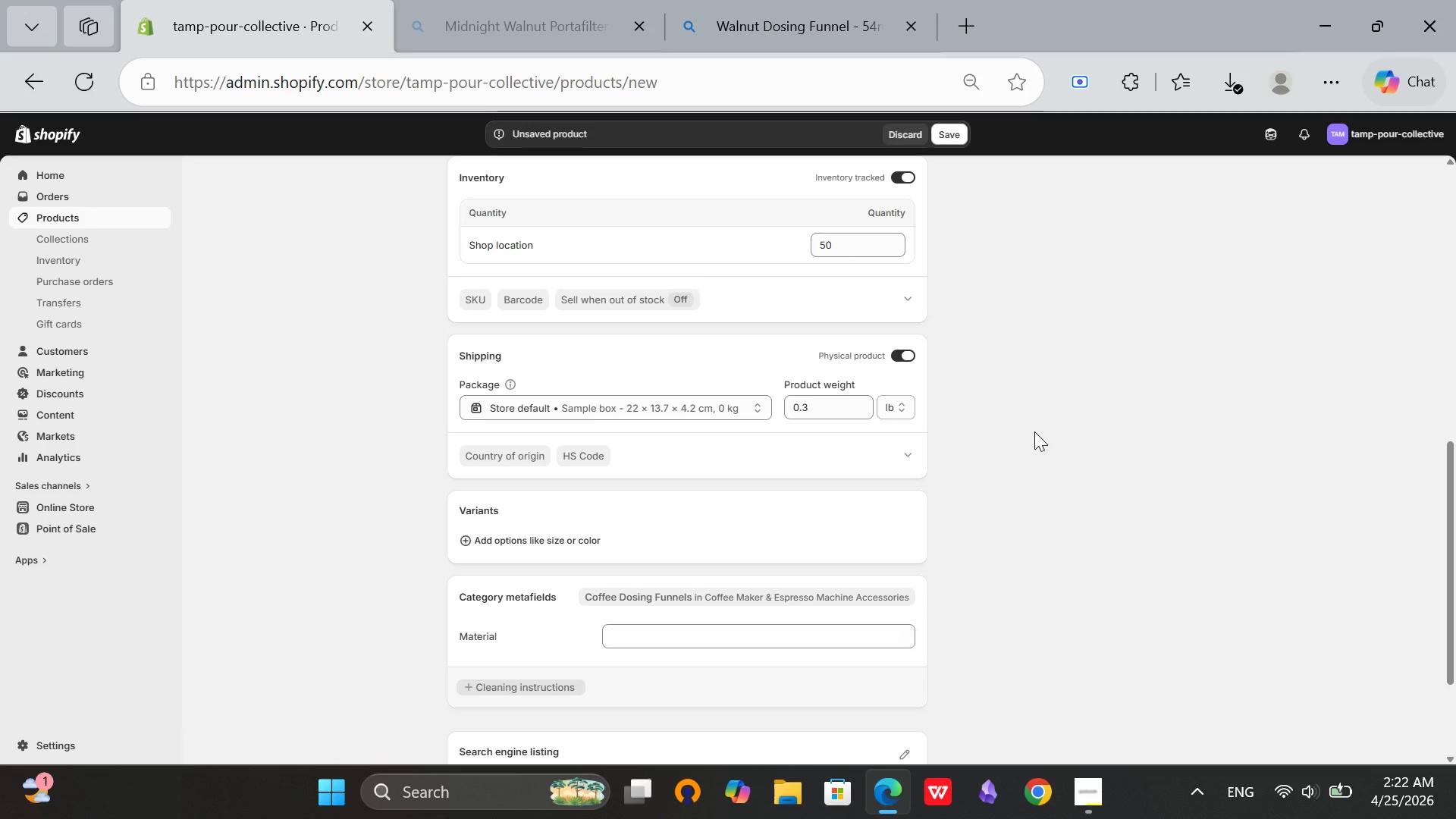 
scroll: coordinate [990, 508], scroll_direction: down, amount: 6.0
 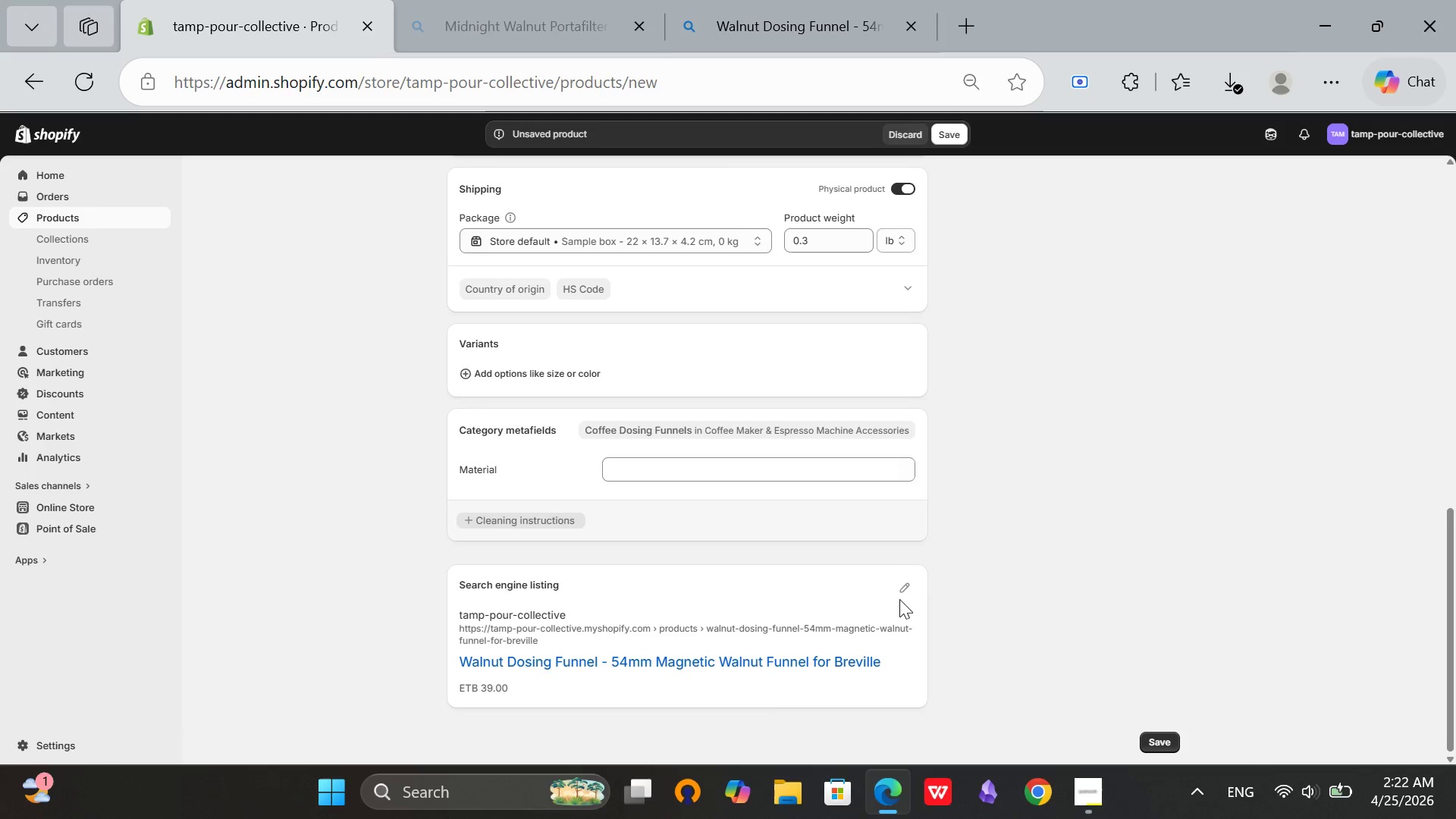 
double_click([905, 597])
 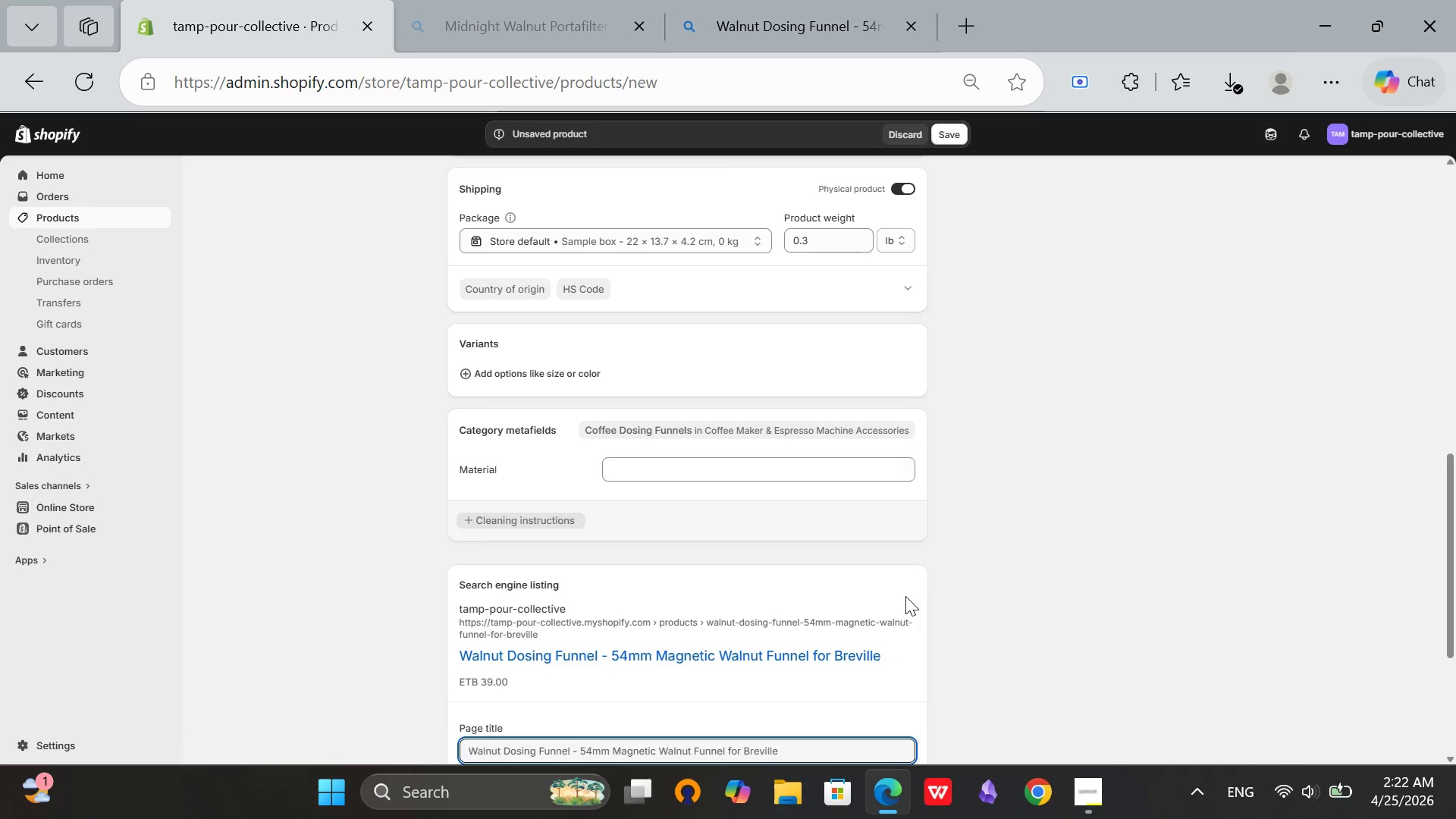 
scroll: coordinate [905, 596], scroll_direction: down, amount: 3.0
 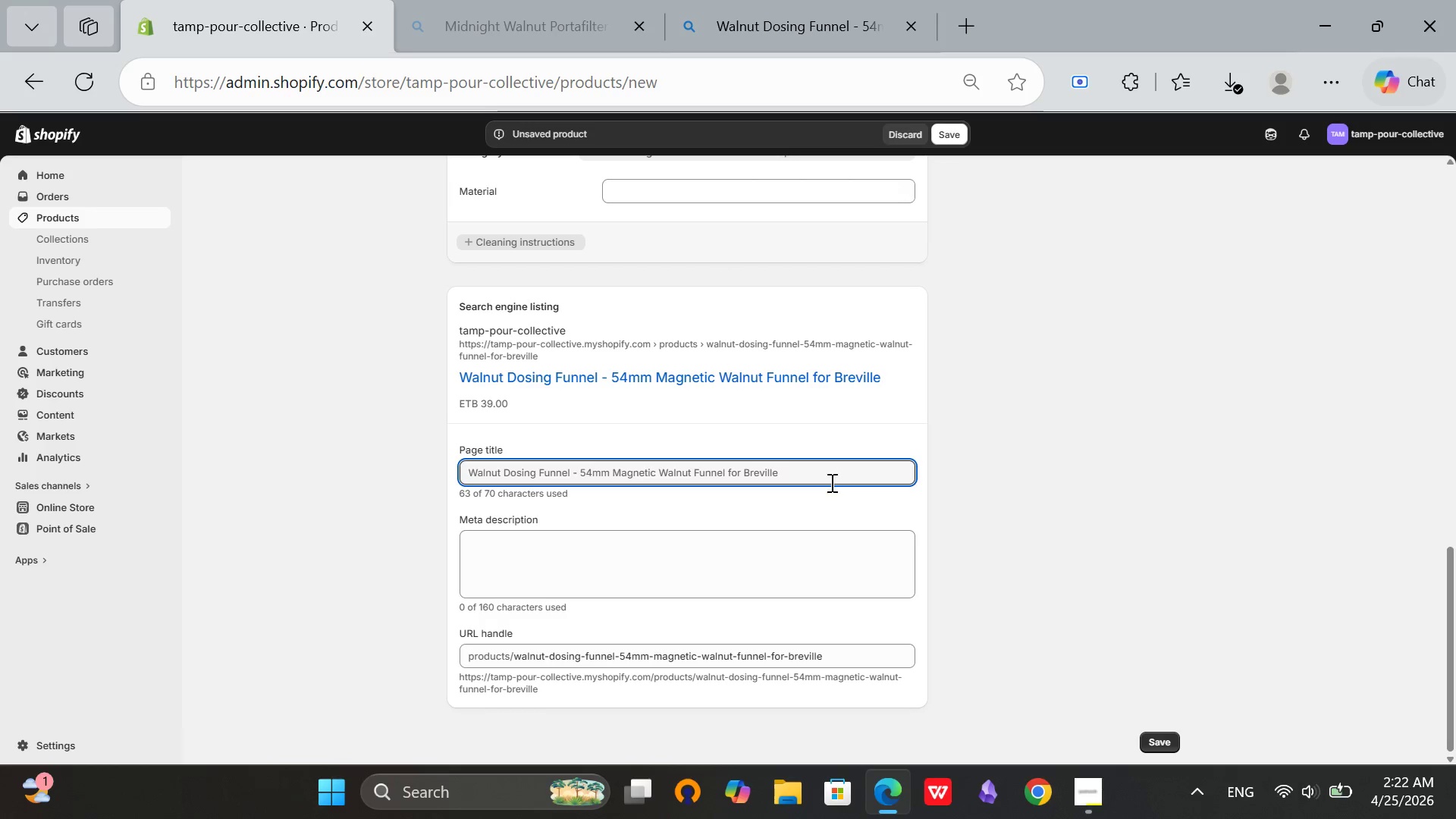 
left_click([830, 474])
 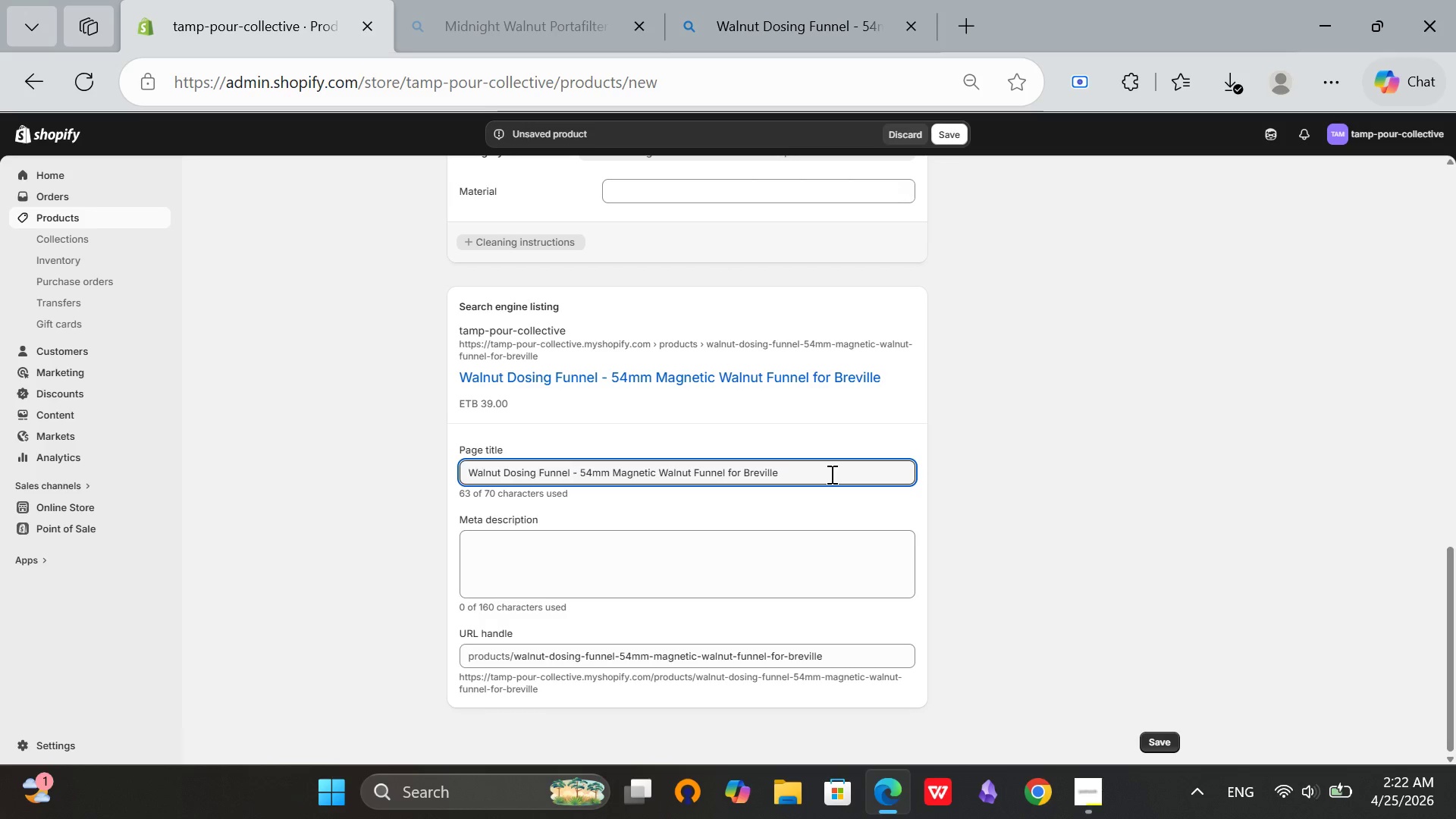 
key(Backspace)
 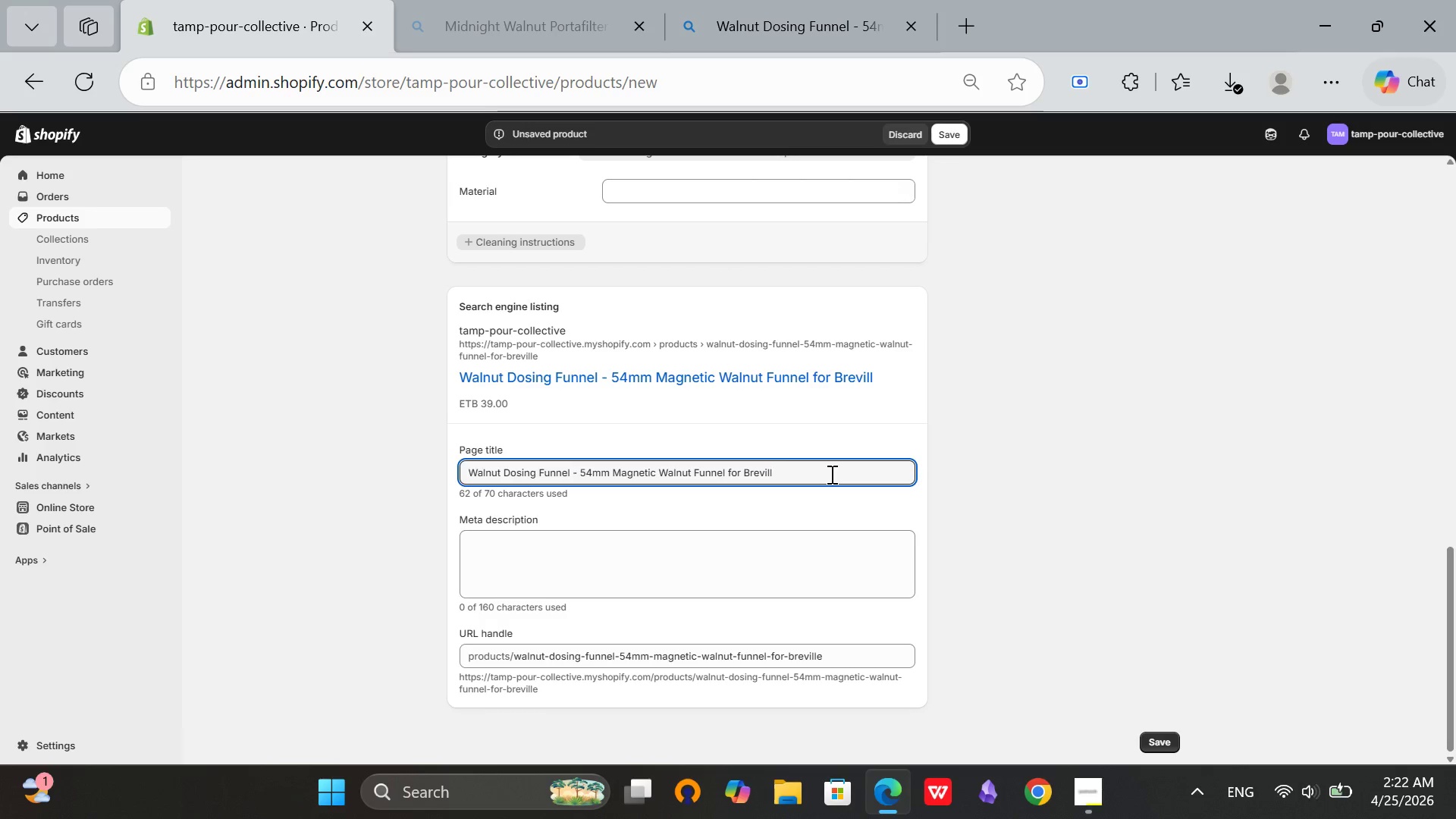 
key(E)
 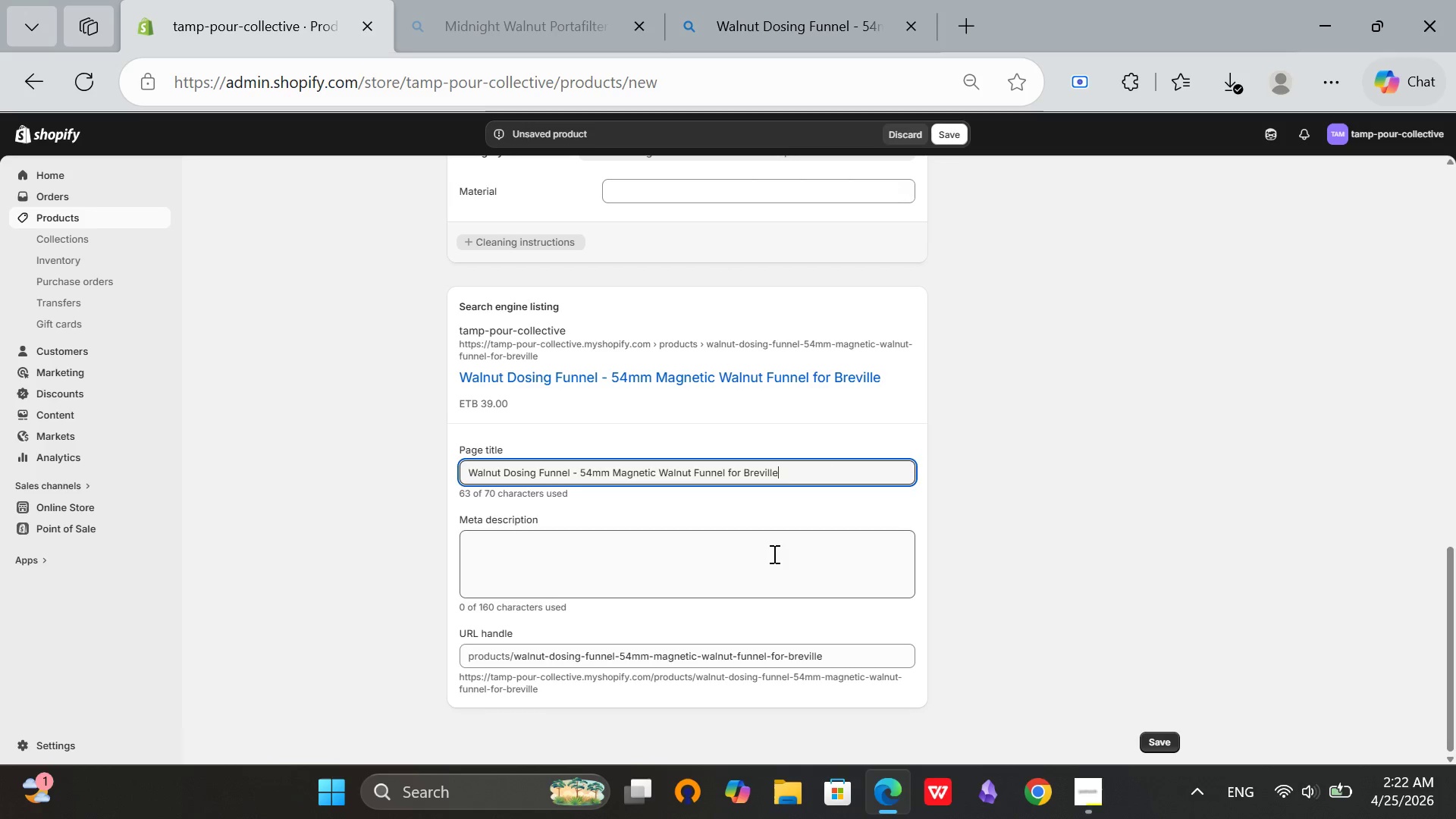 
left_click([773, 554])
 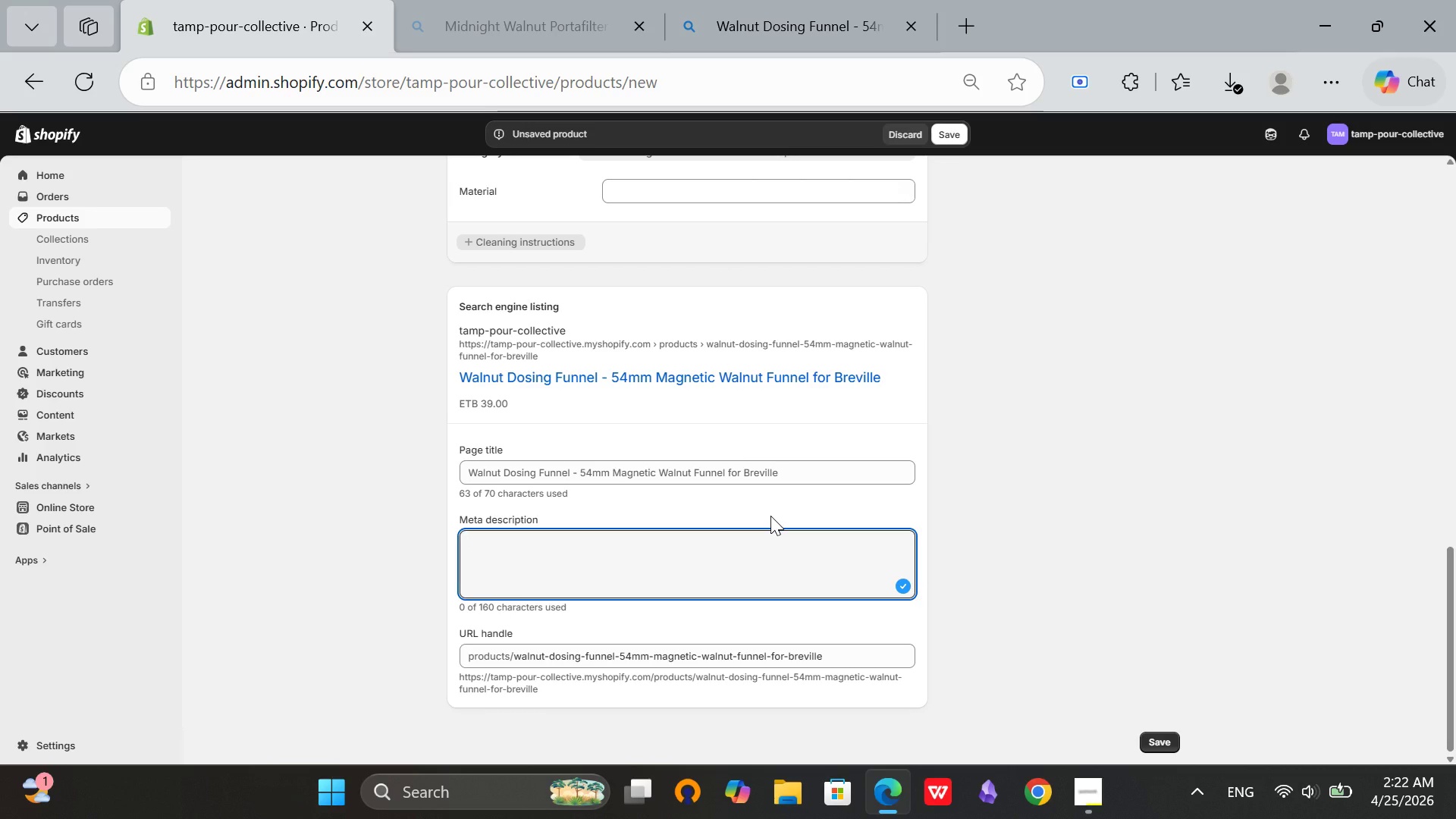 
type(Walnut dosing funnel for 54mm Brevile portafilters. Magnetic ring holds securely)
 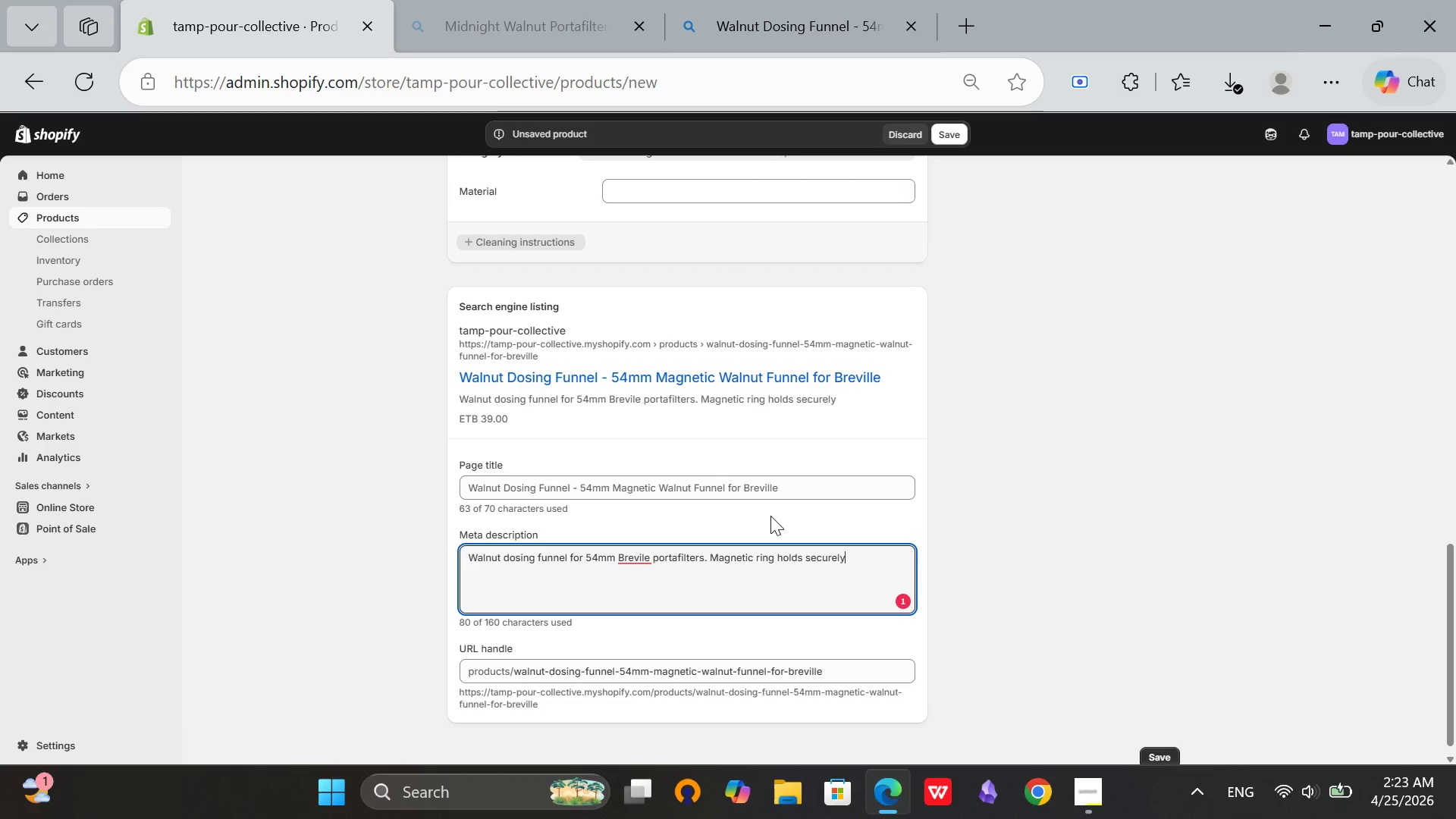 
type(. Prevents)
 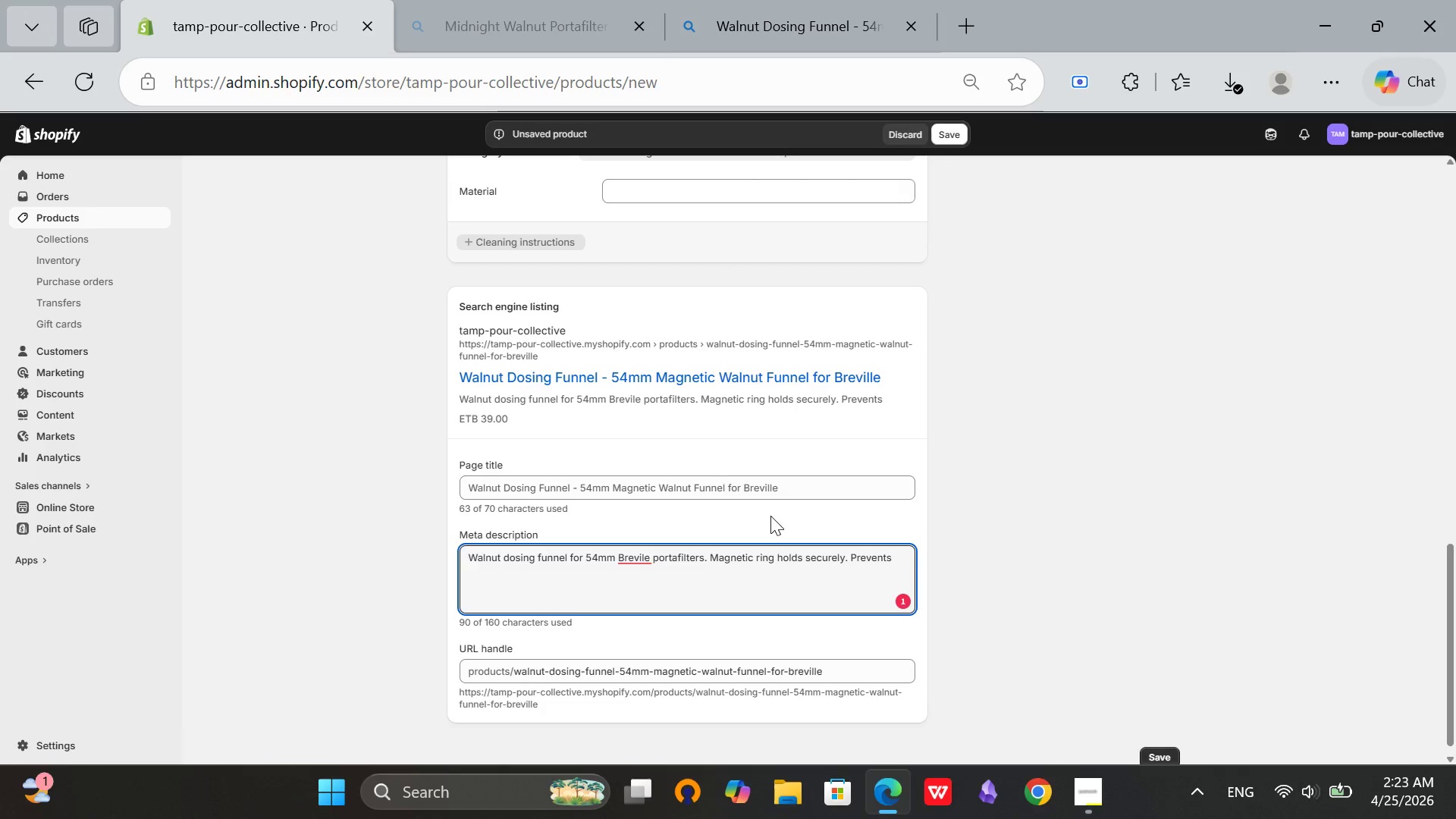 
type( coffee spillage. )
 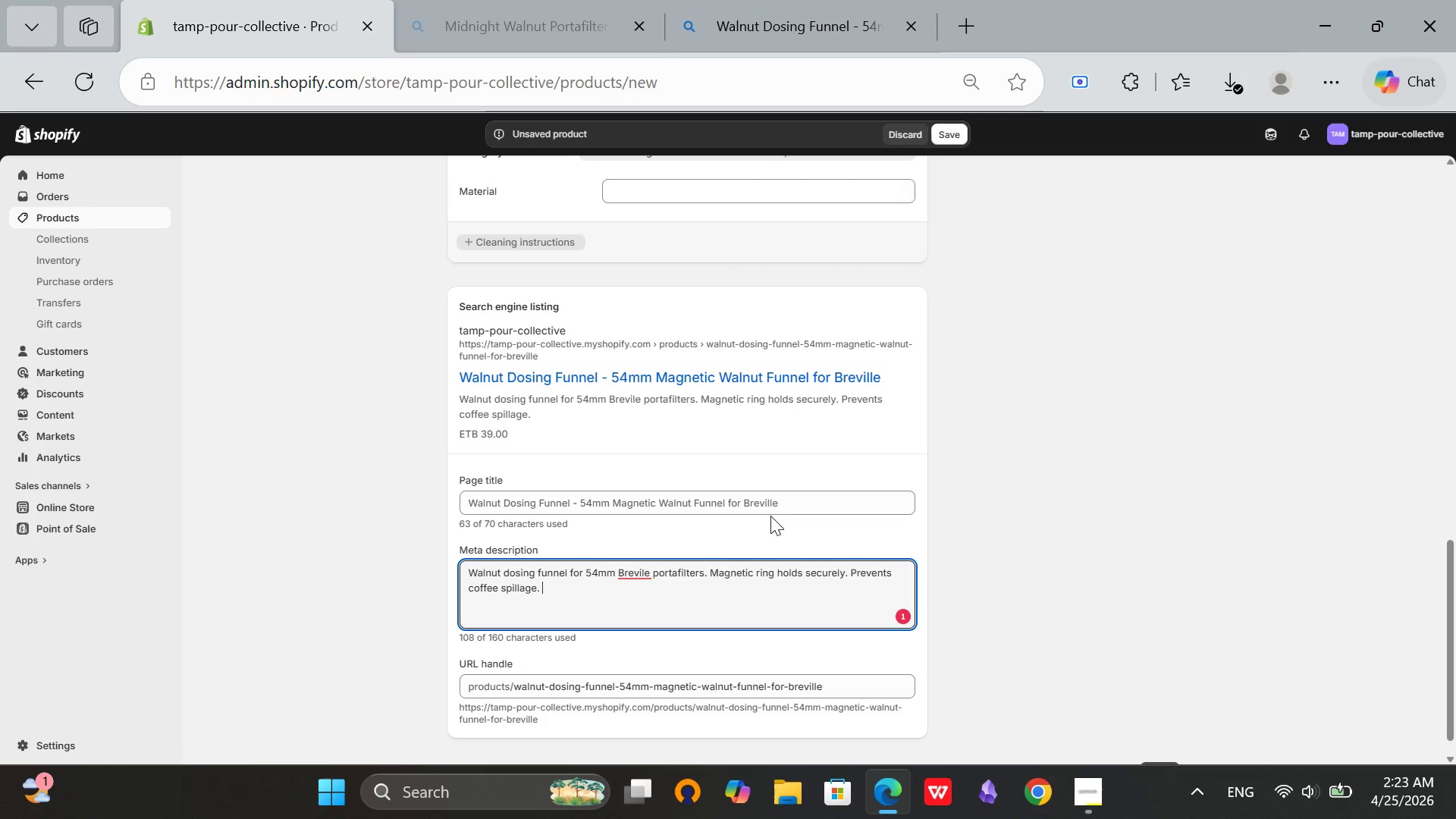 
wait(7.62)
 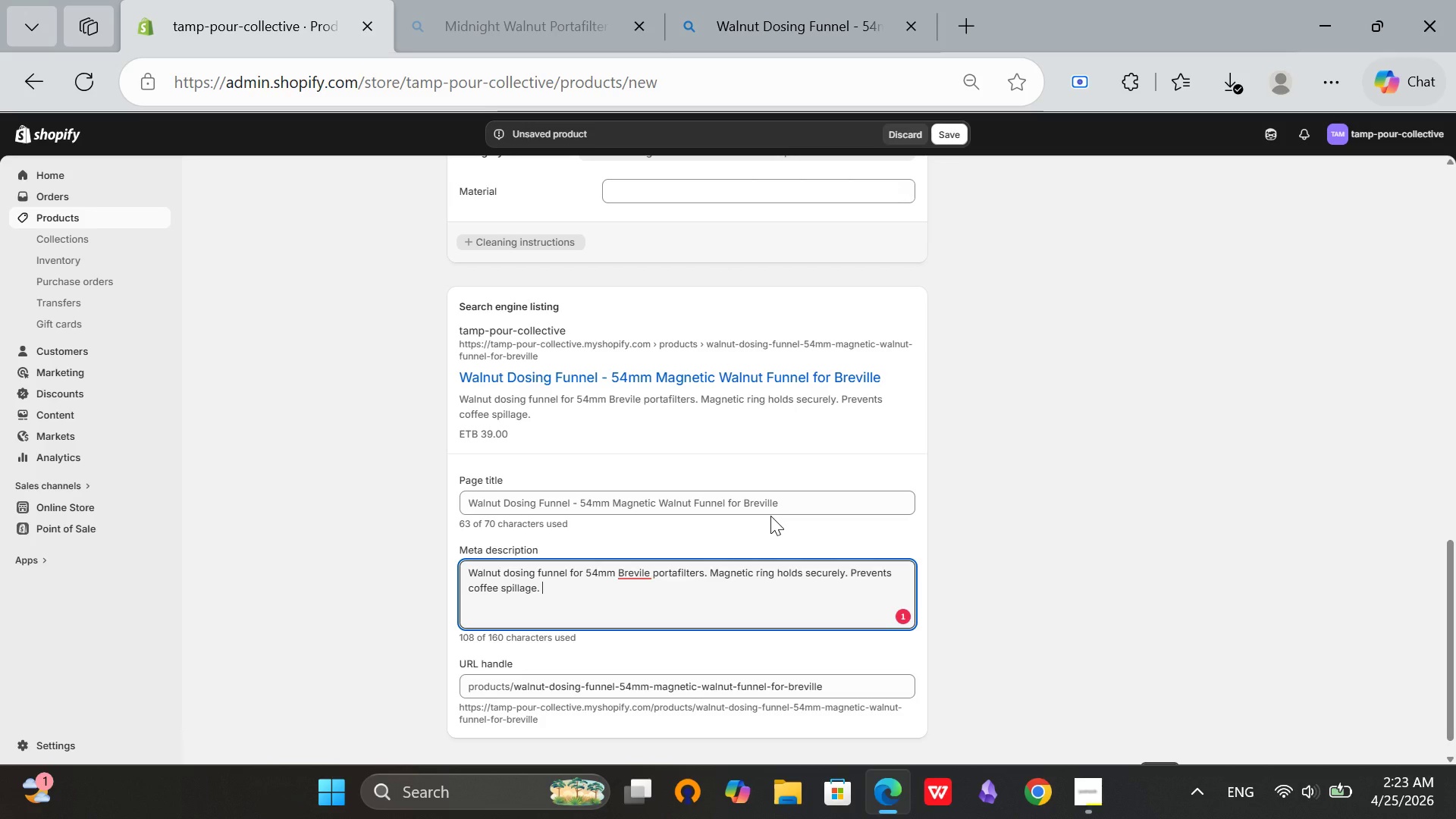 
left_click([1309, 818])
 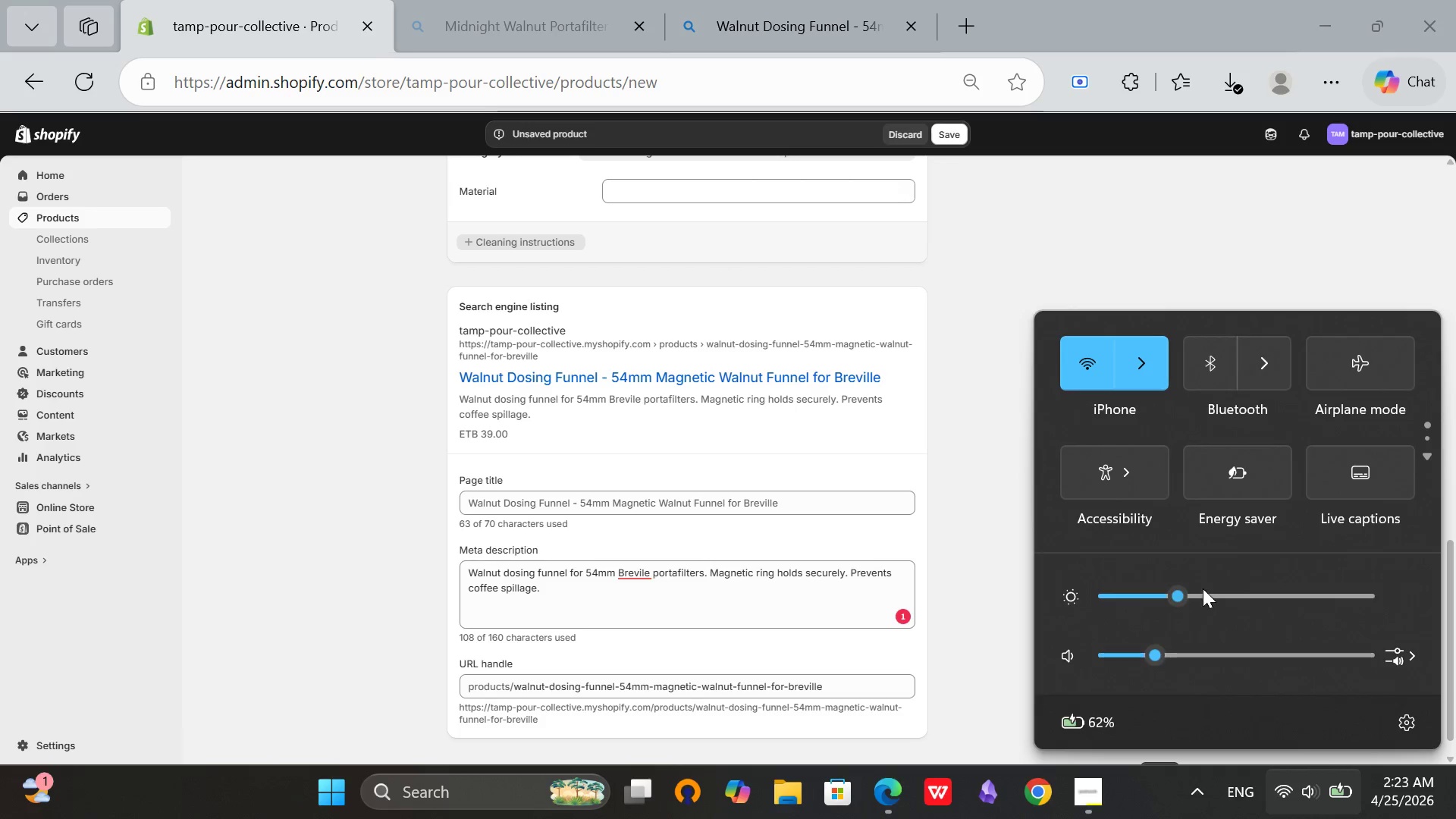 
left_click([1203, 588])
 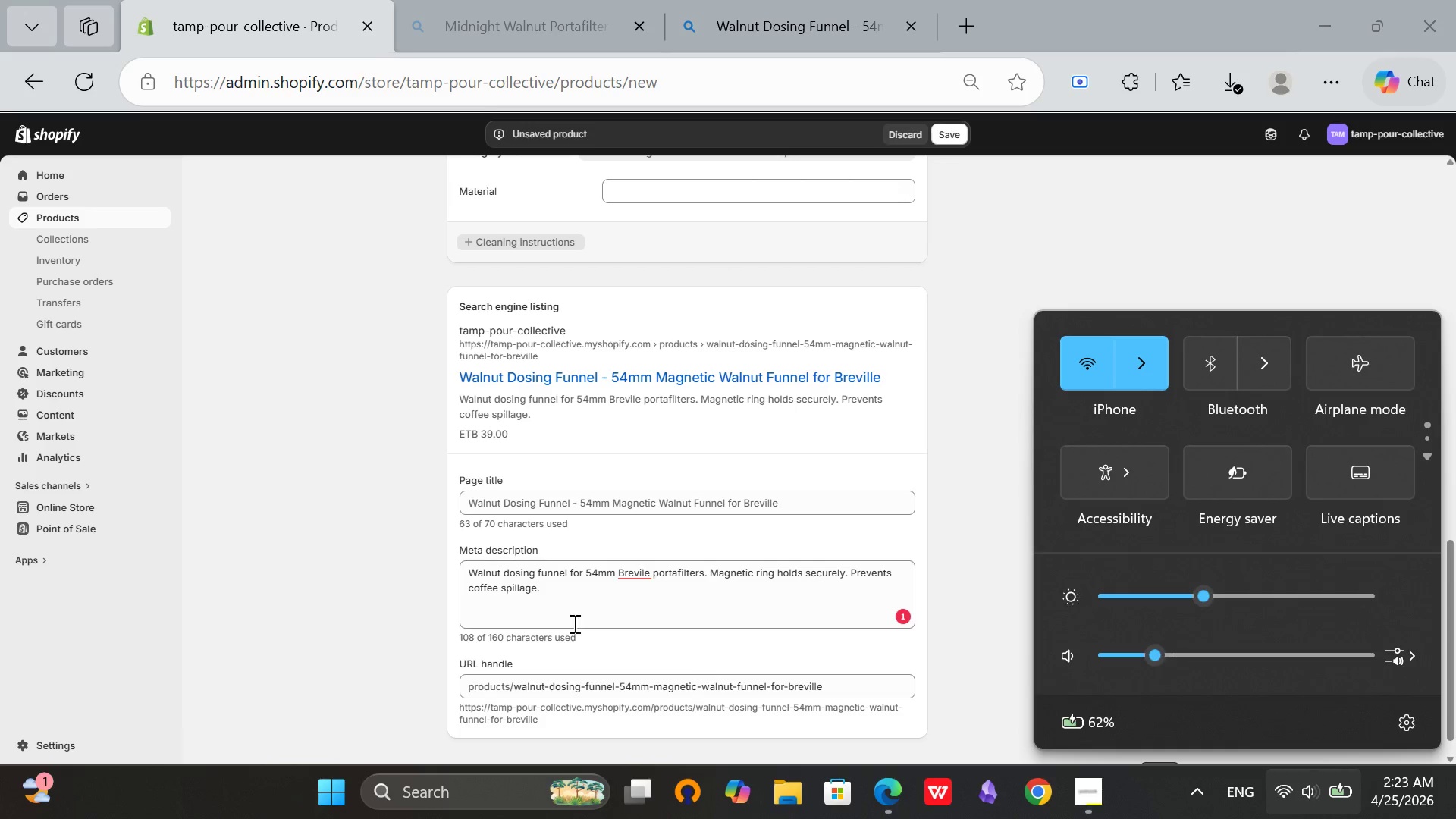 
left_click([547, 597])
 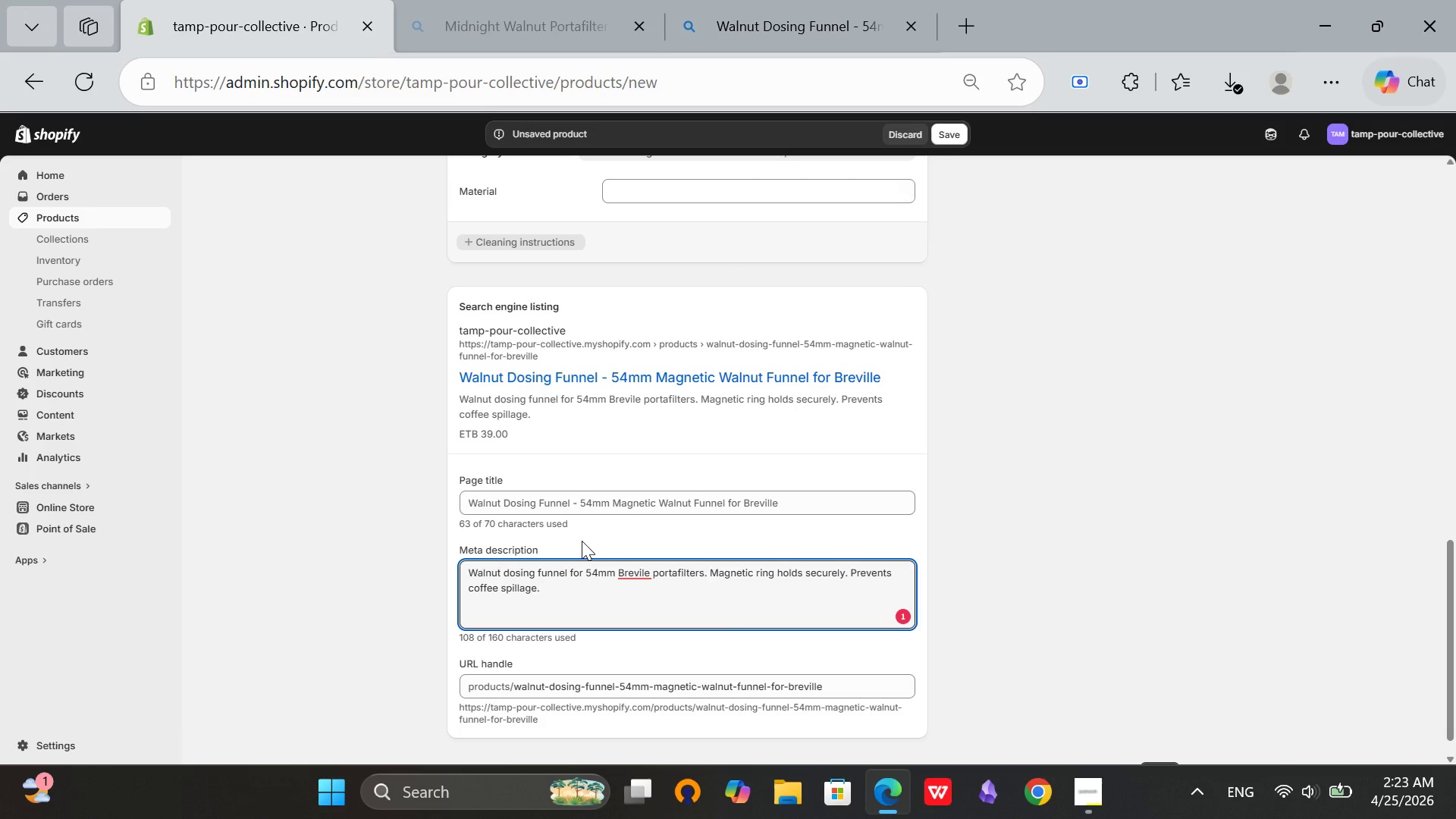 
key(CapsLock)
 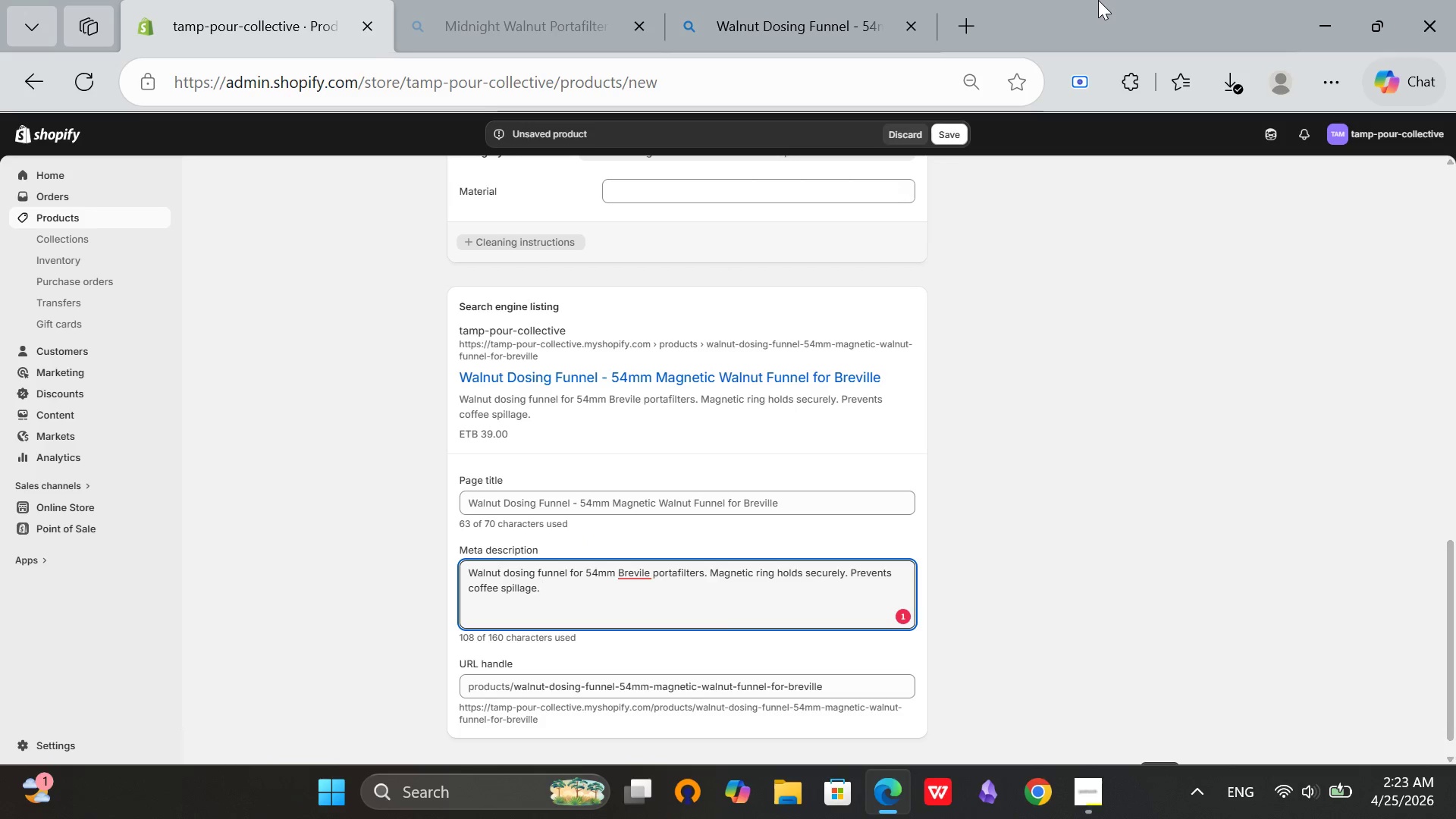 
type(Premium home barista espresso accessory.)
 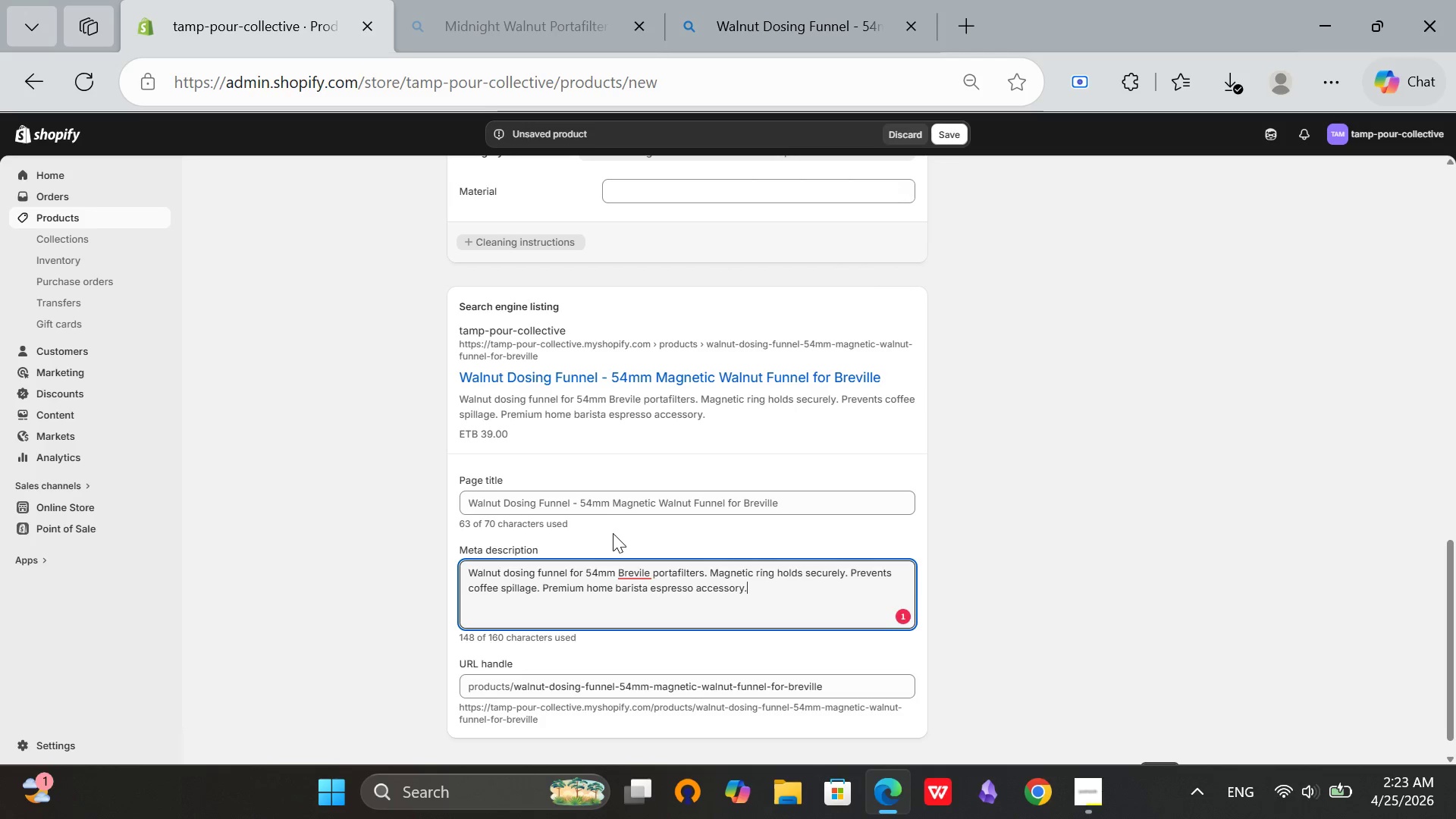 
left_click([623, 576])
 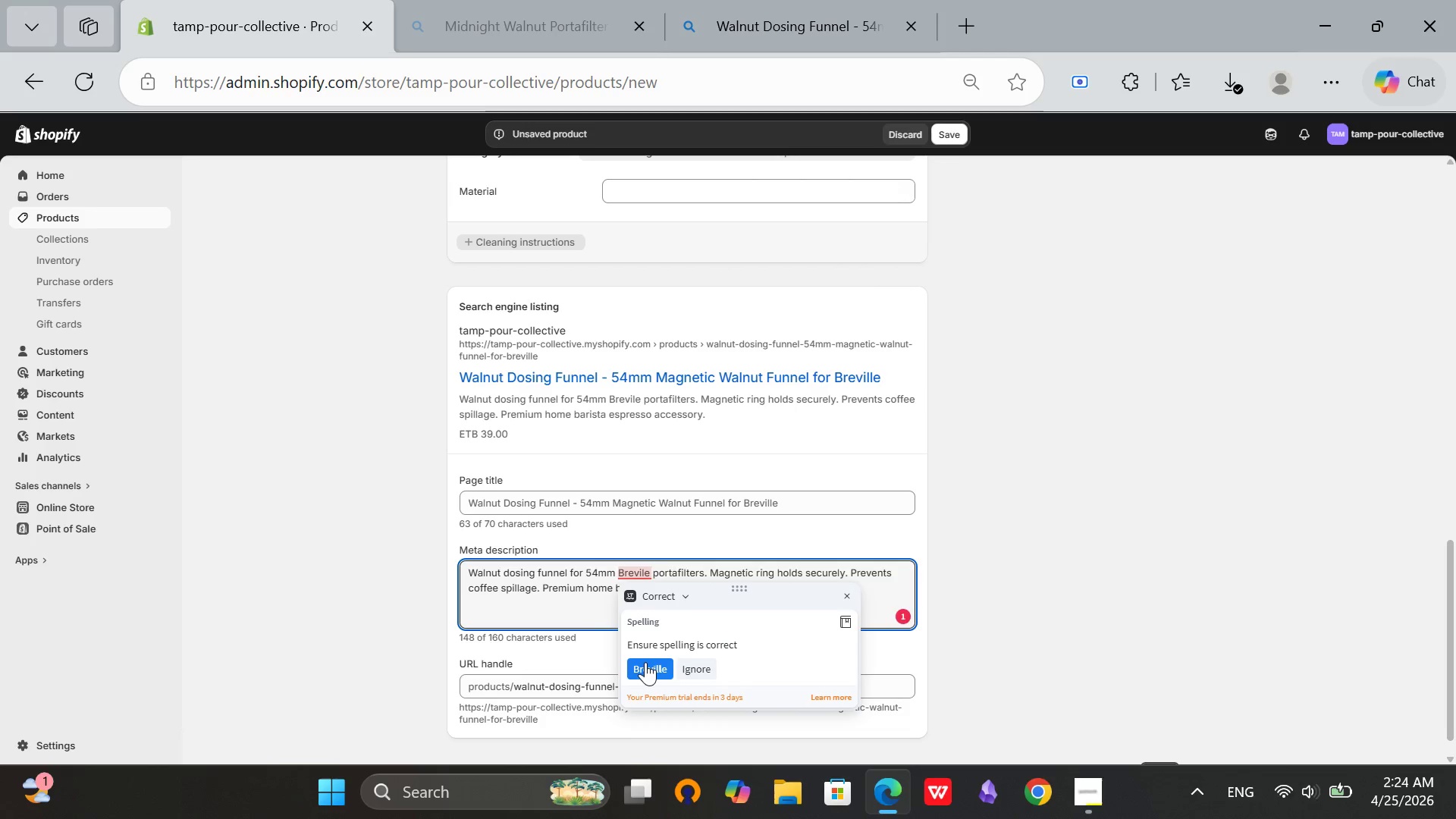 
left_click([645, 662])
 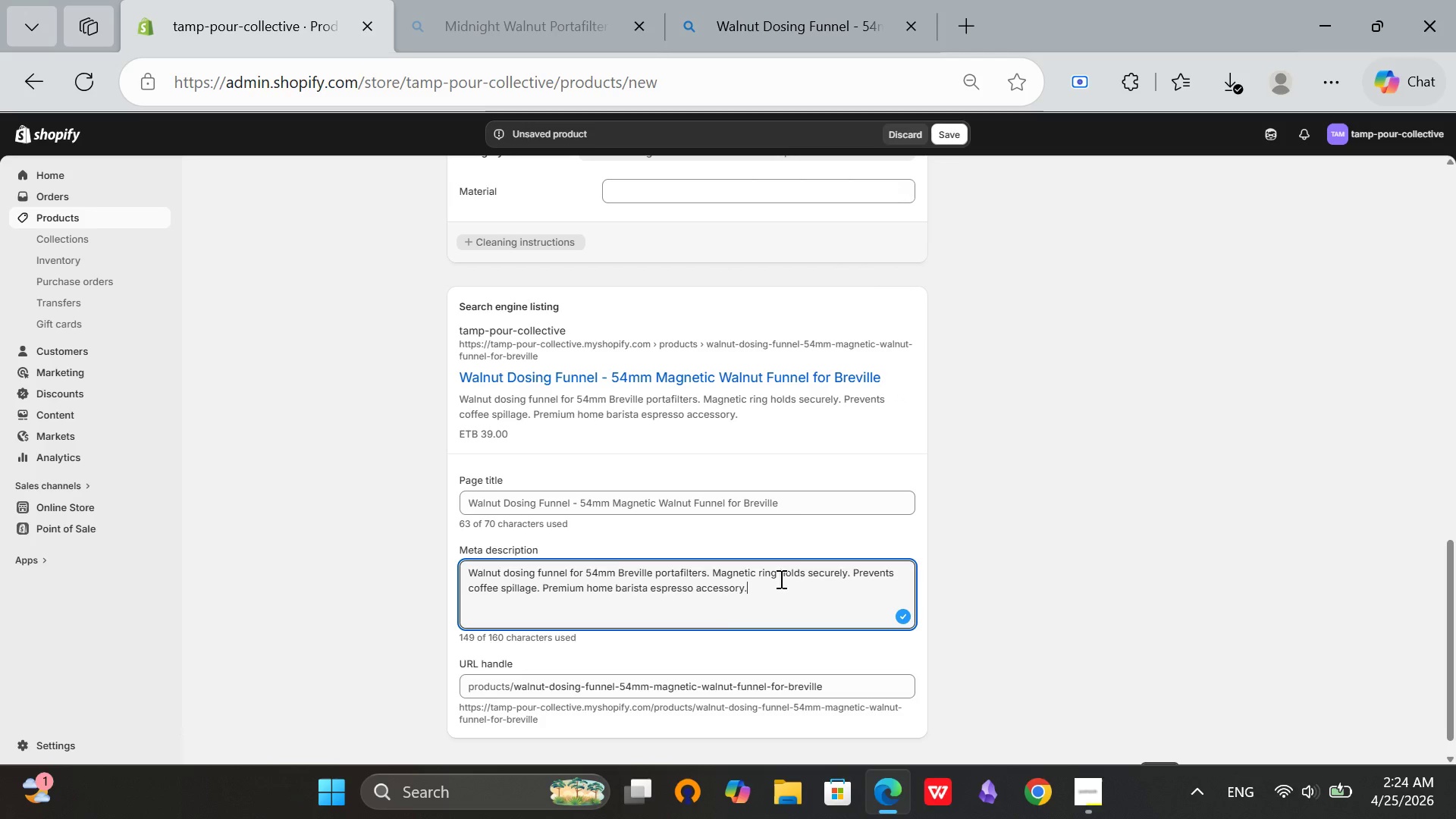 
scroll: coordinate [808, 536], scroll_direction: up, amount: 10.0
 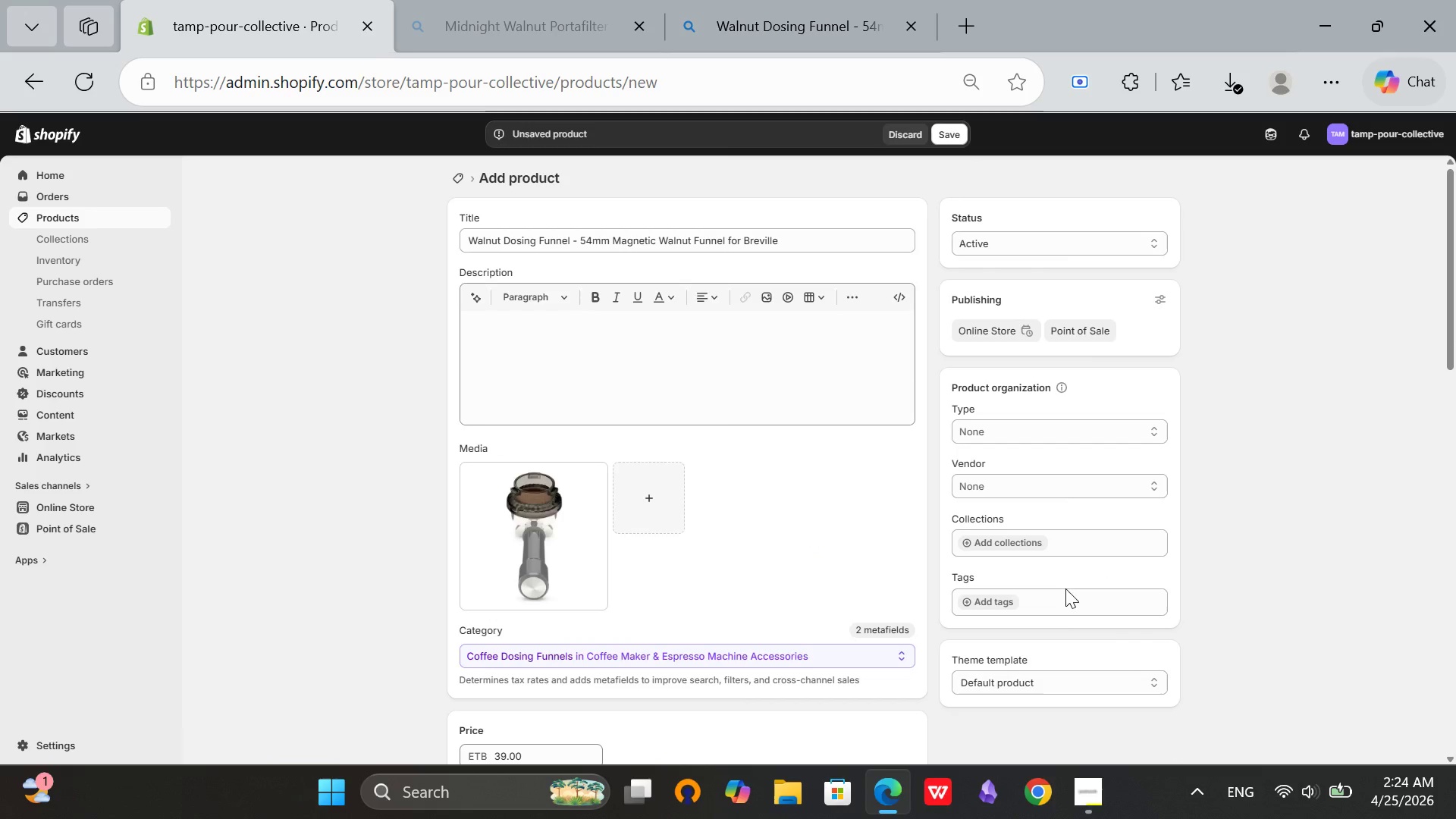 
left_click([971, 606])
 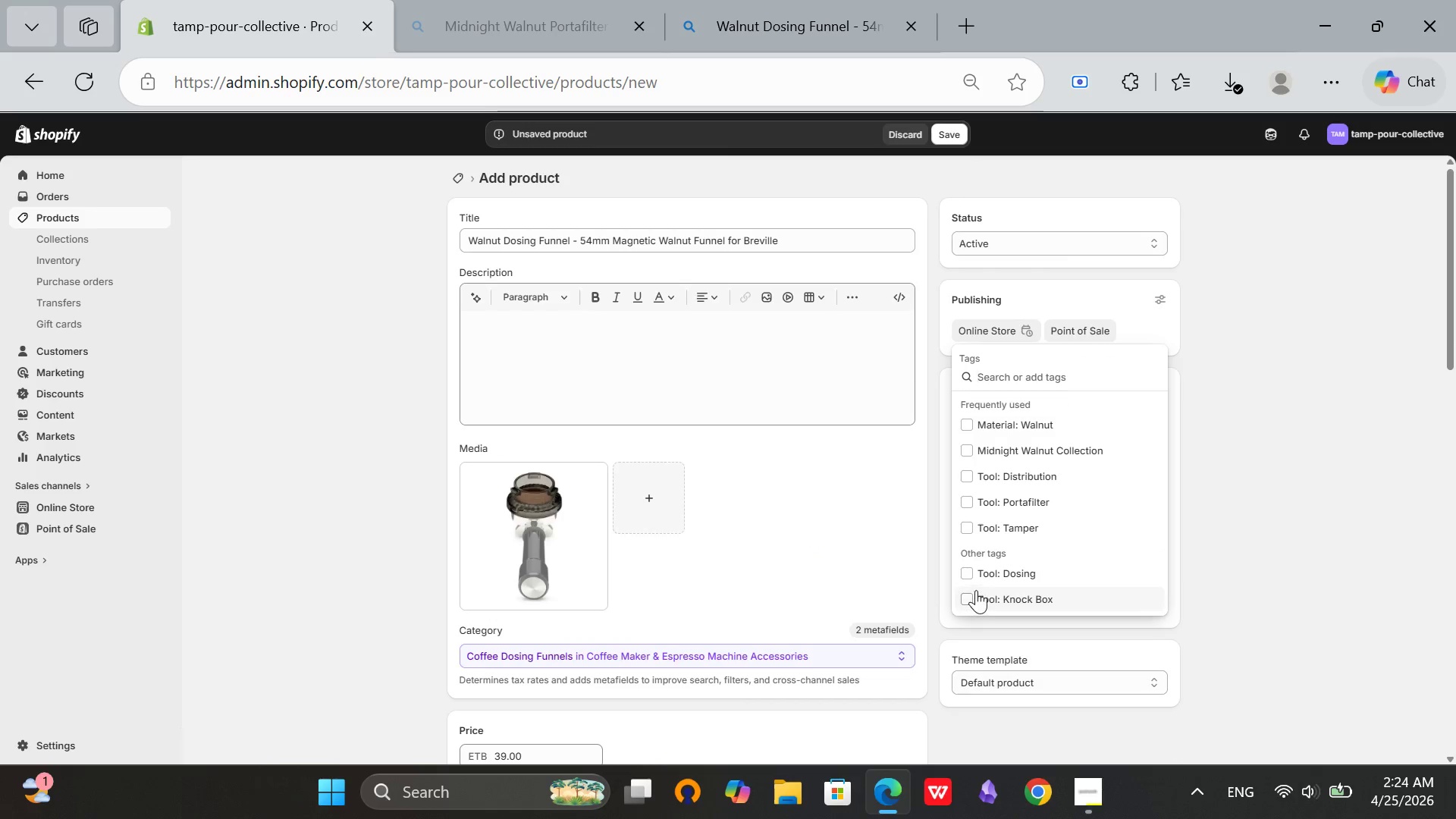 
wait(9.94)
 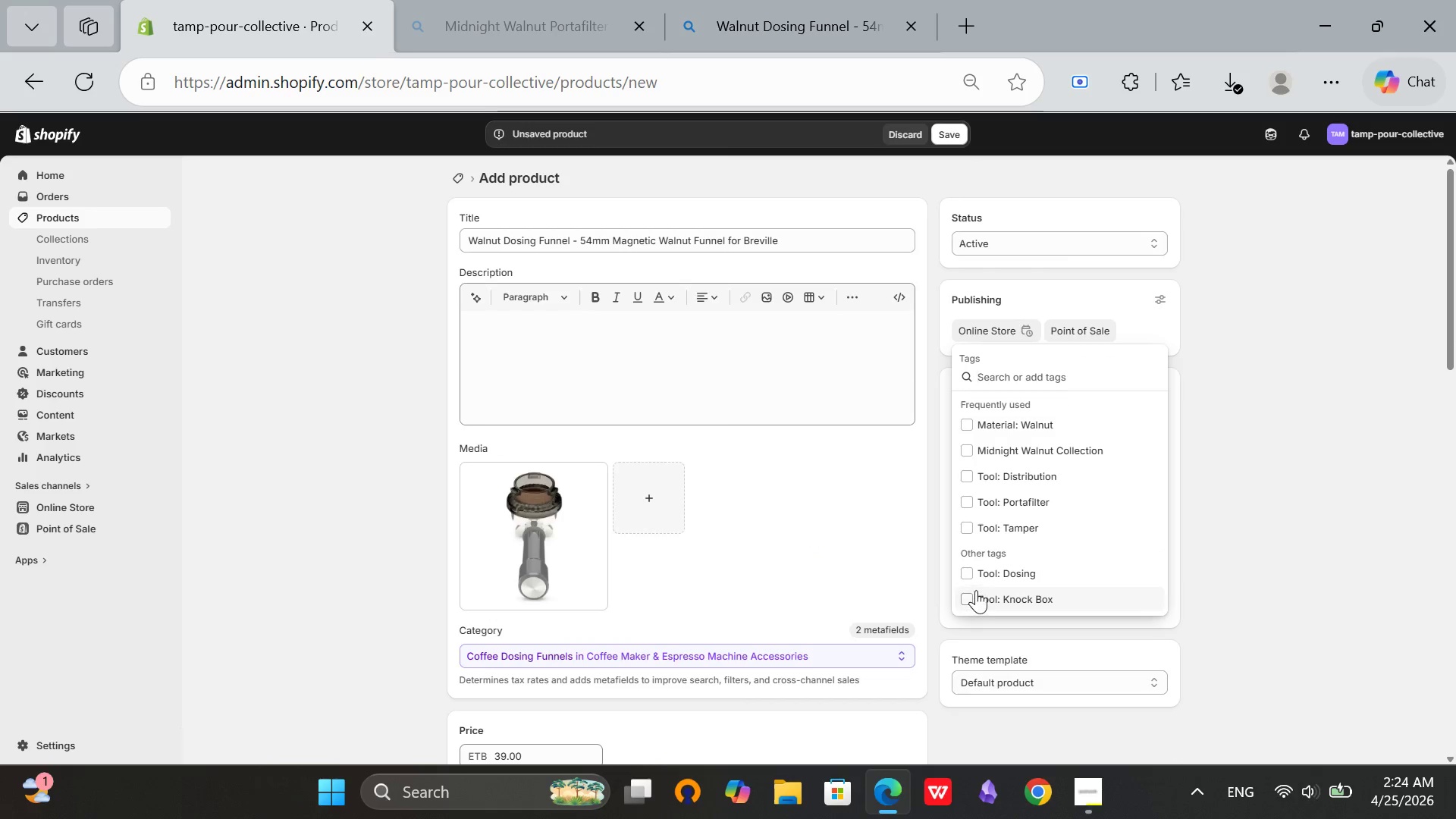 
left_click([1012, 417])
 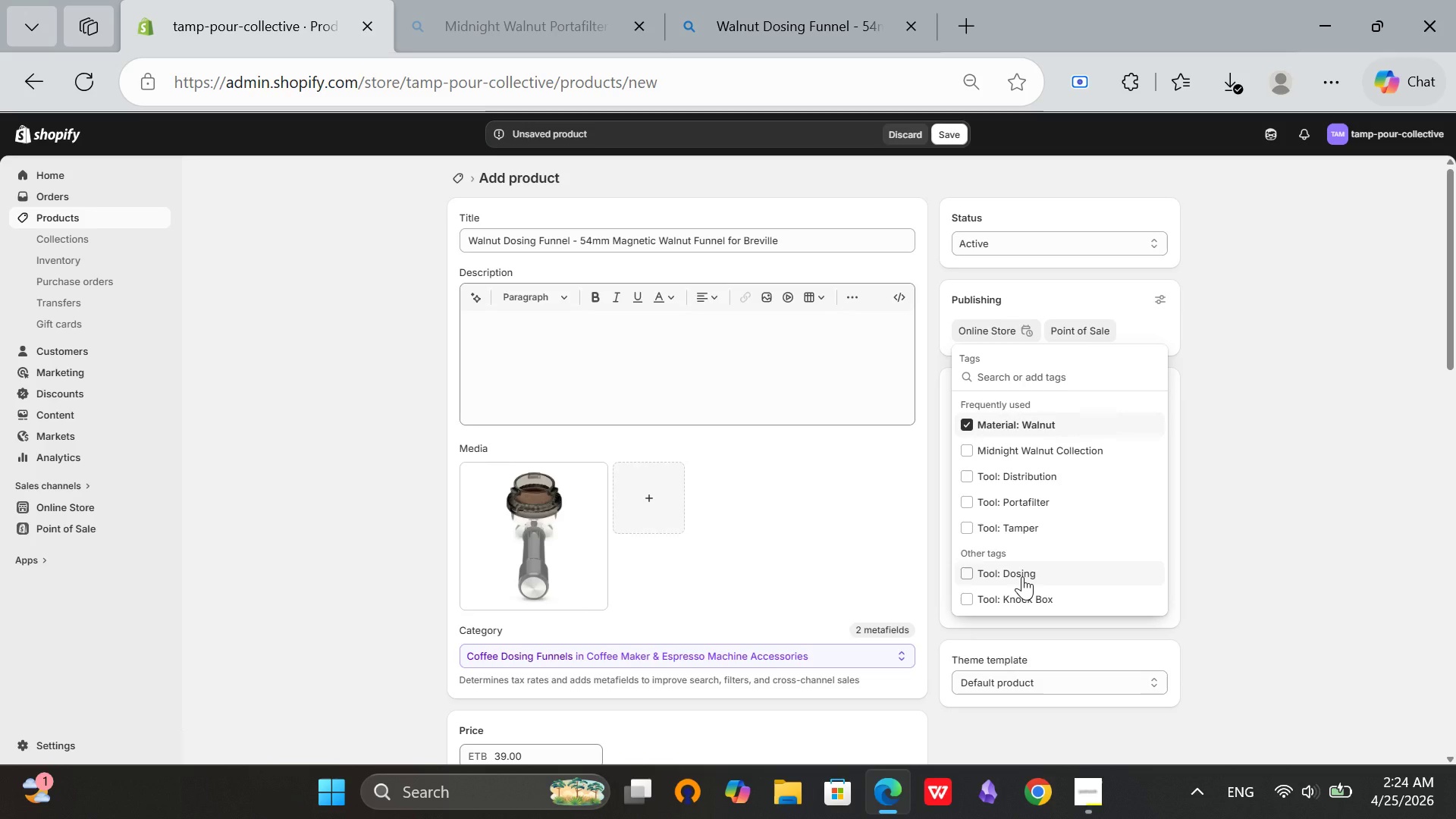 
left_click([1022, 576])
 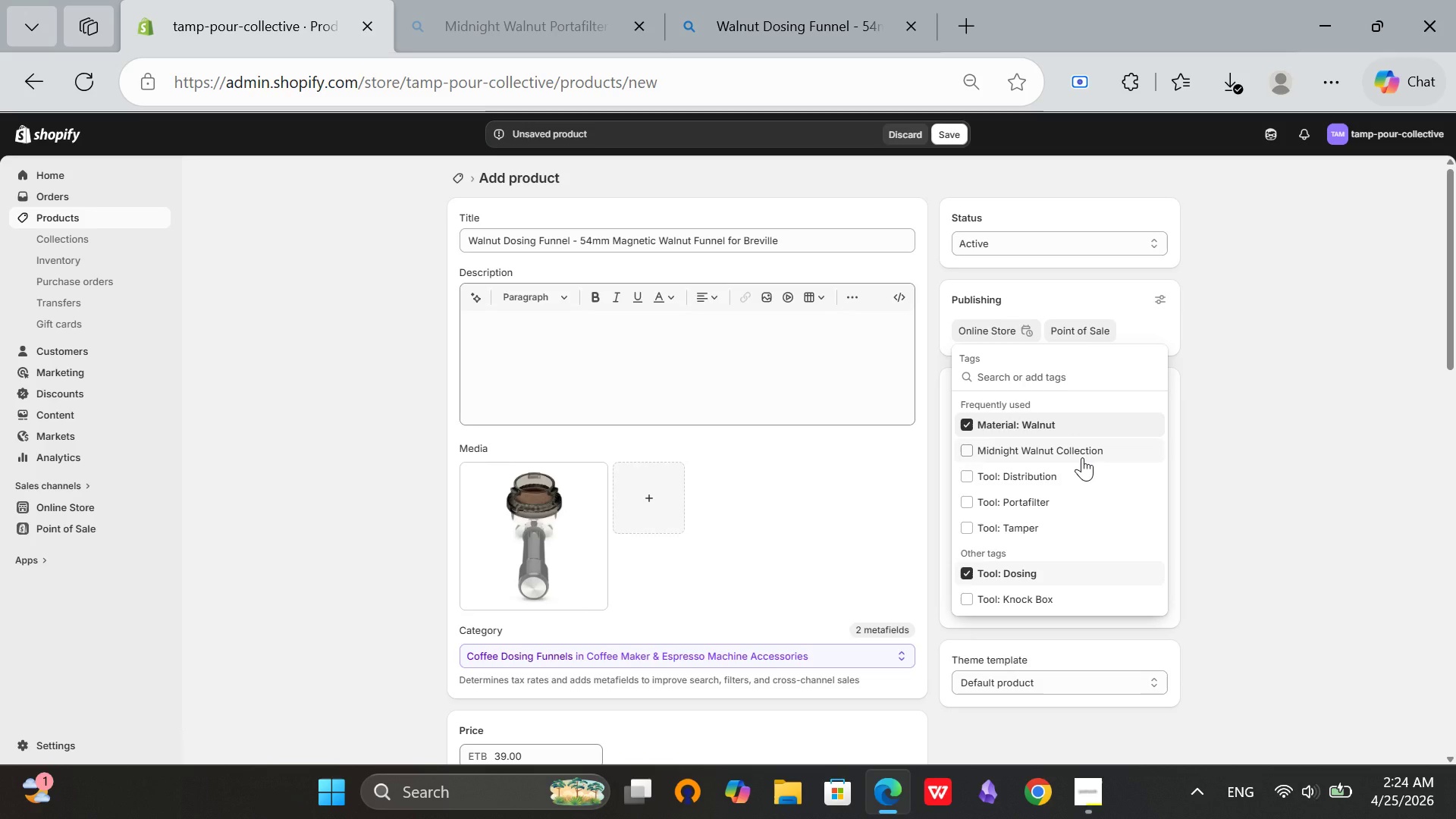 
left_click([1082, 457])
 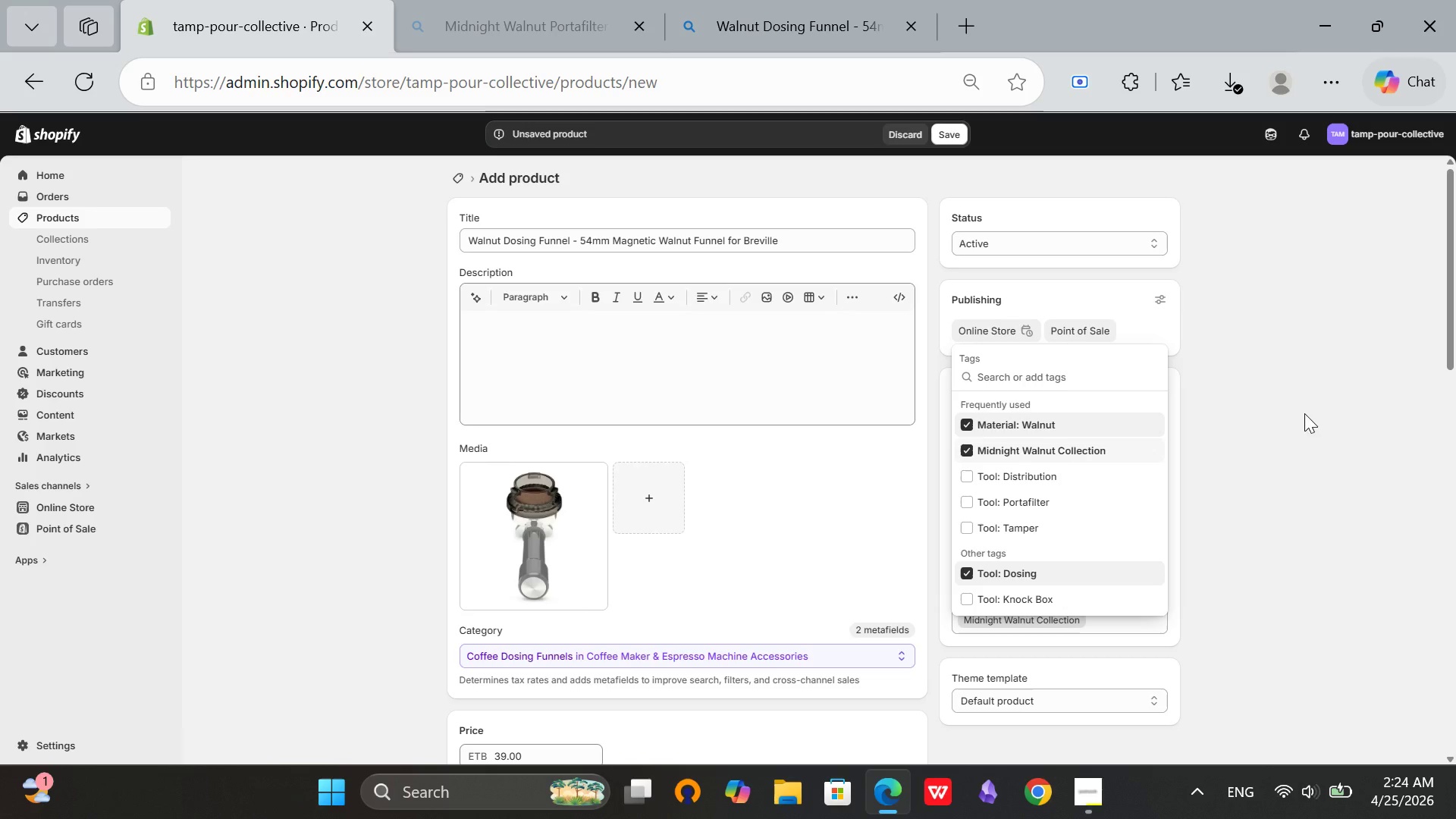 
left_click([1303, 413])
 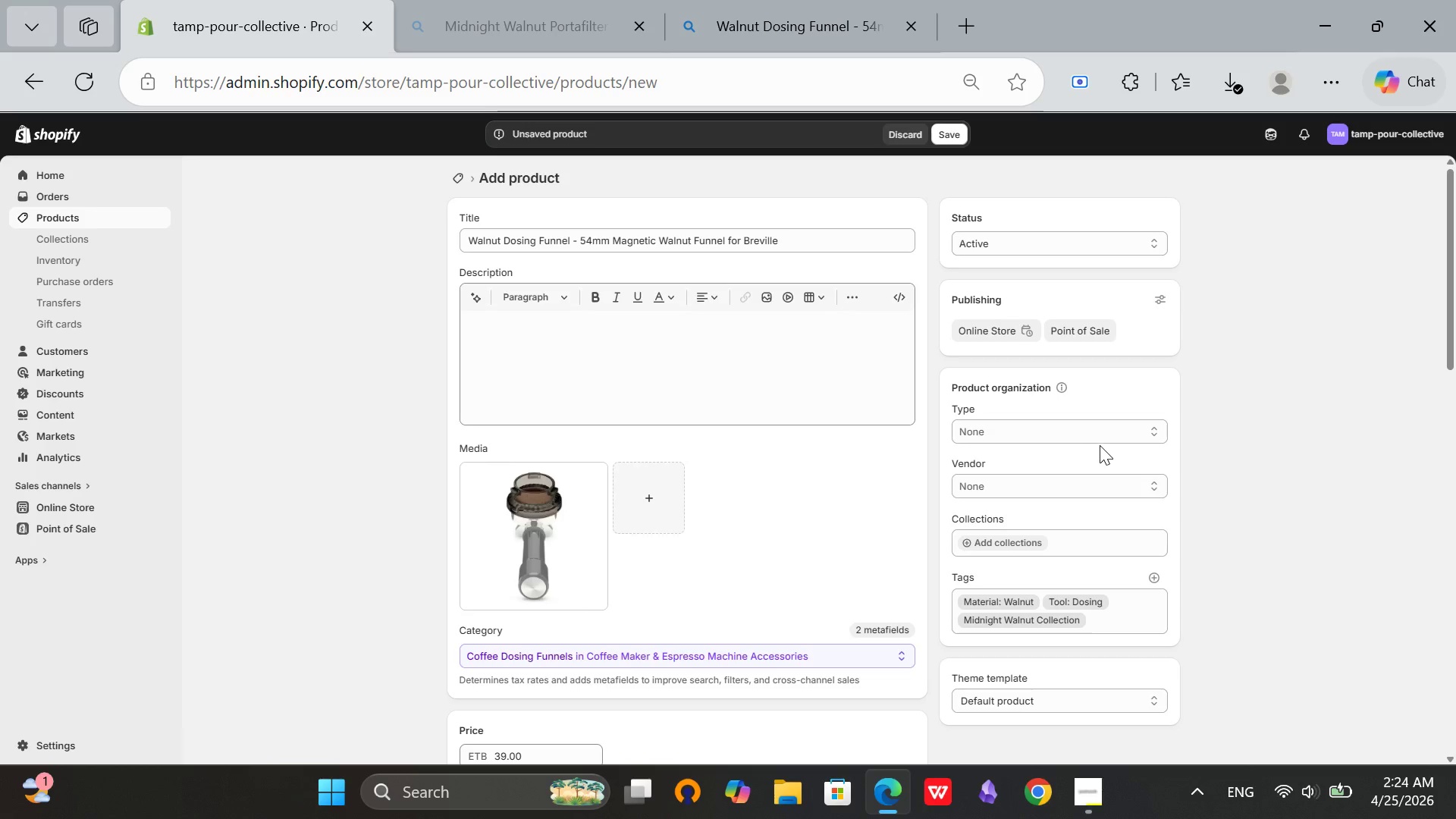 
left_click([1092, 441])
 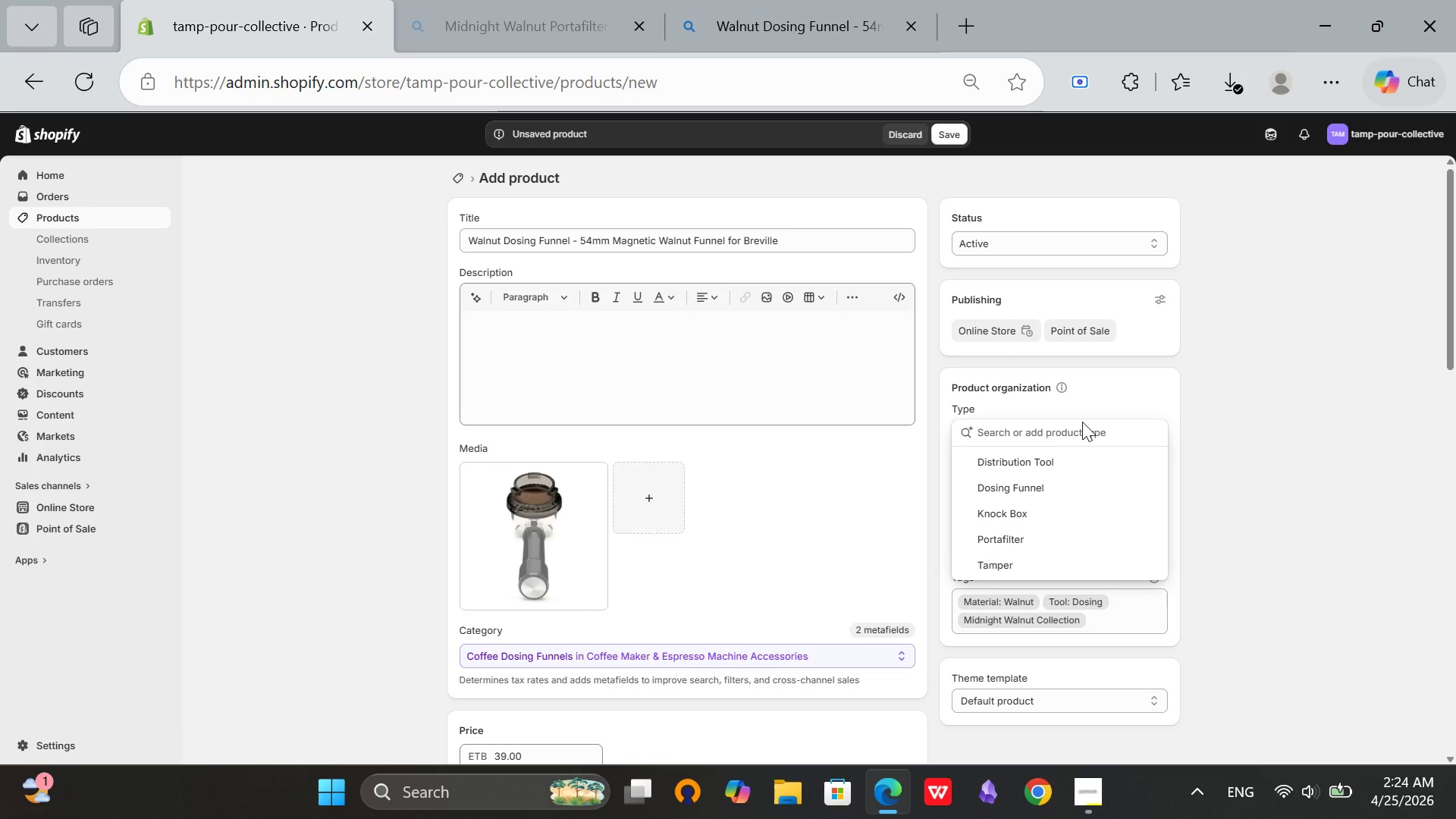 
type(Dosing Funnel)
 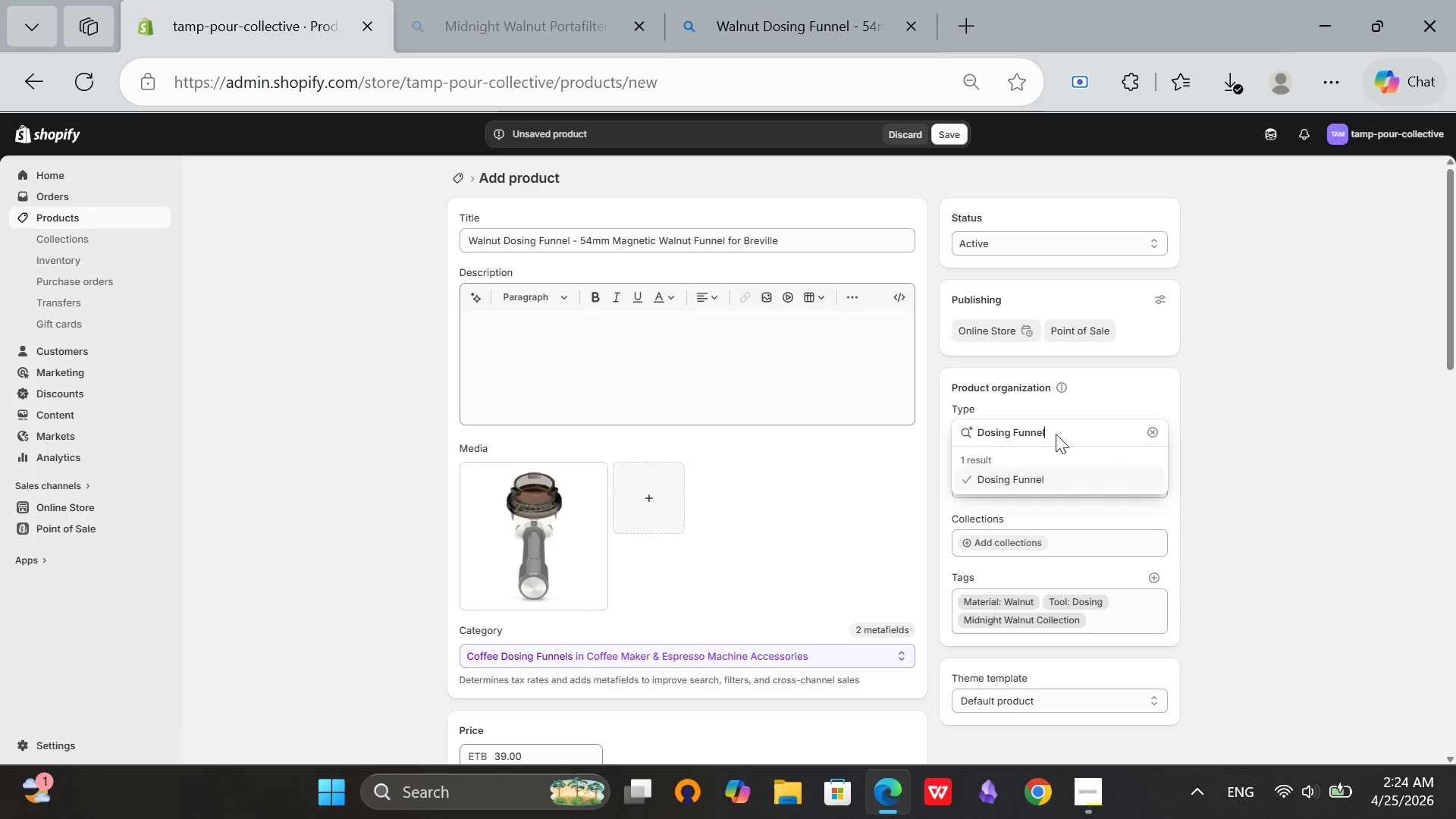 
key(Space)
 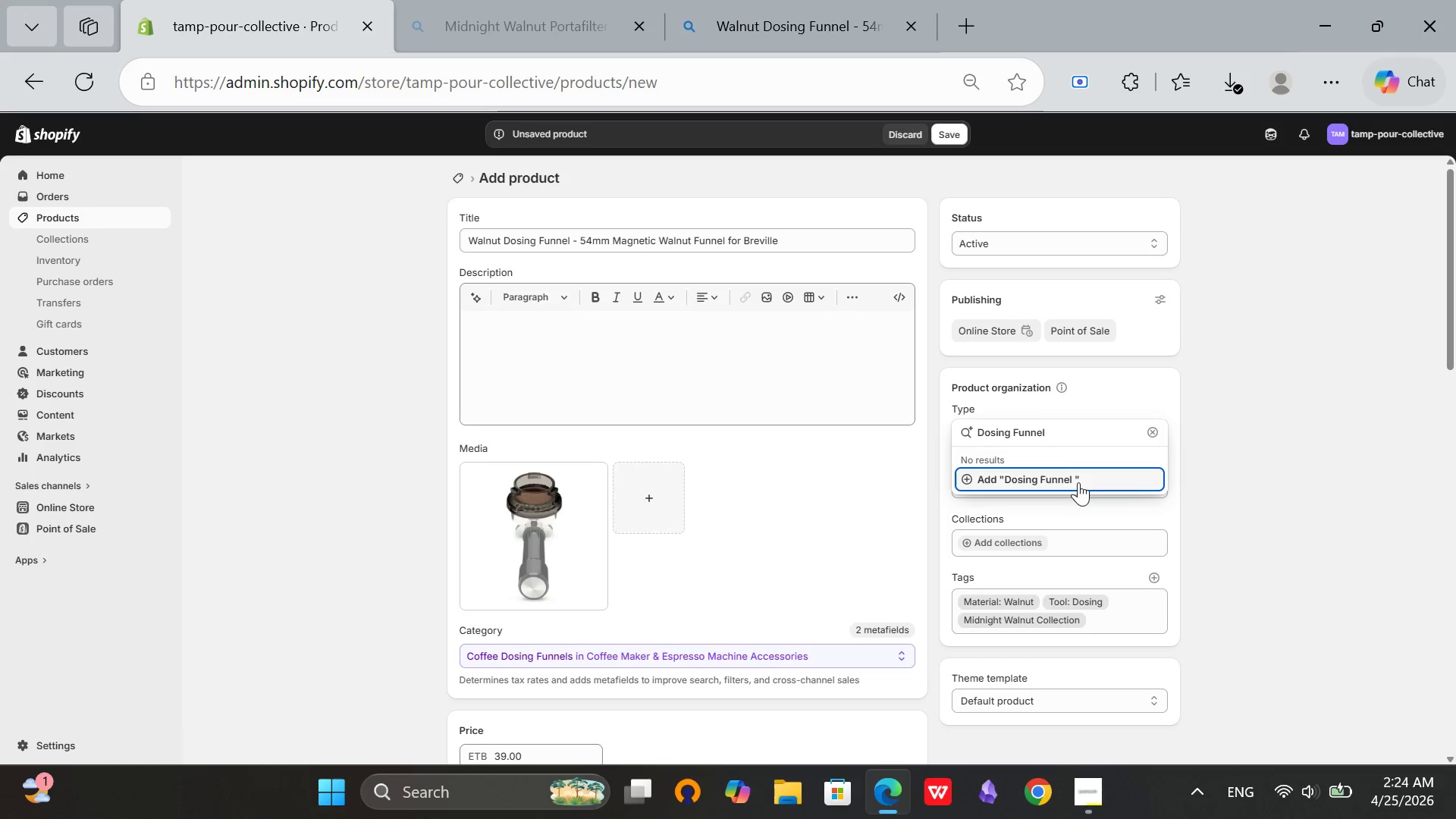 
left_click([1076, 479])
 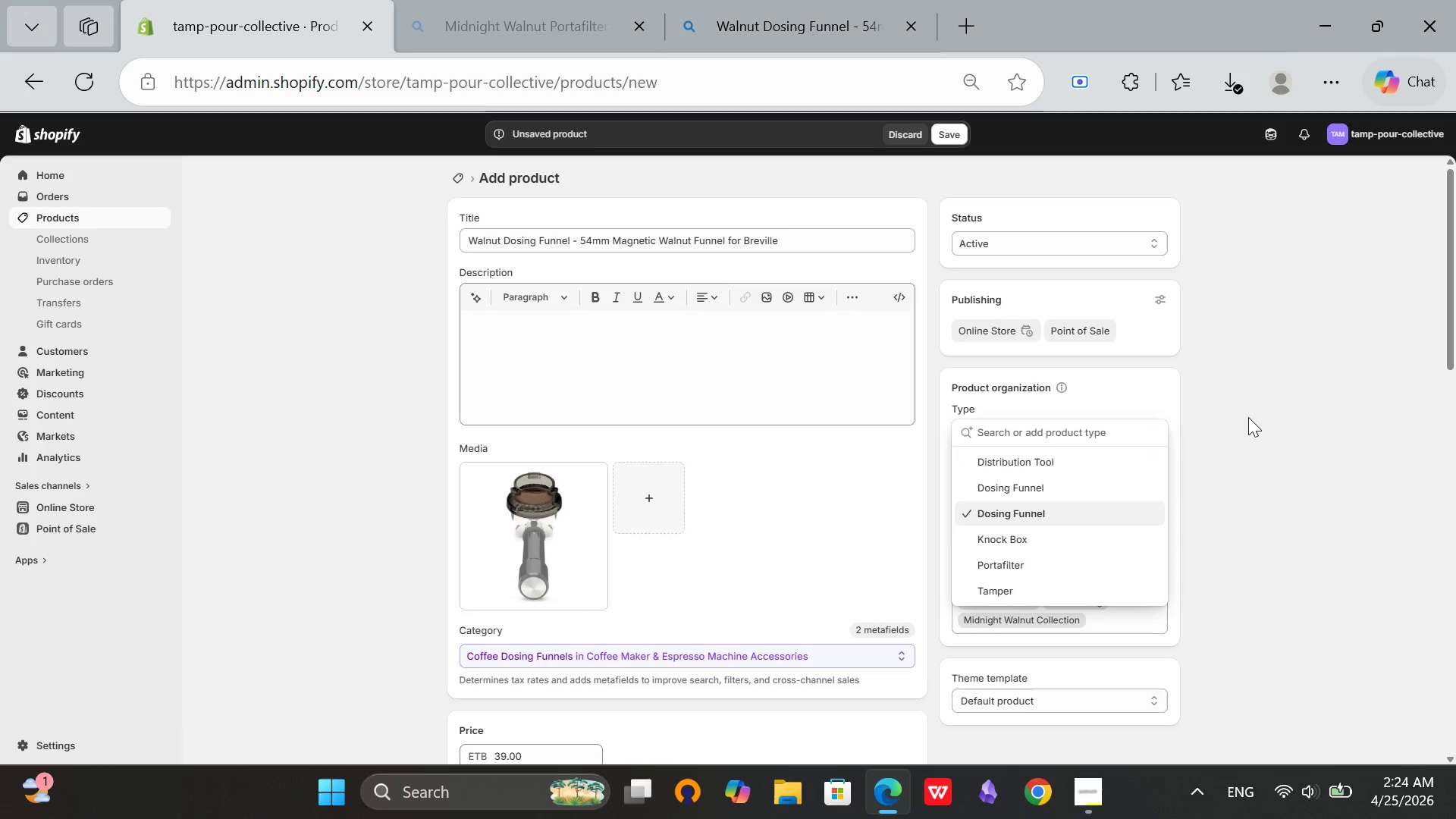 
left_click([1255, 471])
 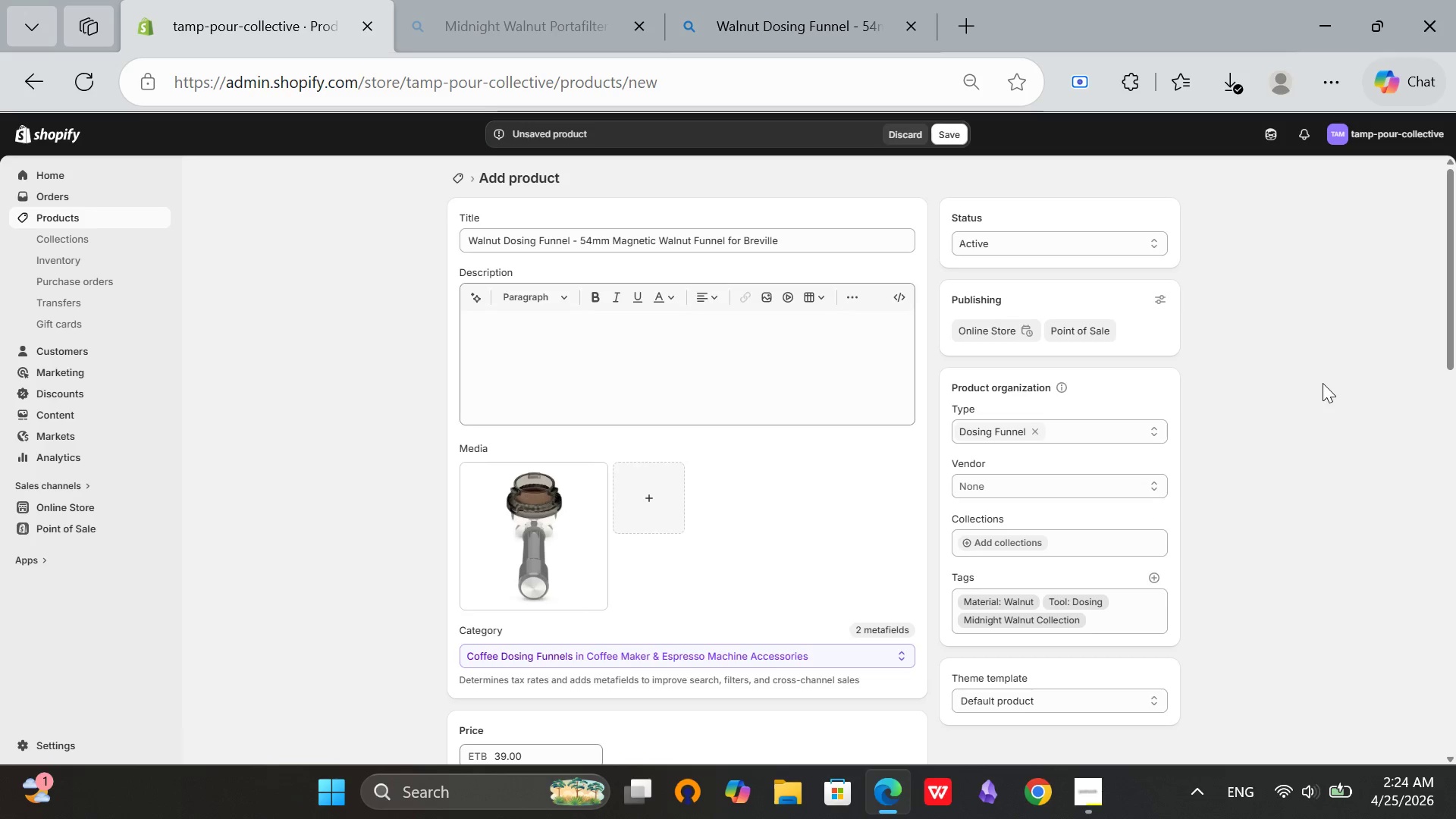 
left_click_drag(start_coordinate=[1293, 409], to_coordinate=[1291, 414])
 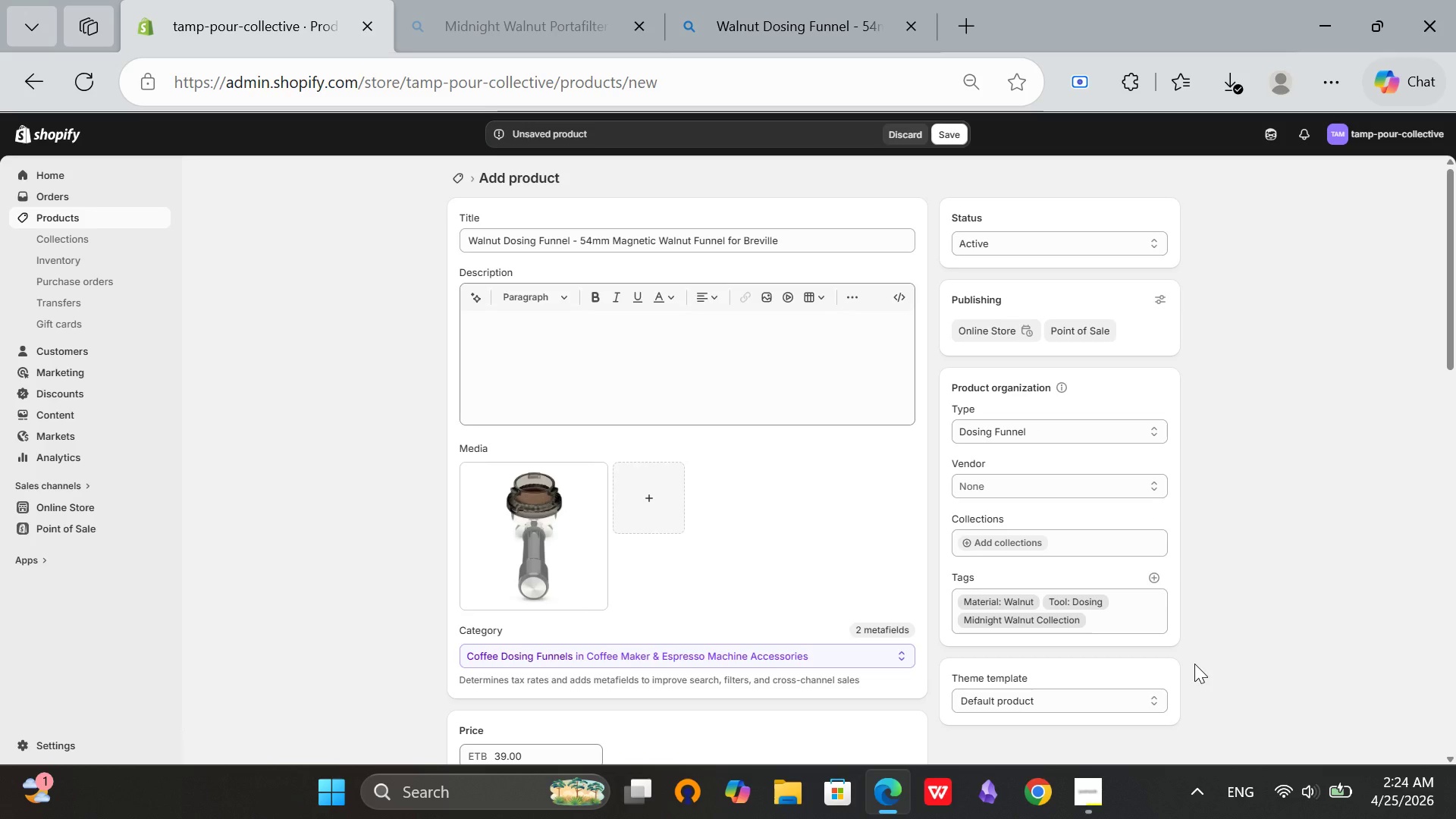 
left_click([1084, 465])
 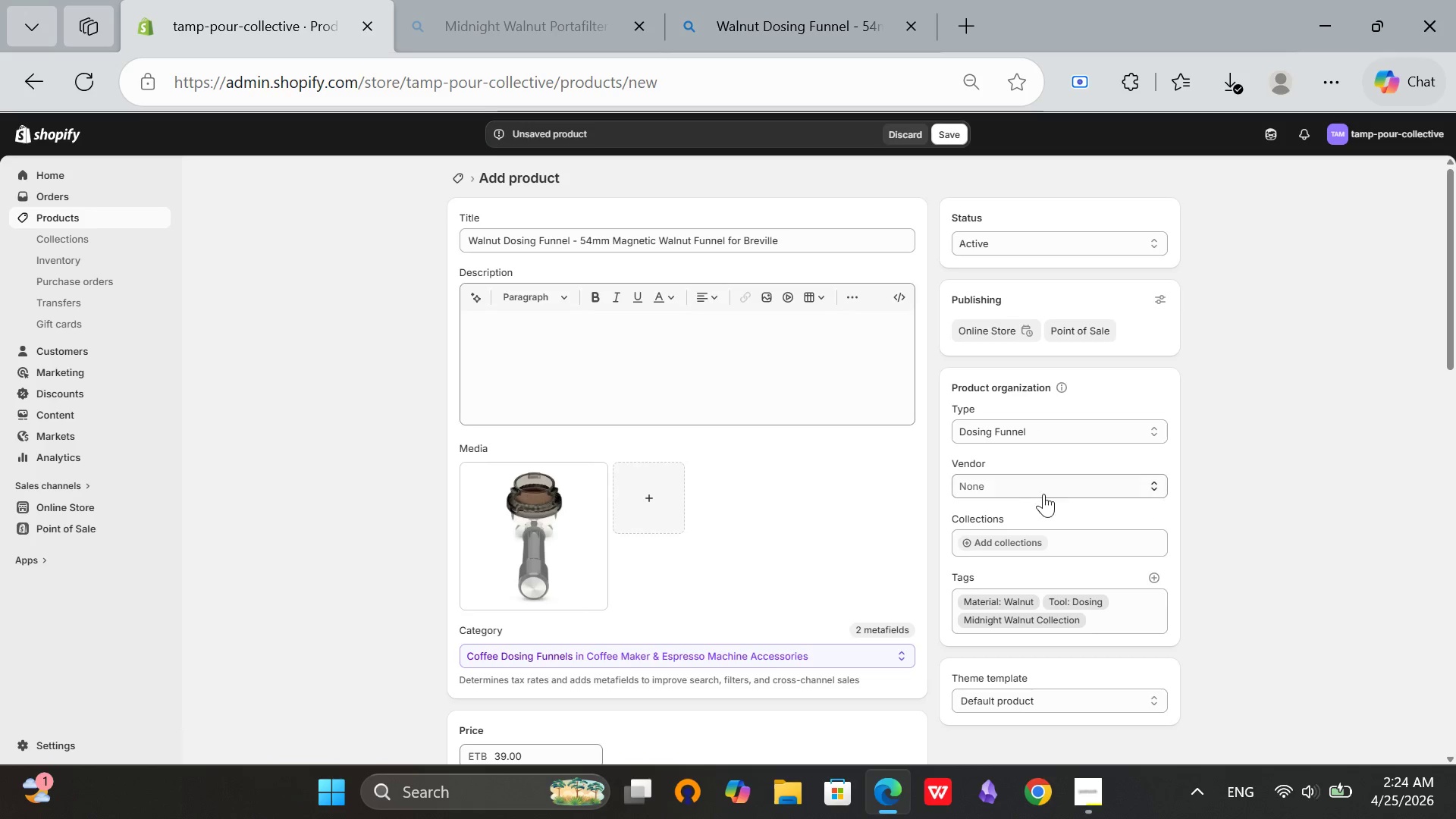 
left_click([1048, 480])
 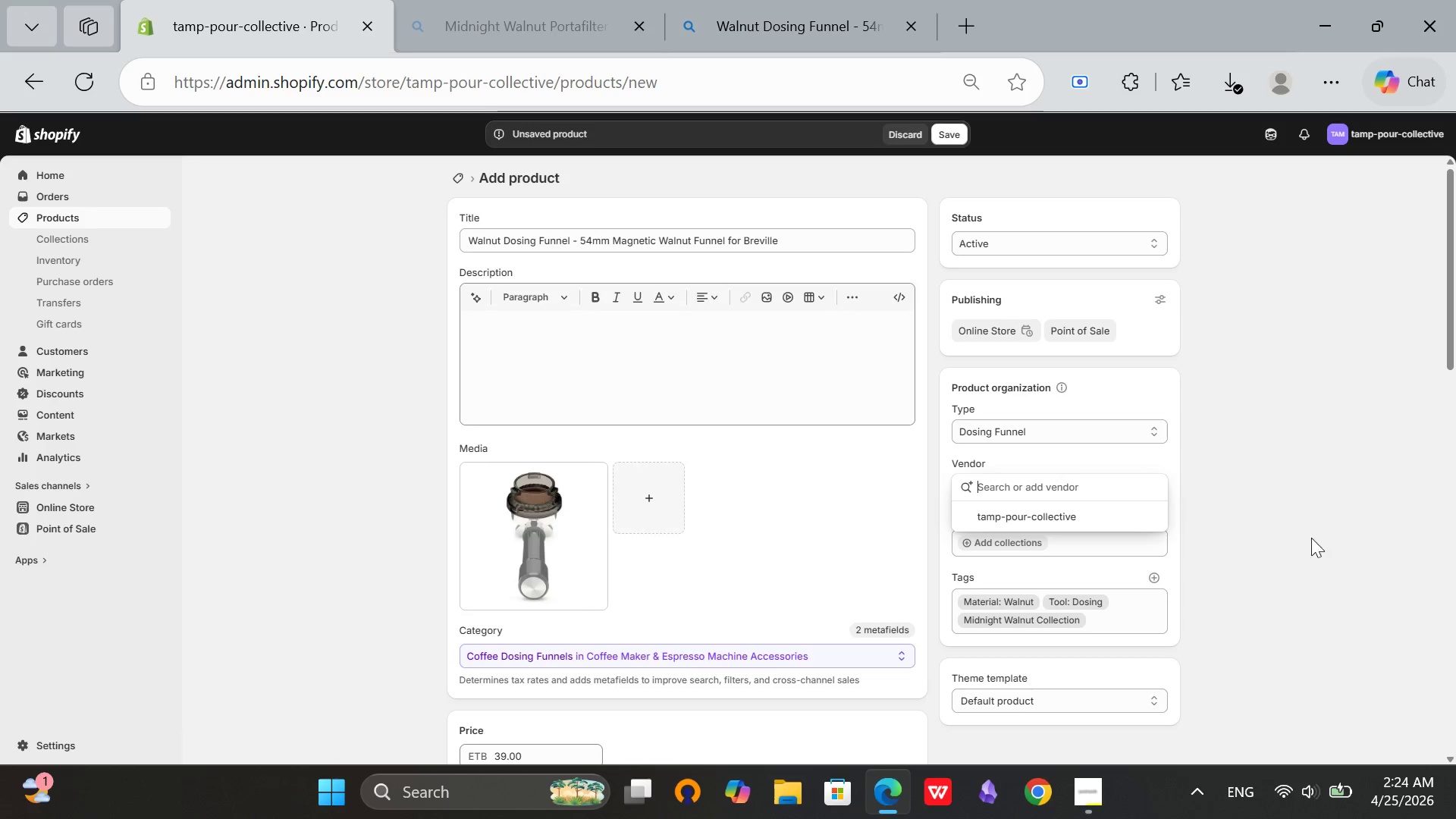 
left_click([1288, 539])
 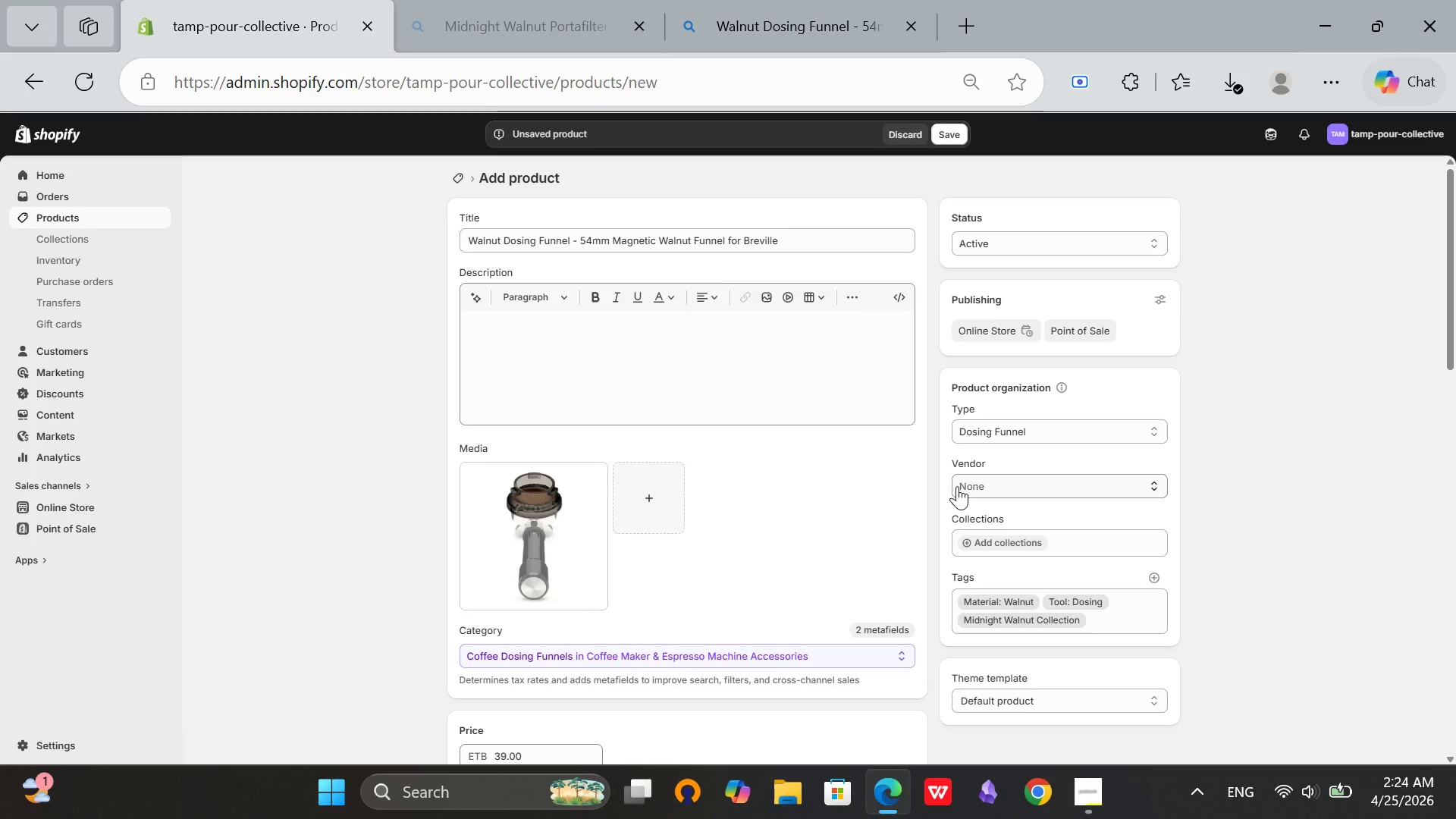 
left_click([975, 485])
 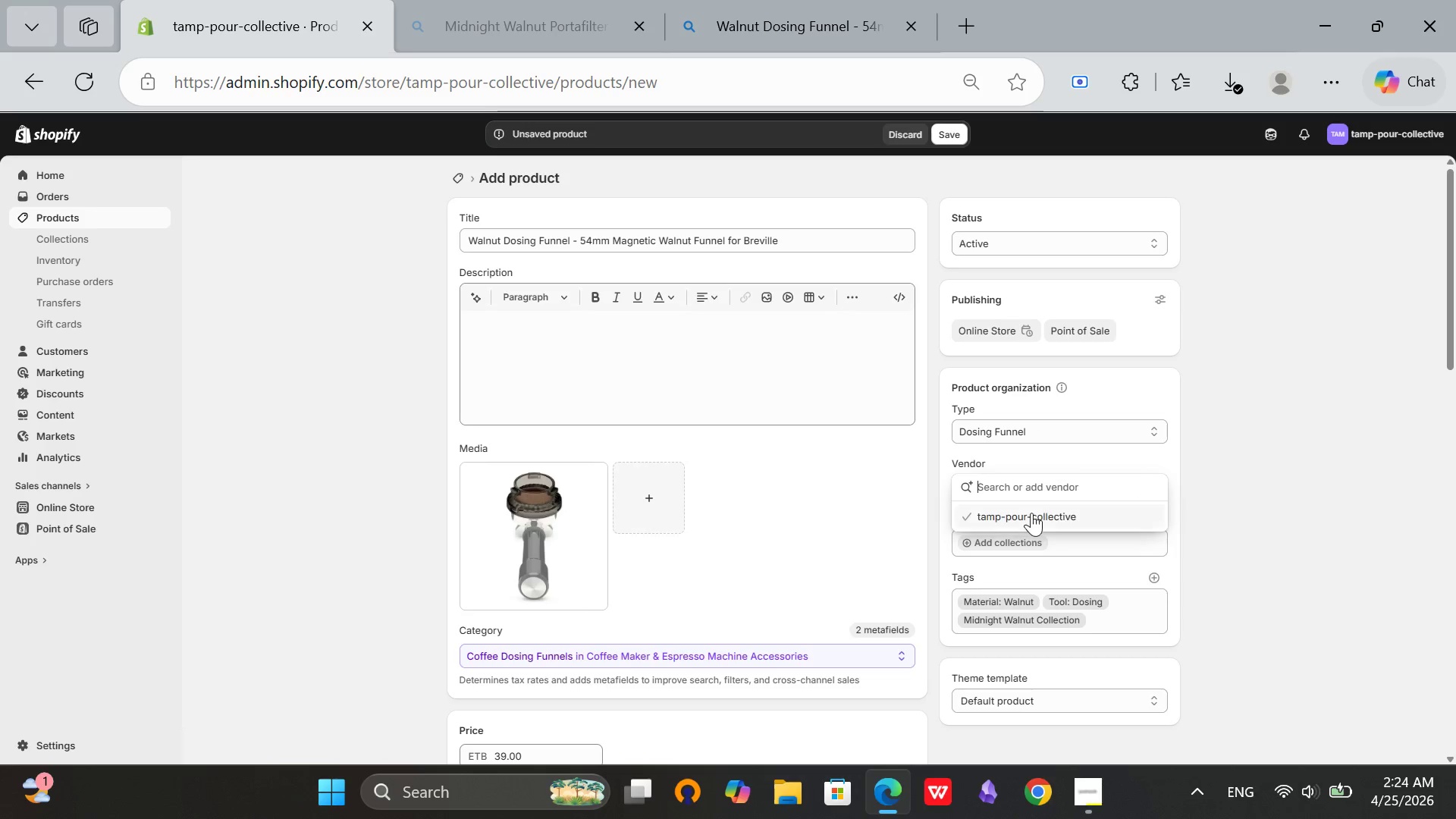 
left_click([1032, 512])
 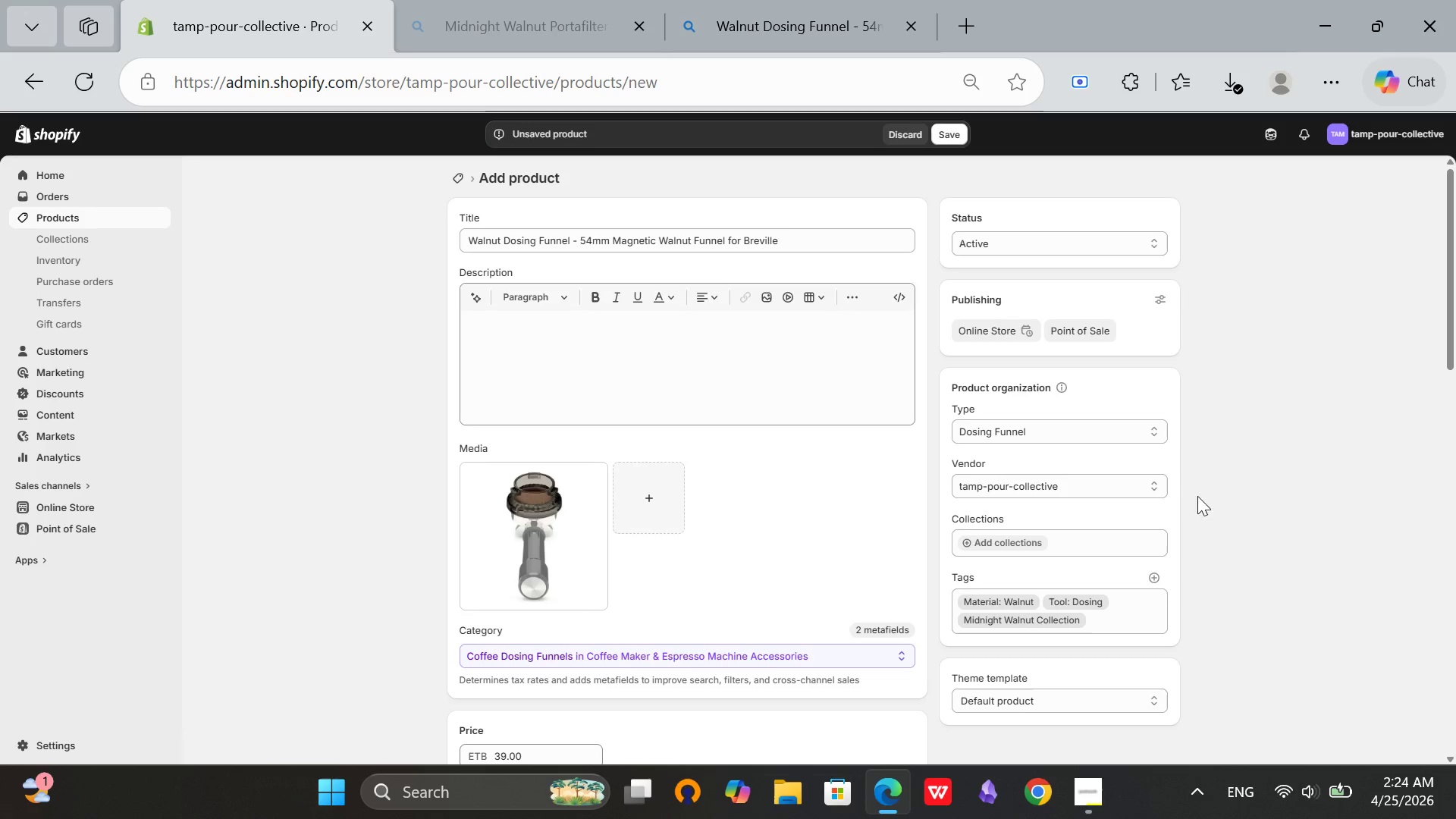 
left_click([1199, 496])
 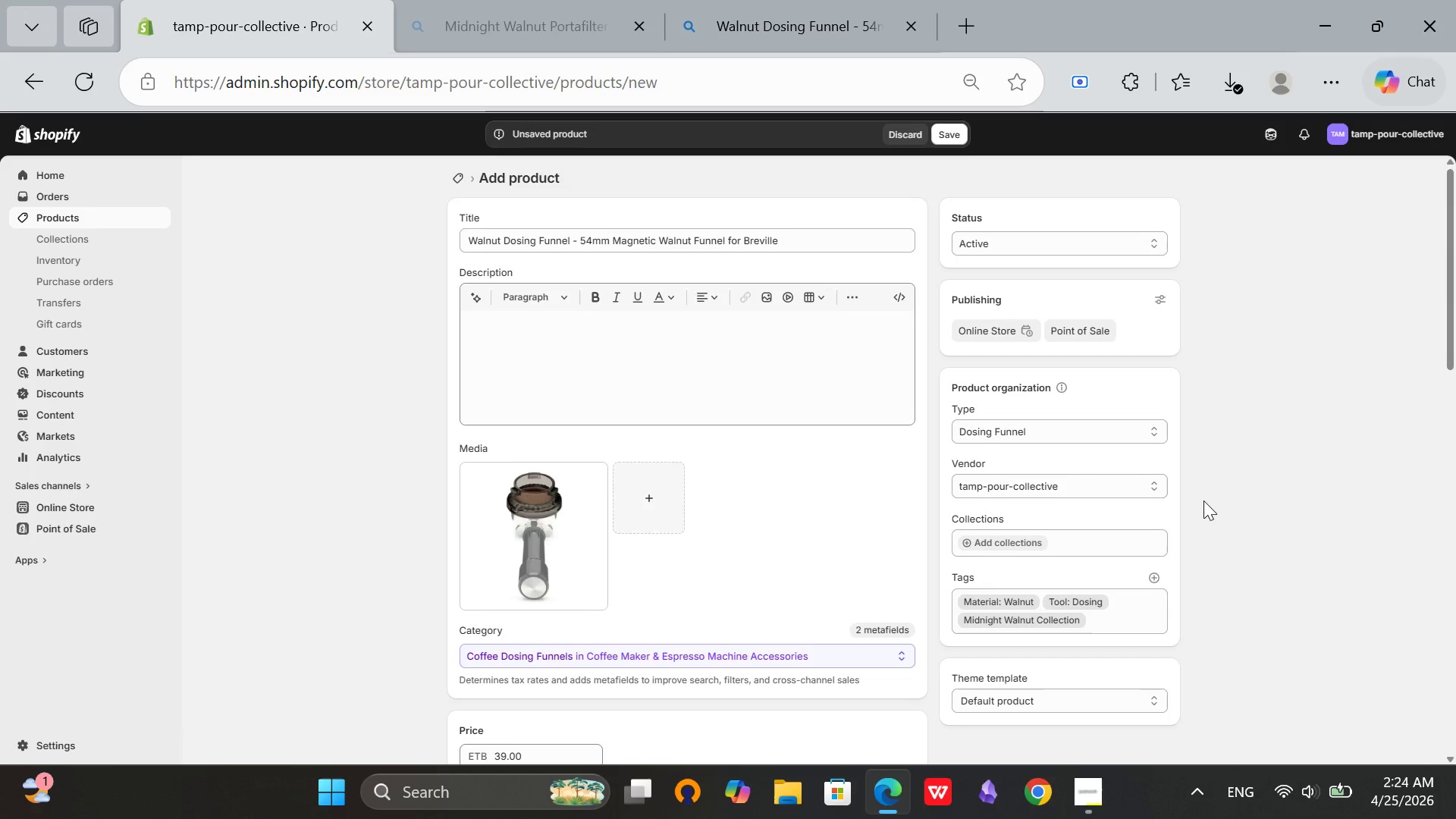 
scroll: coordinate [1203, 500], scroll_direction: down, amount: 2.0
 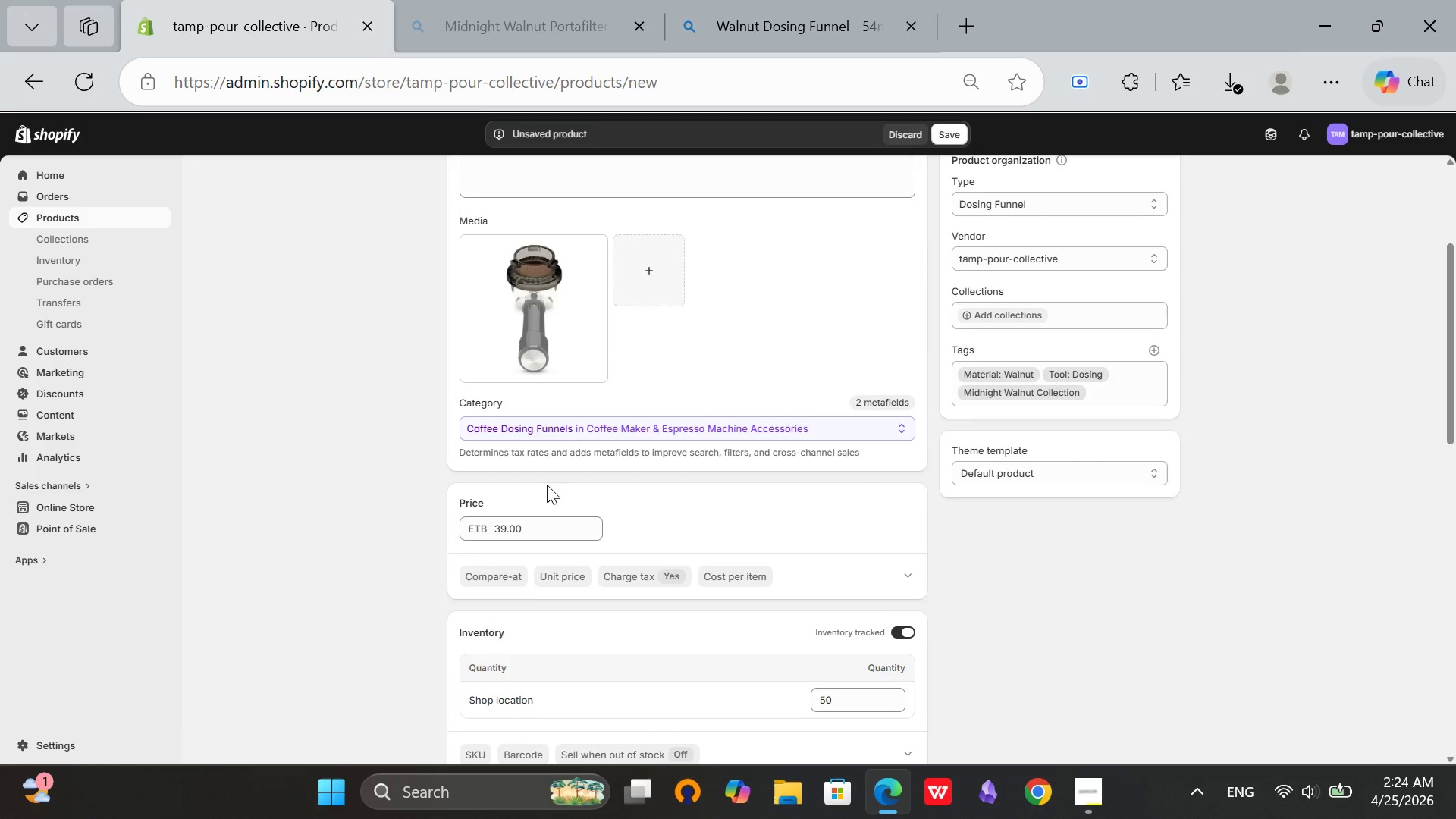 
scroll: coordinate [547, 485], scroll_direction: none, amount: 0.0
 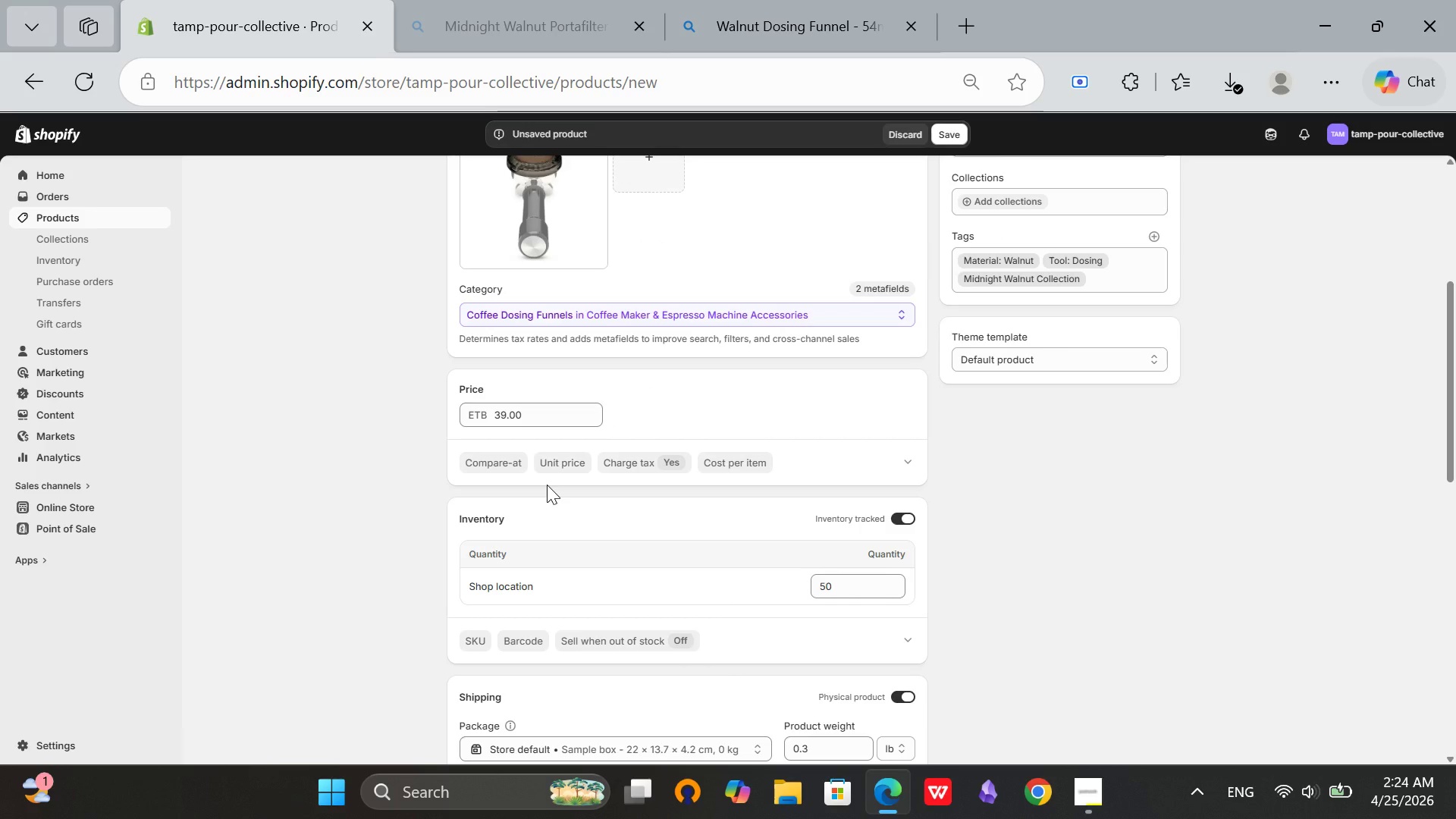 
scroll: coordinate [604, 513], scroll_direction: down, amount: 4.0
 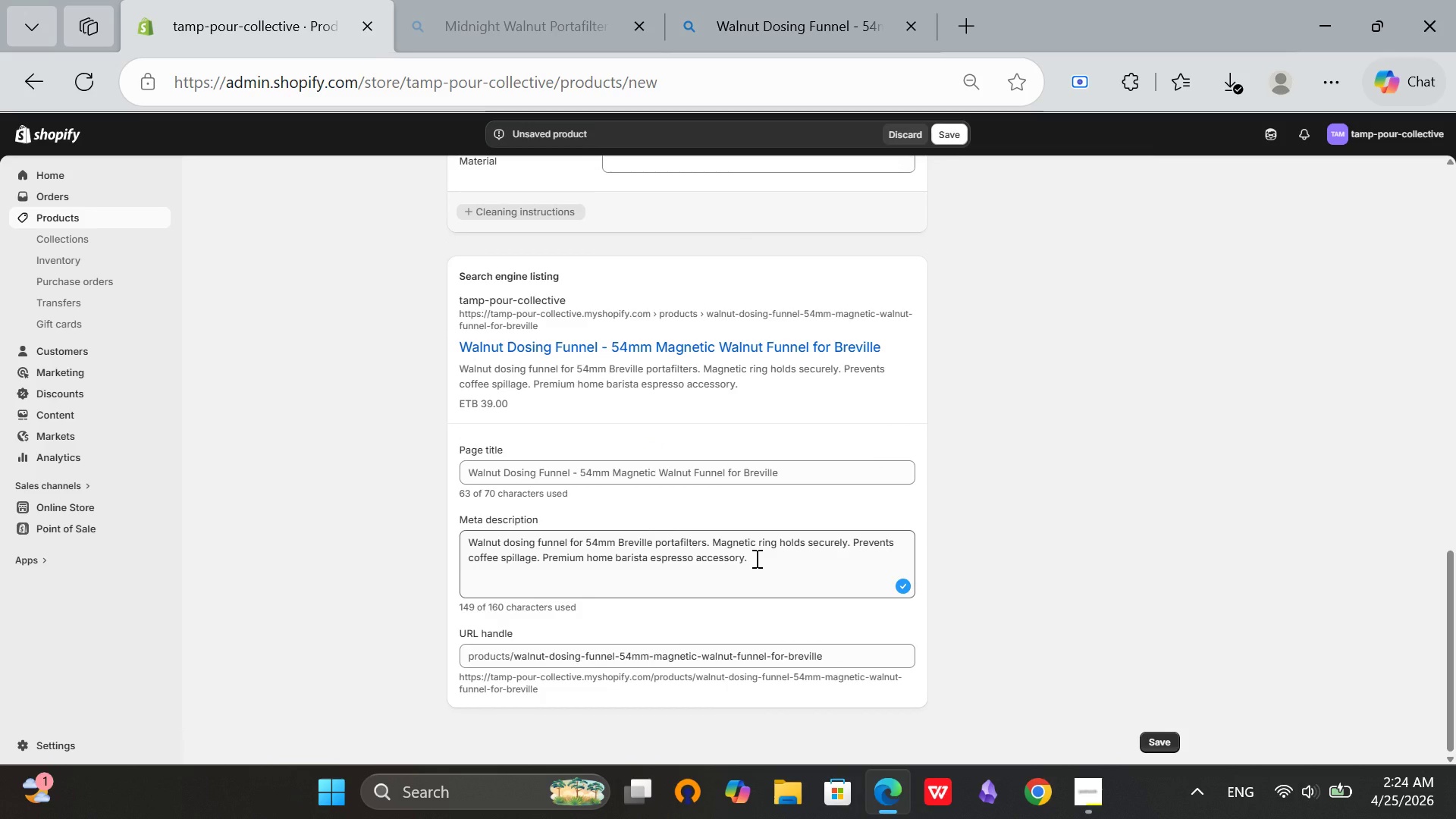 
right_click([765, 543])
 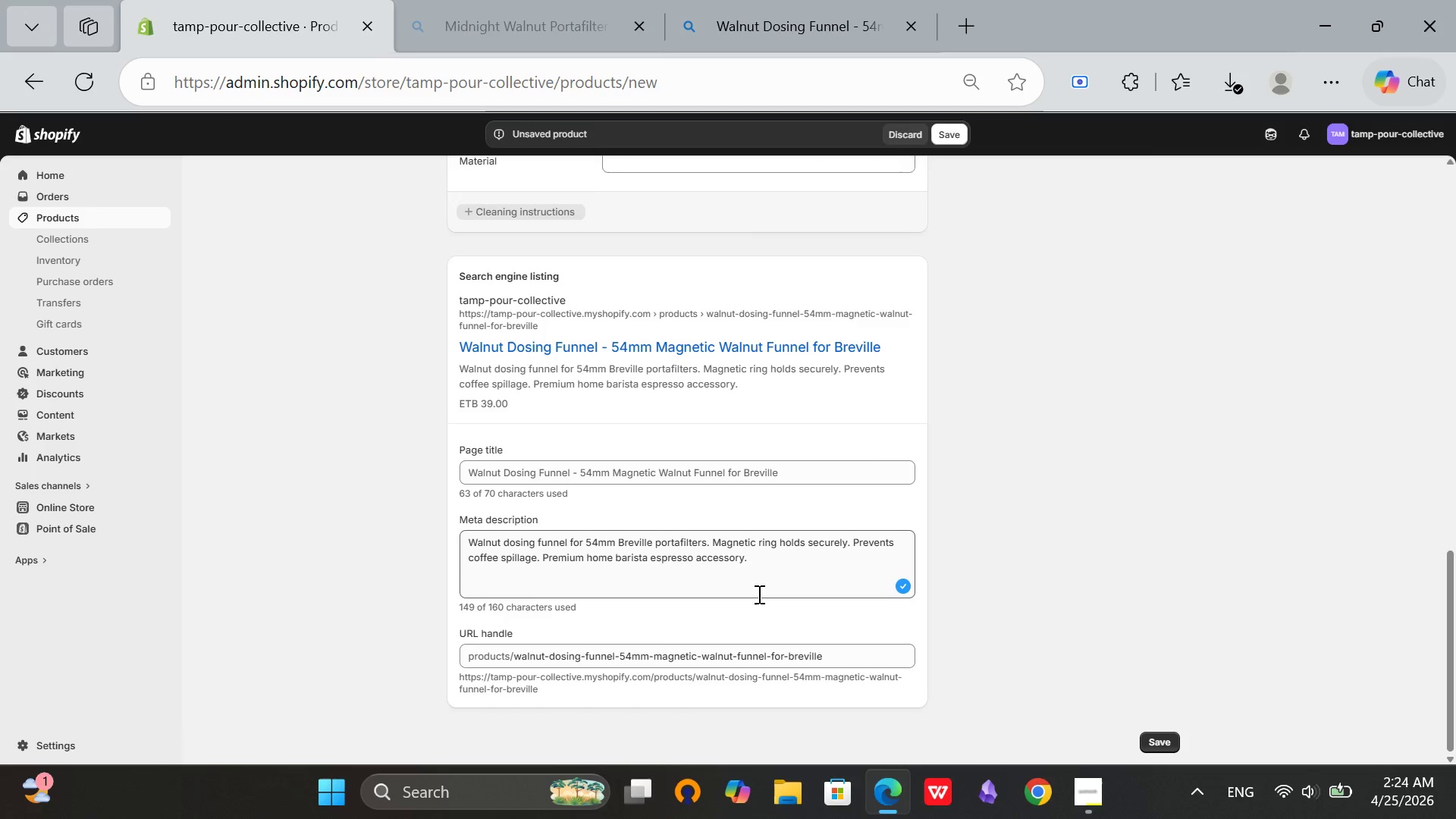 
scroll: coordinate [765, 543], scroll_direction: down, amount: 1.0
 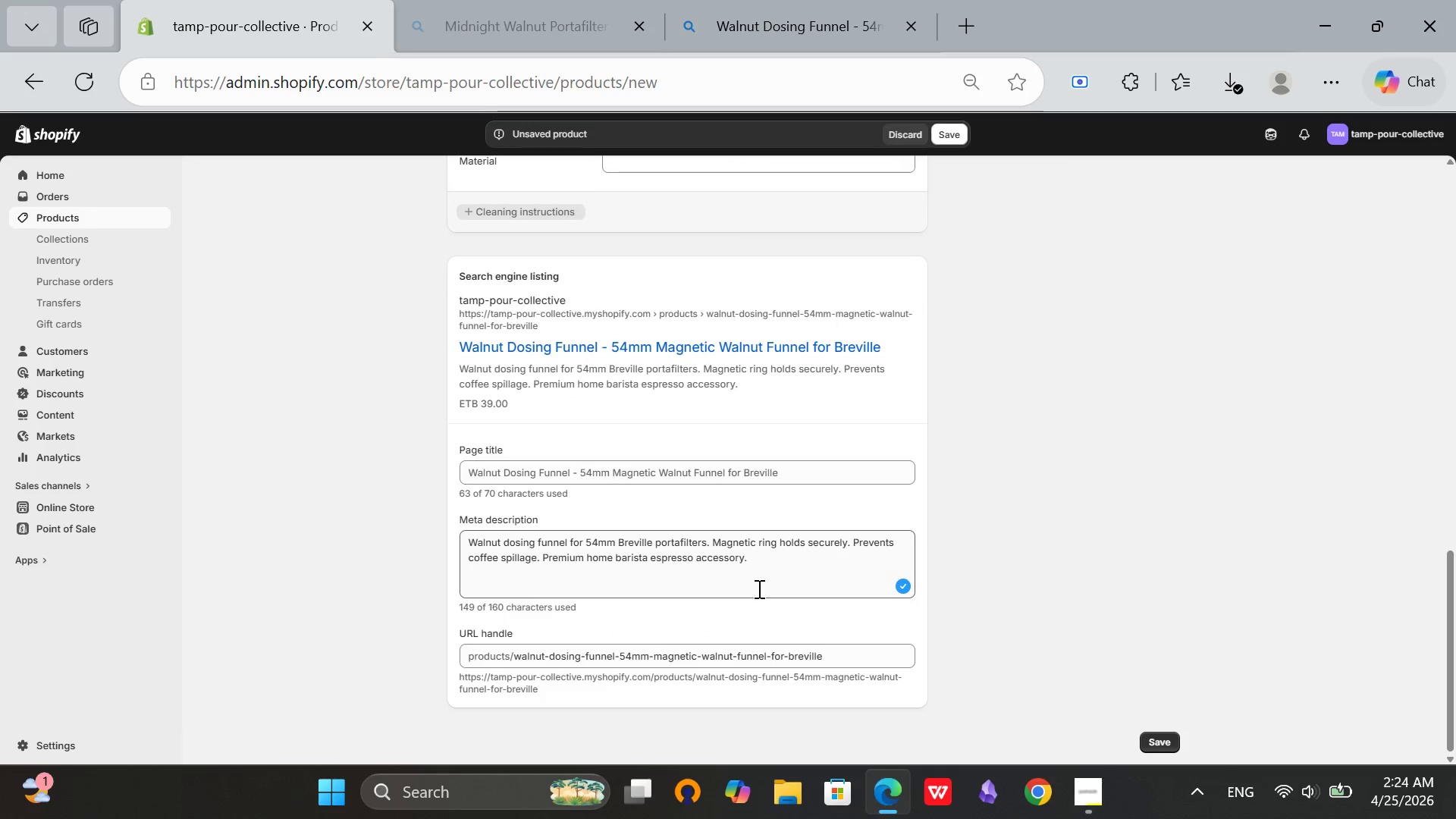 
scroll: coordinate [673, 711], scroll_direction: up, amount: 9.0
 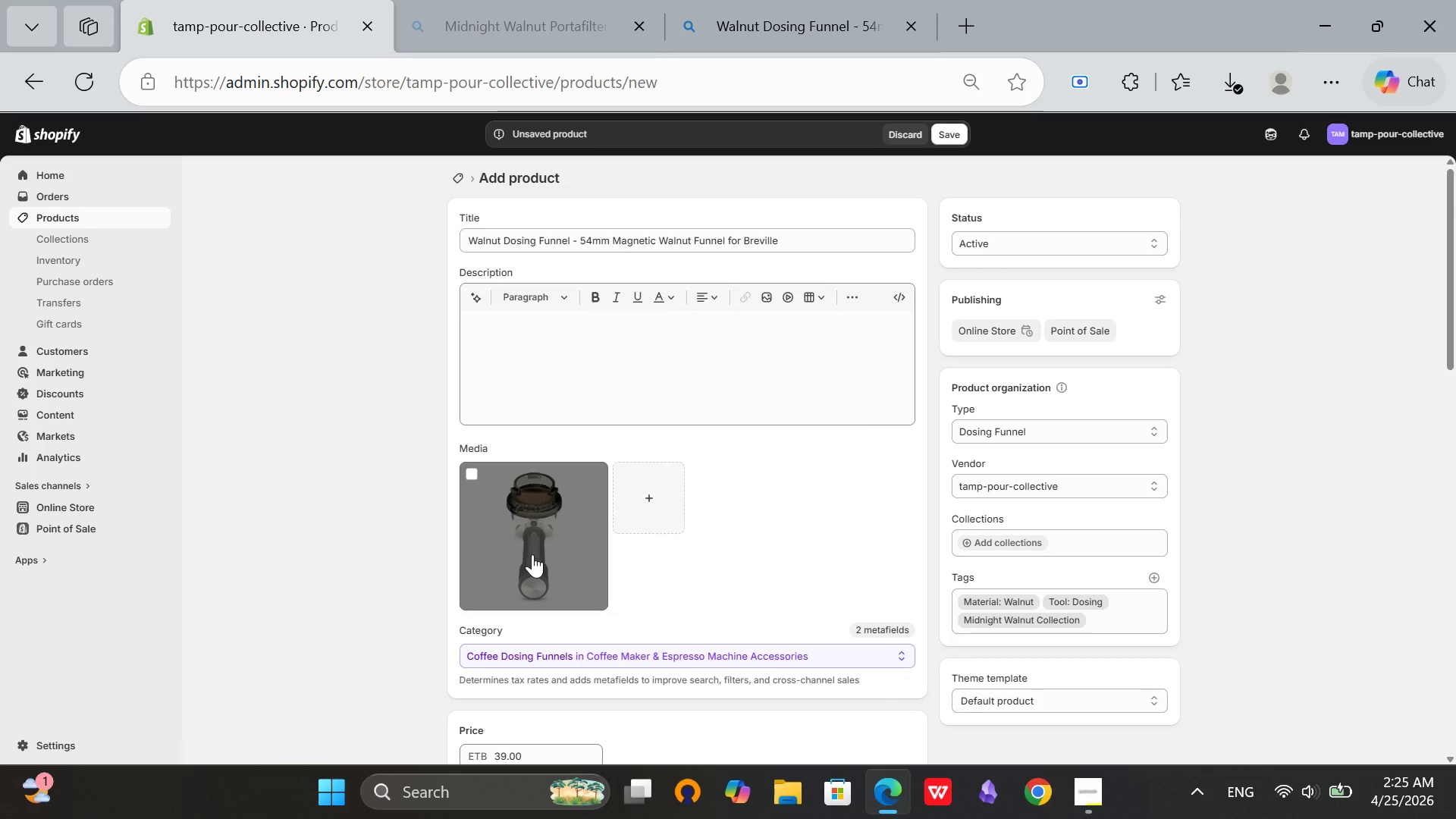 
left_click([532, 554])
 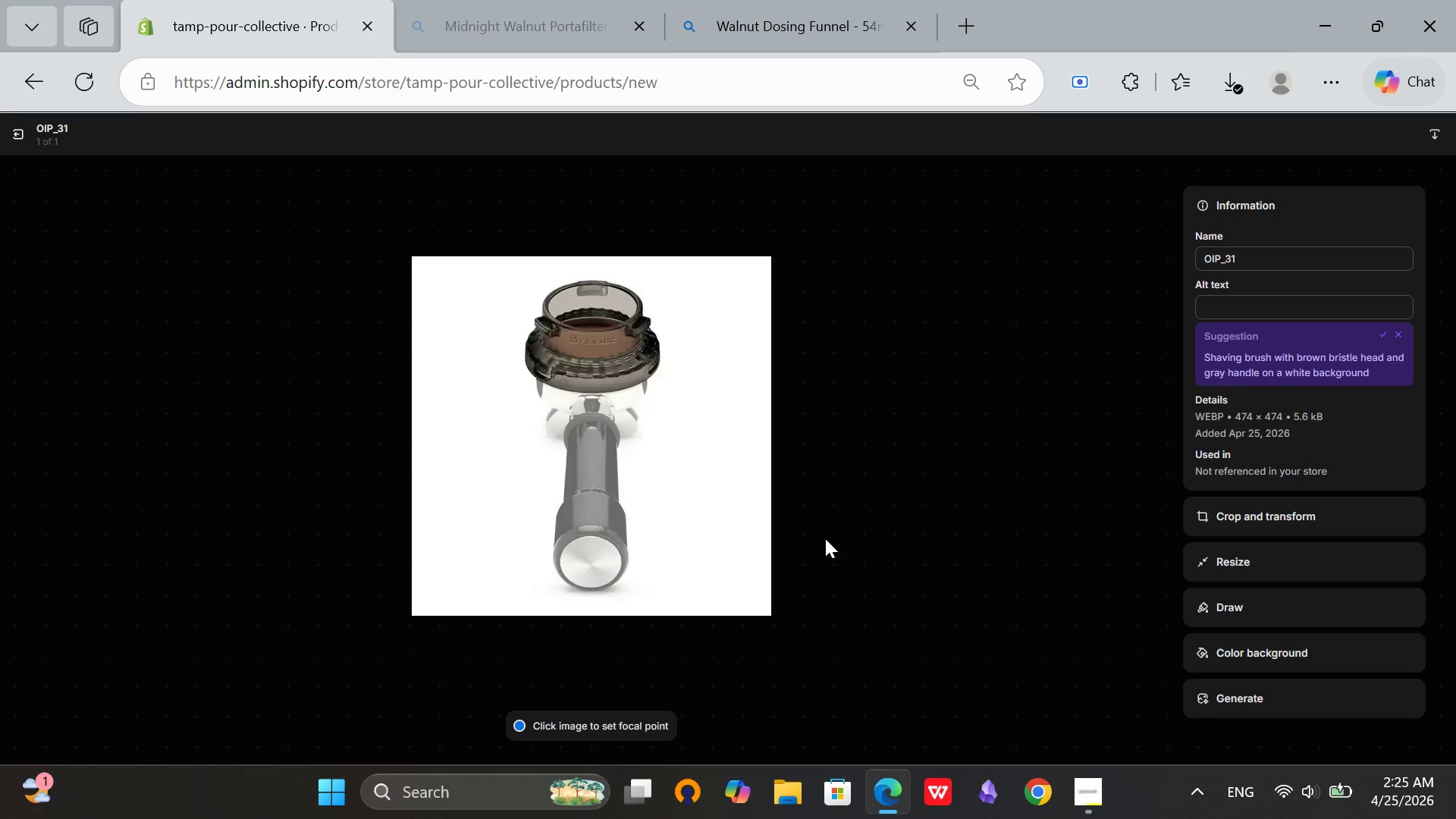 
left_click([1229, 303])
 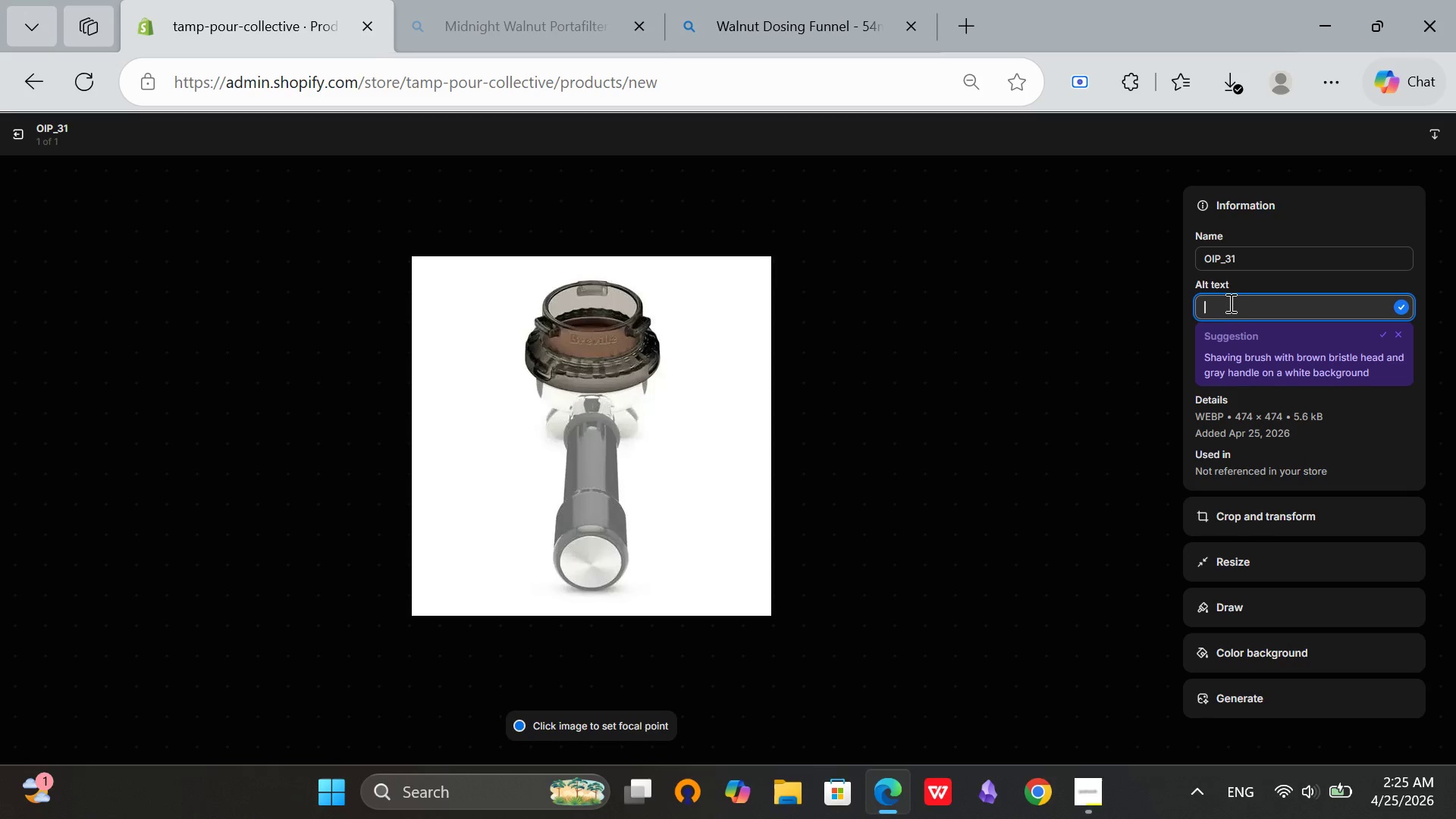 
type(Walnut dosing funnel)
 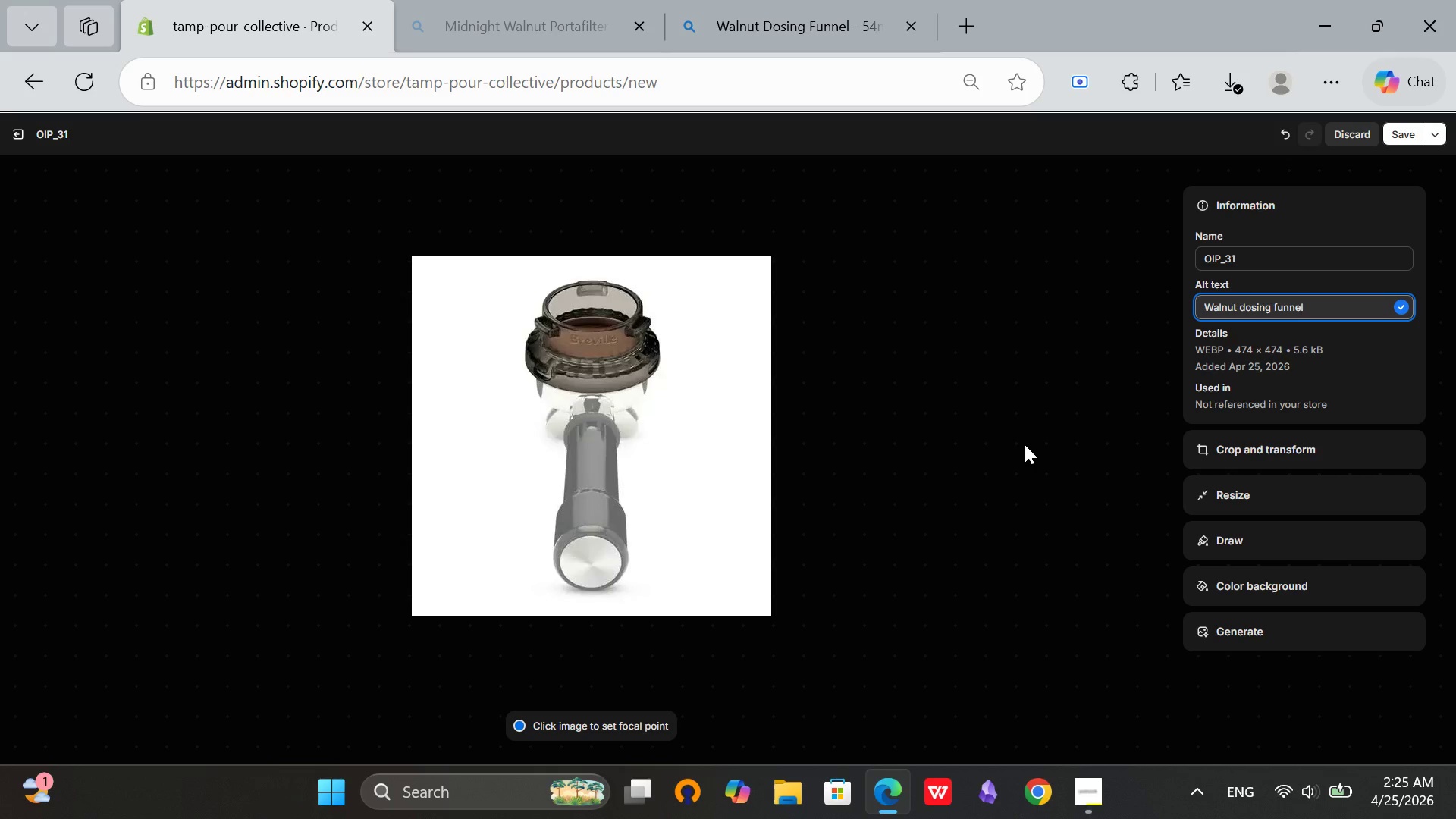 
type( on 54mm Brevile portafilter sho)
key(Backspace)
type(w)
key(Backspace)
type(owing magnetic)
 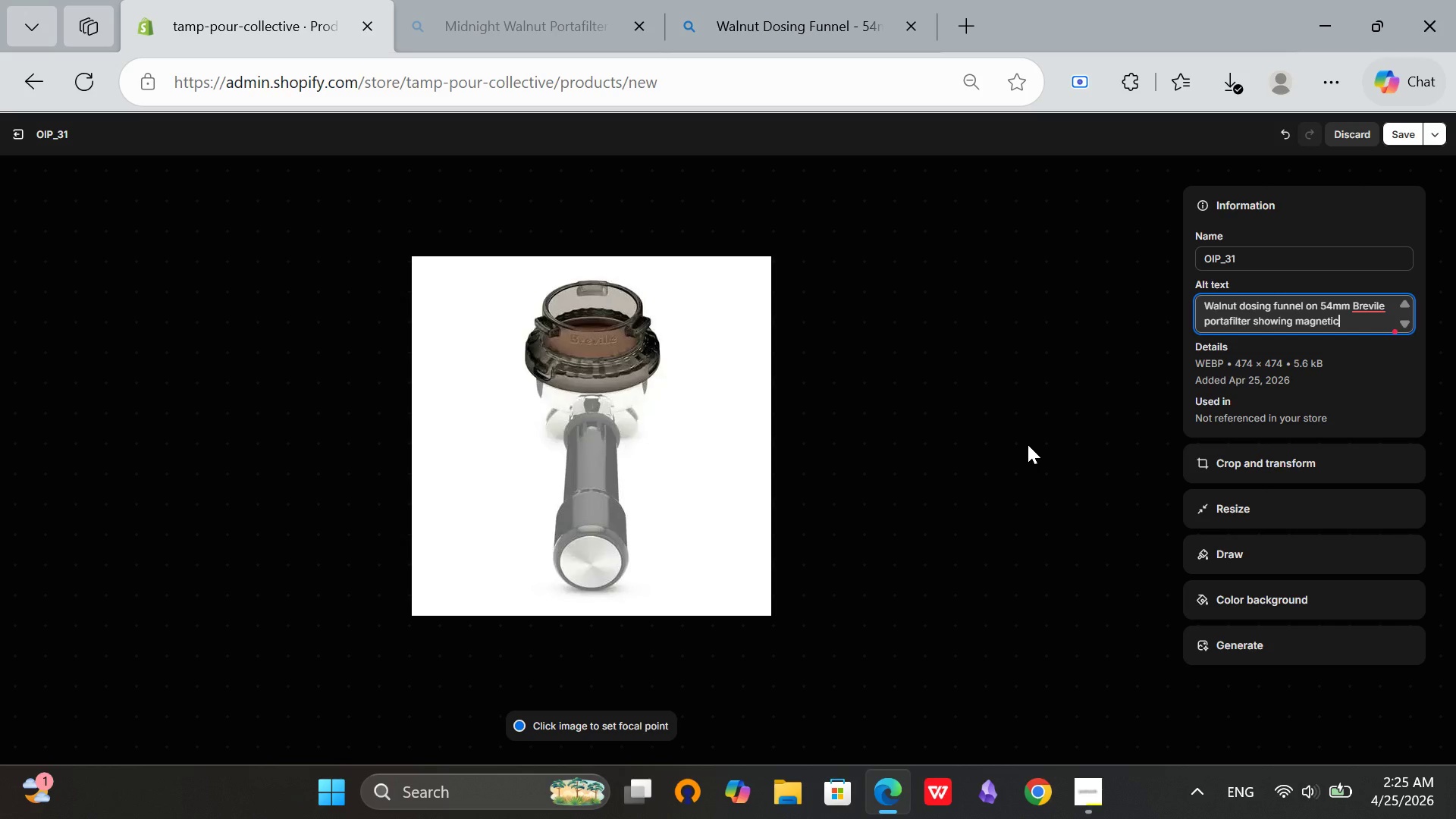 
type( fit)
 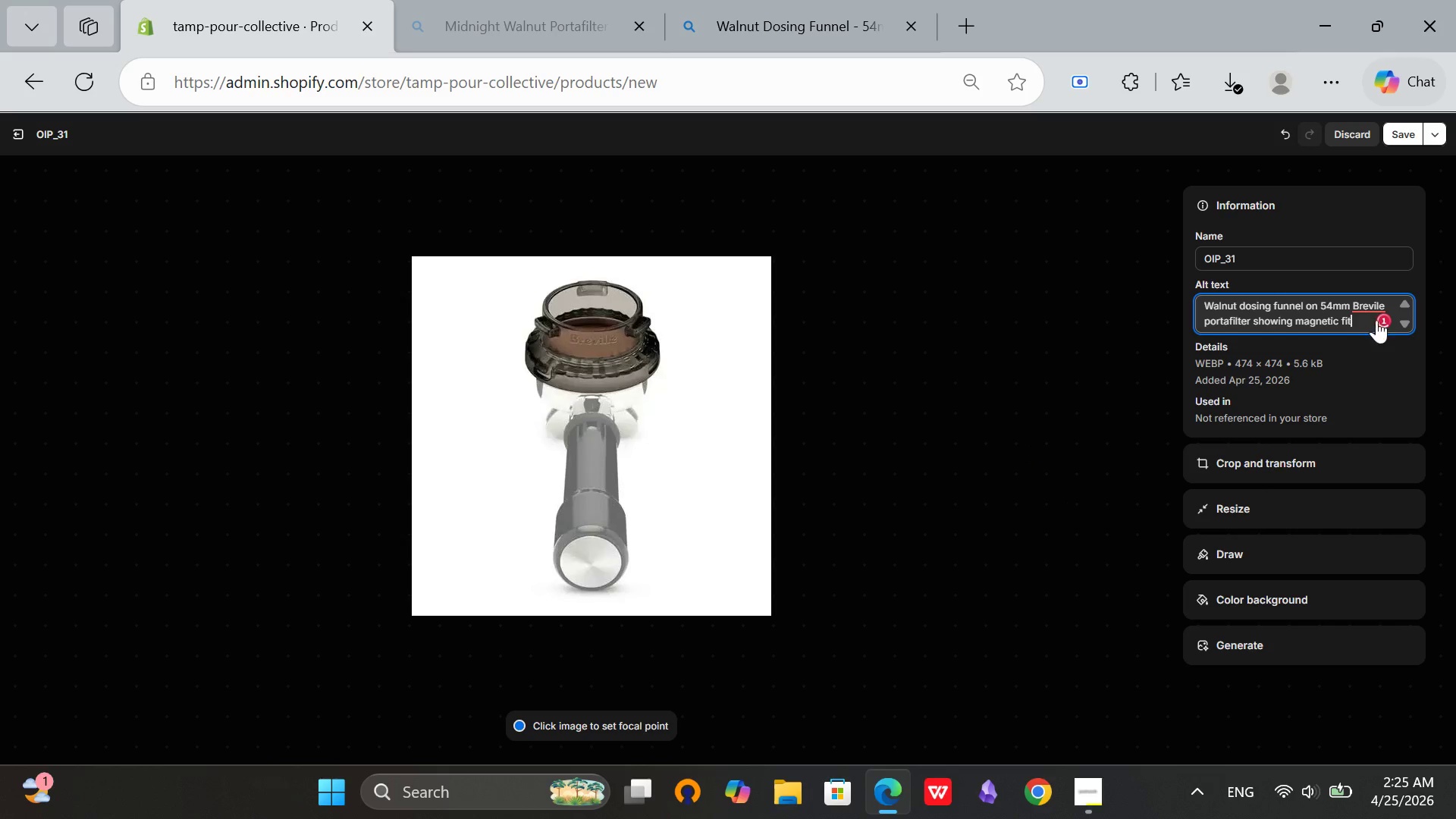 
left_click([1366, 308])
 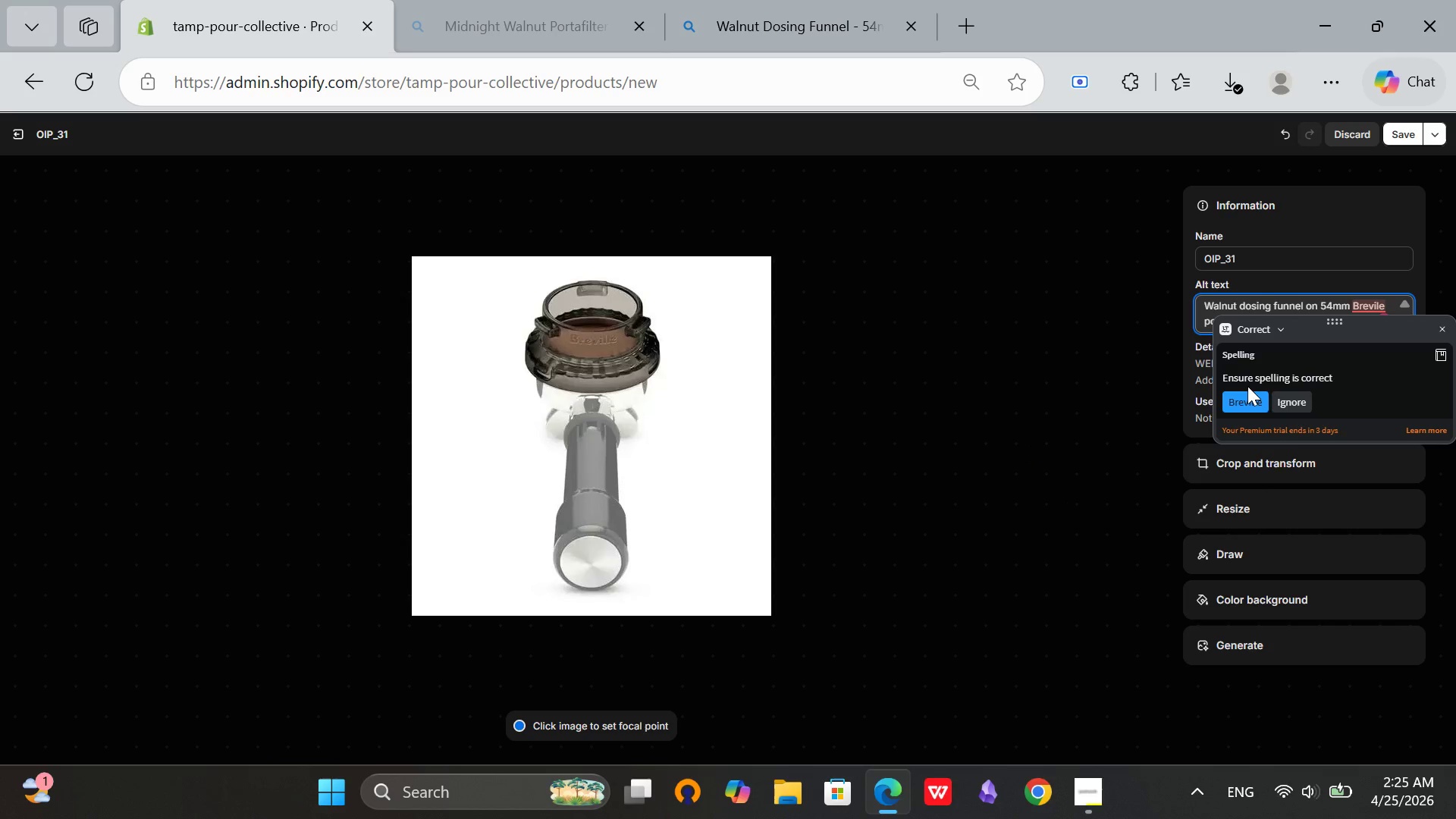 
left_click([1248, 402])
 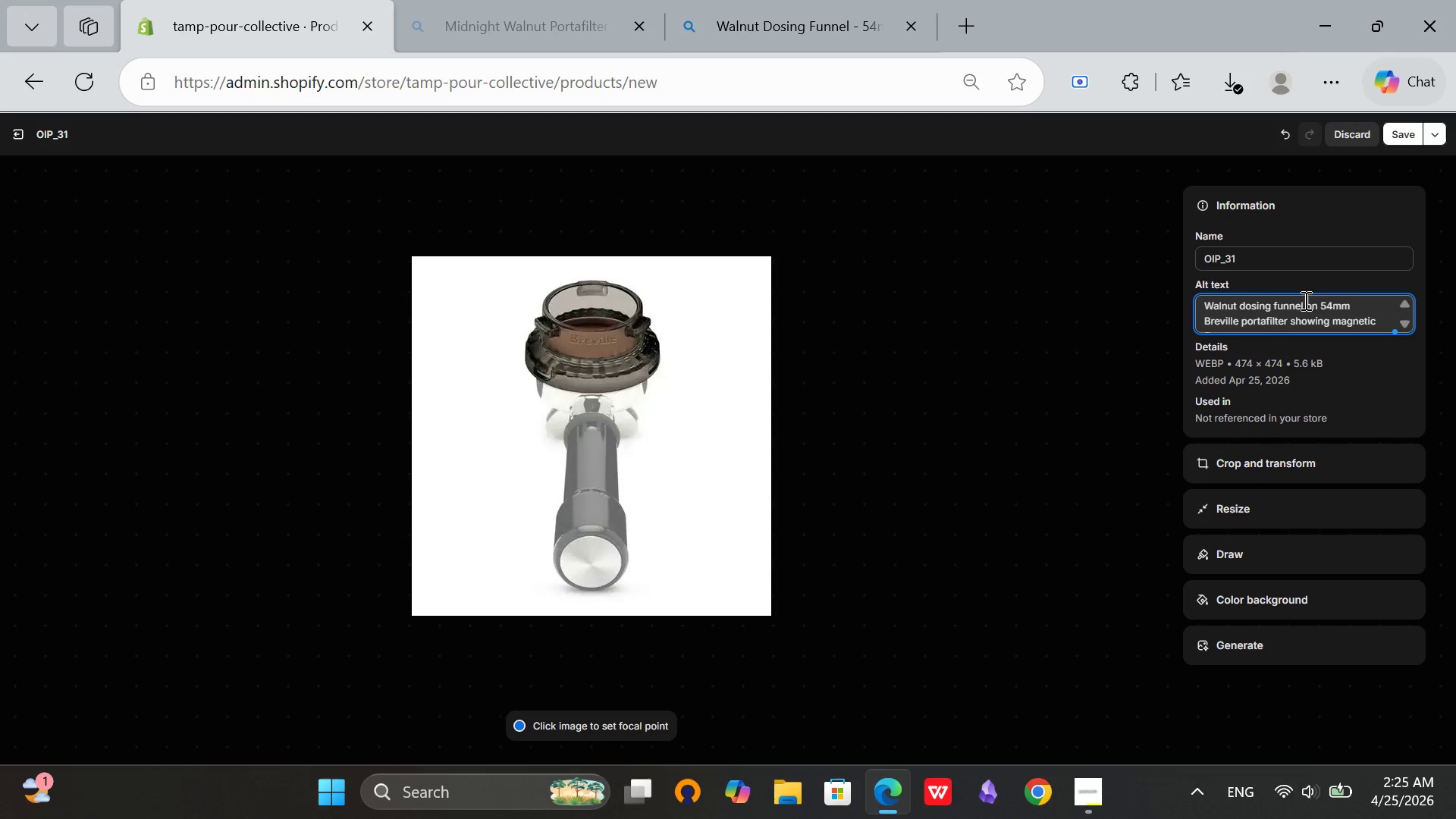 
scroll: coordinate [1296, 303], scroll_direction: down, amount: 4.0
 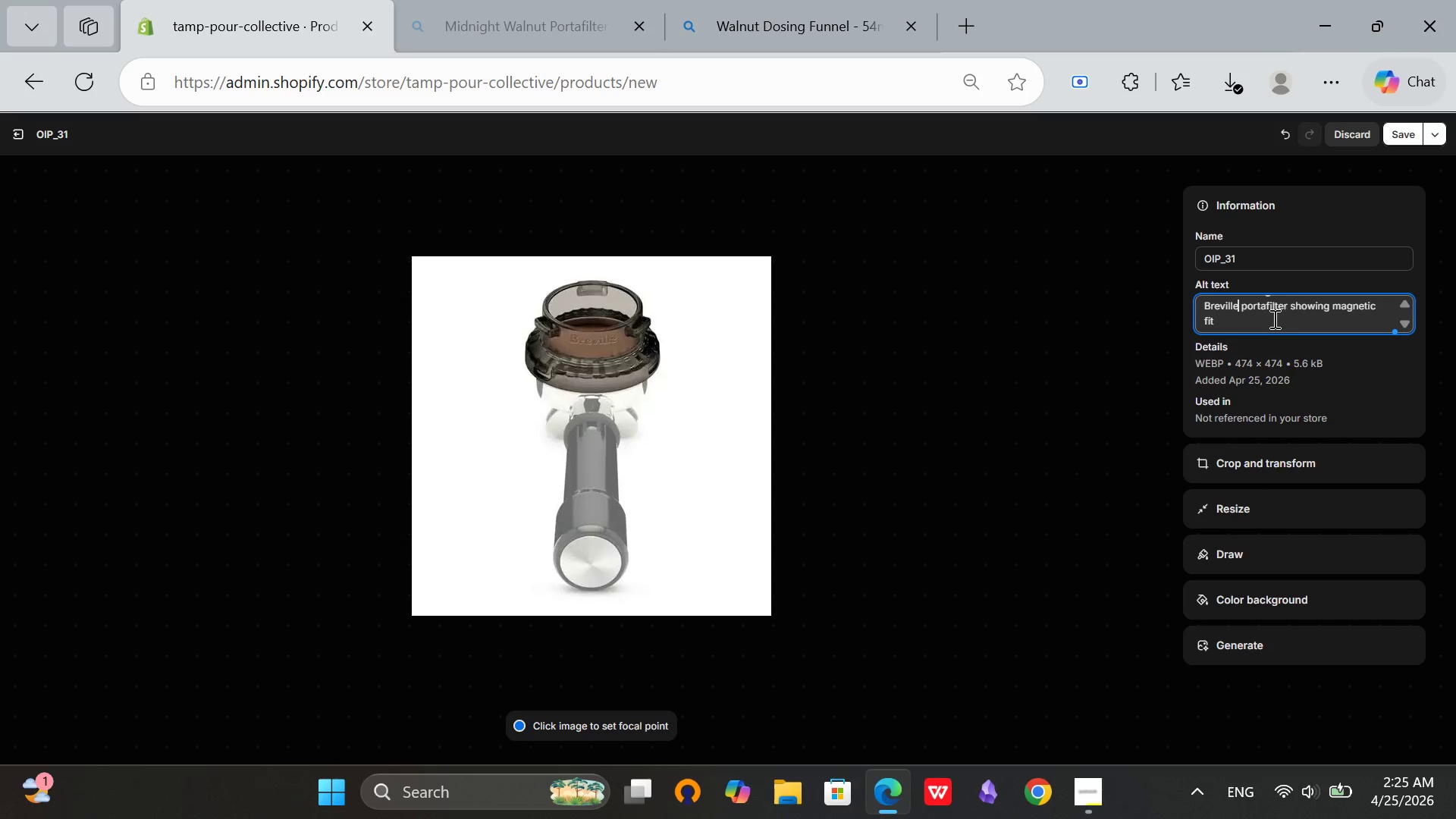 
left_click([1273, 318])
 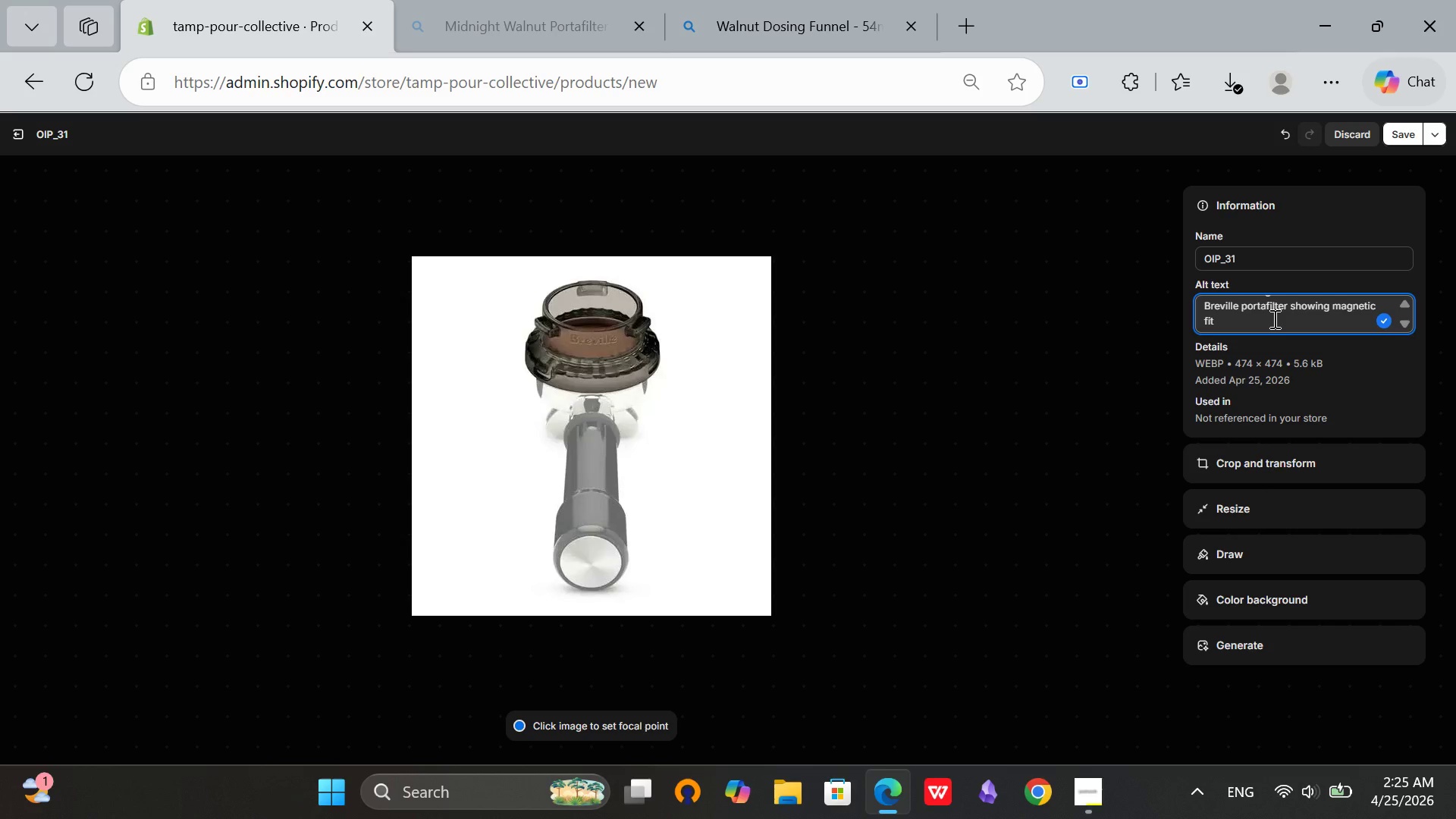 
wait(7.74)
 